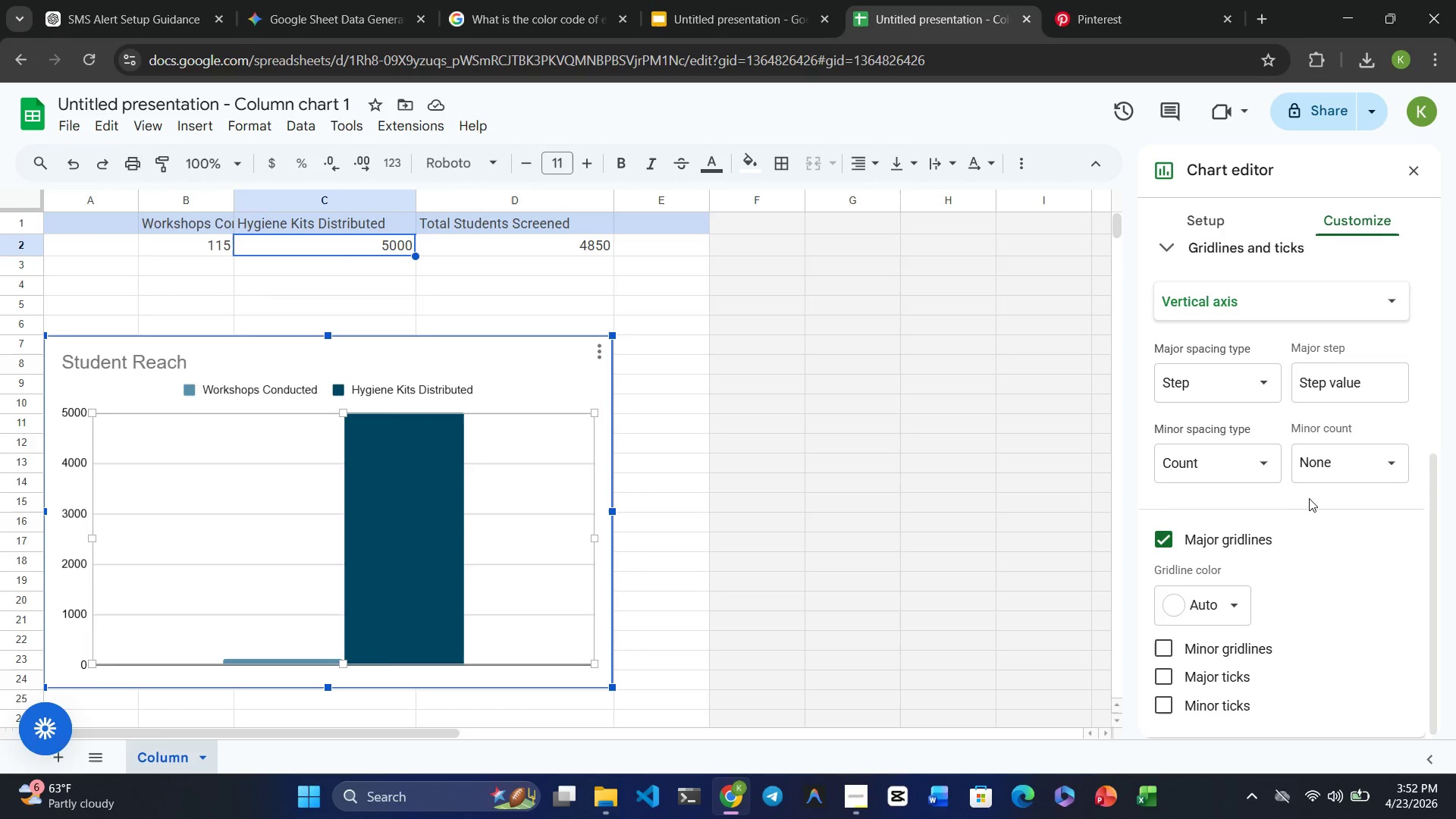 
wait(8.82)
 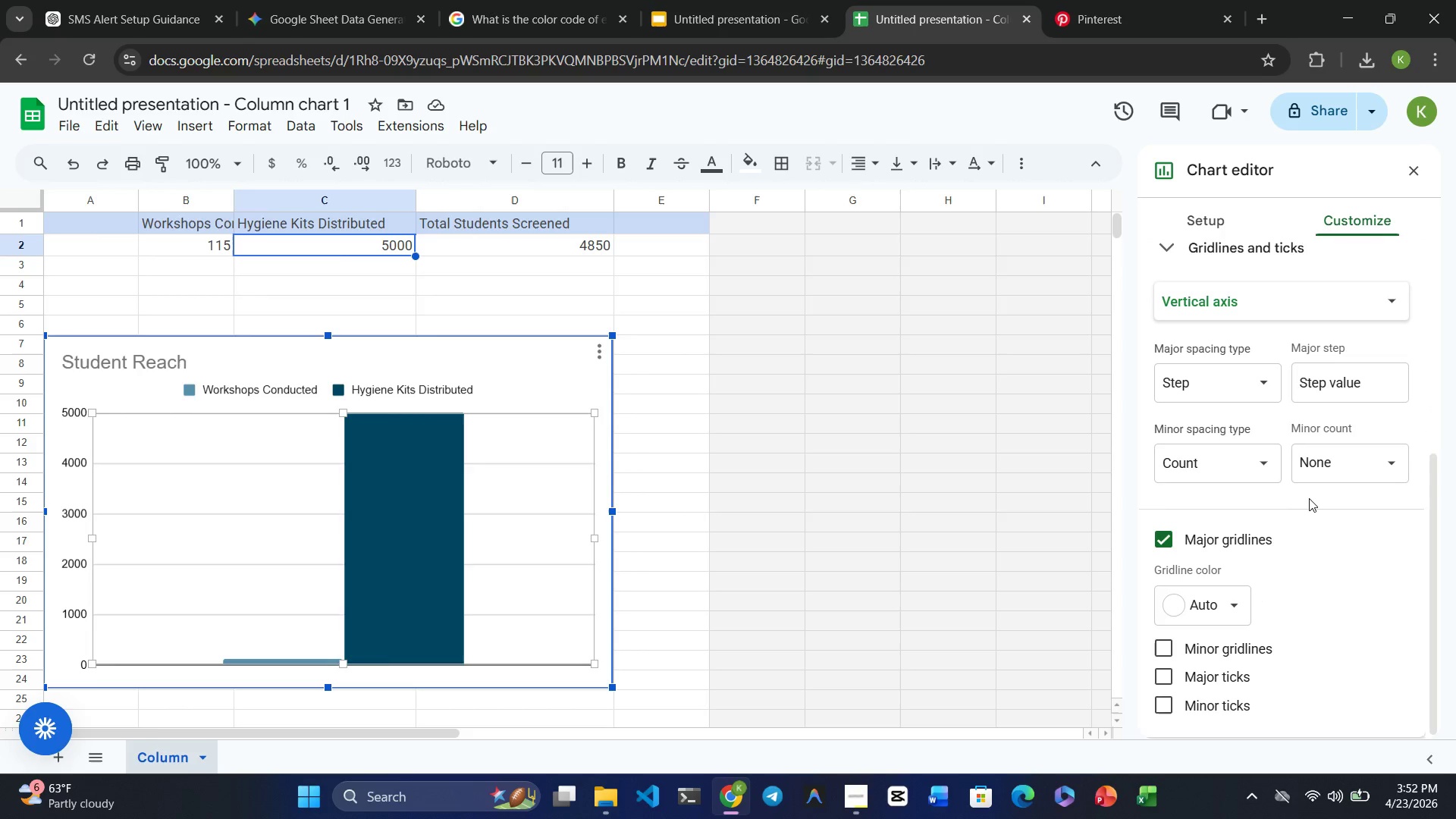 
left_click([1210, 466])
 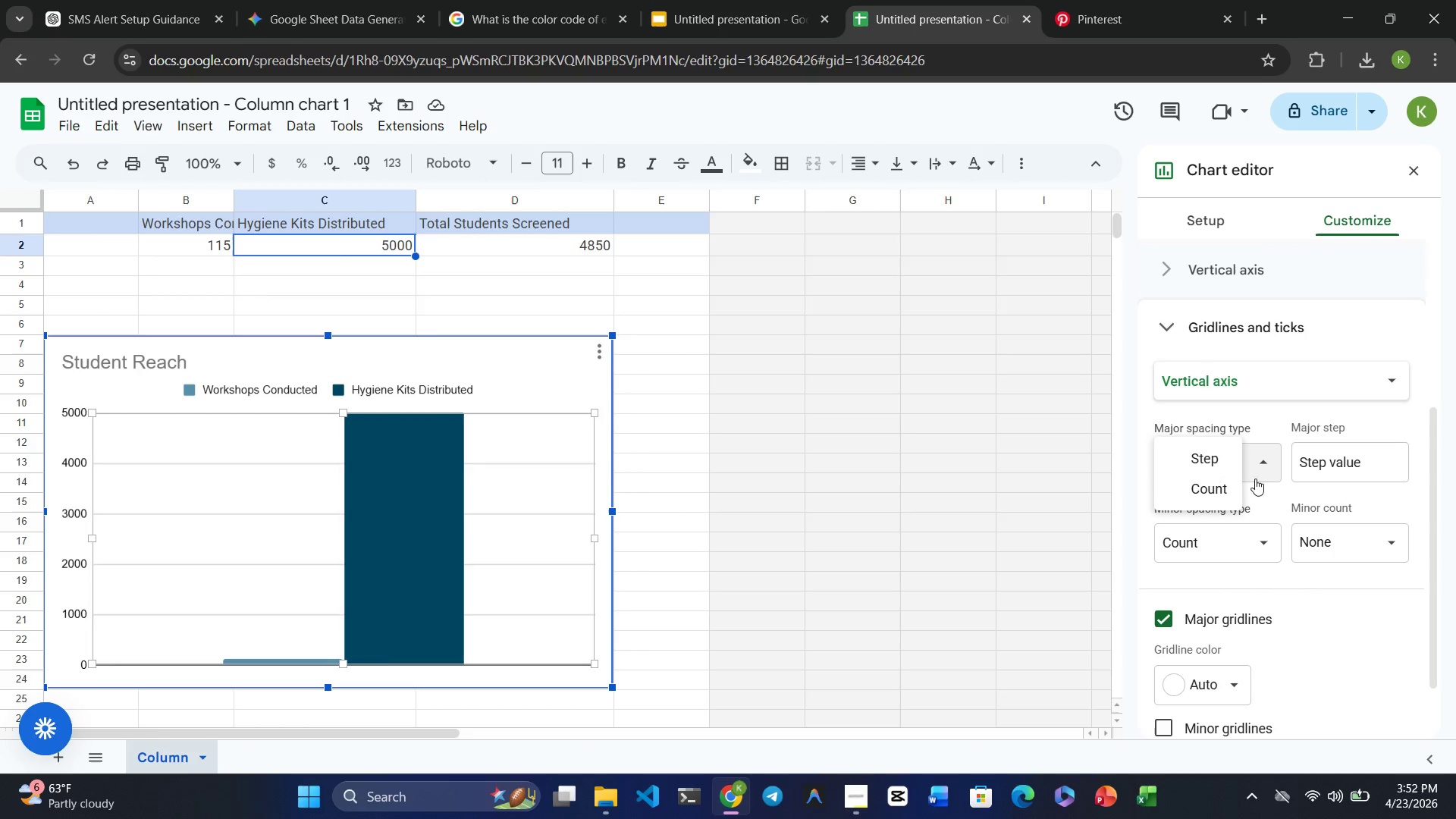 
left_click([1344, 456])
 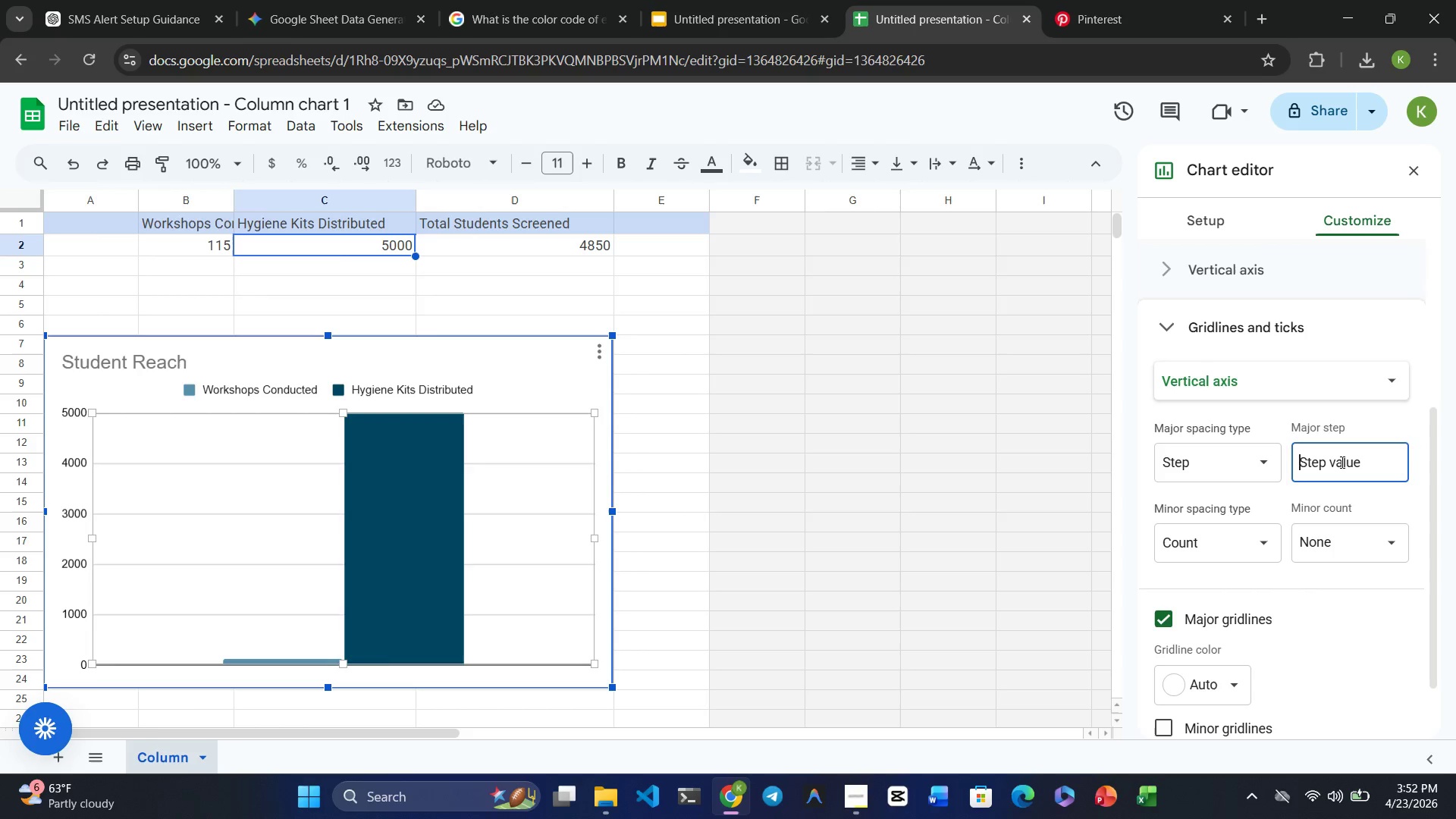 
double_click([1341, 462])
 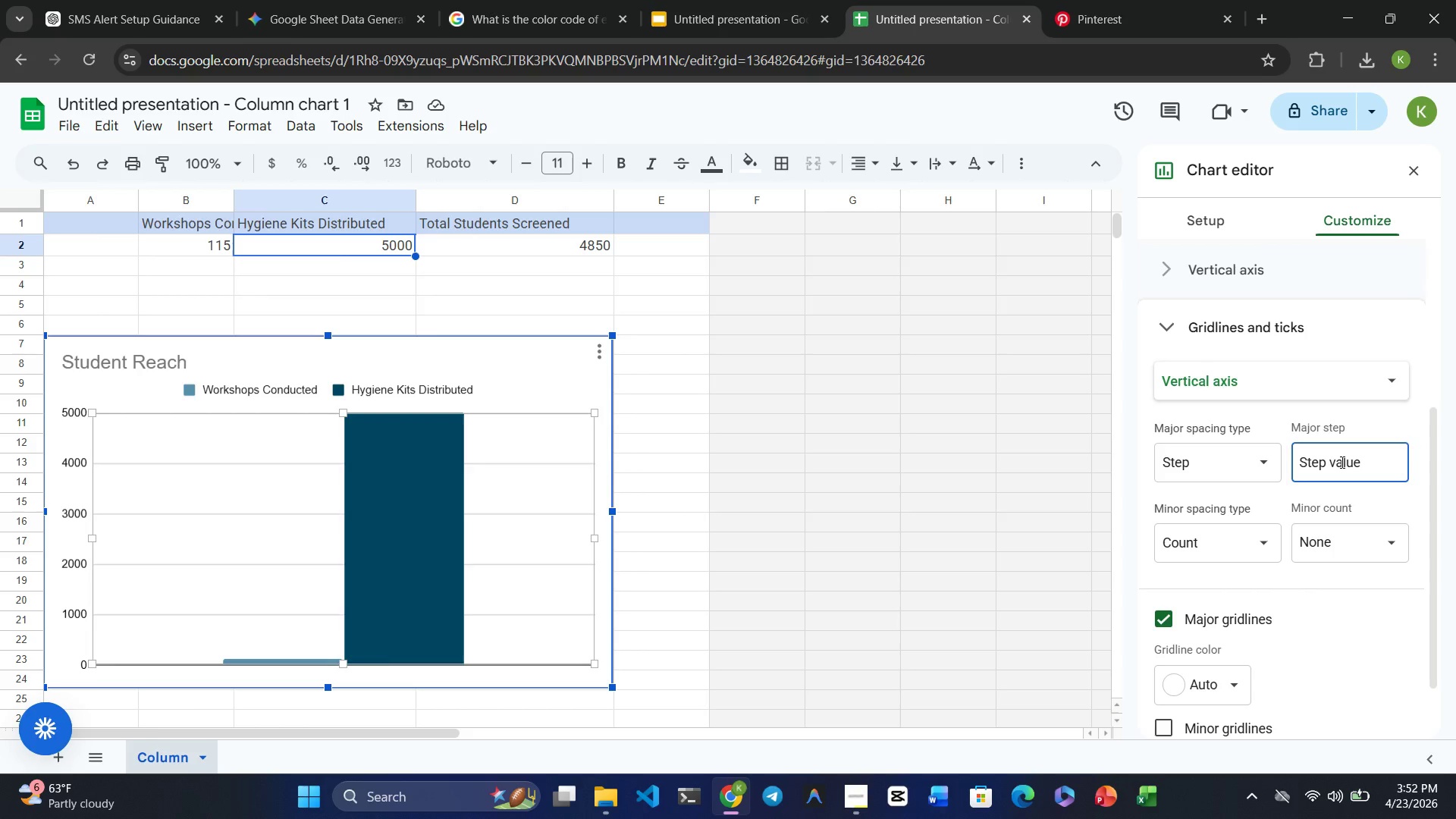 
triple_click([1341, 462])
 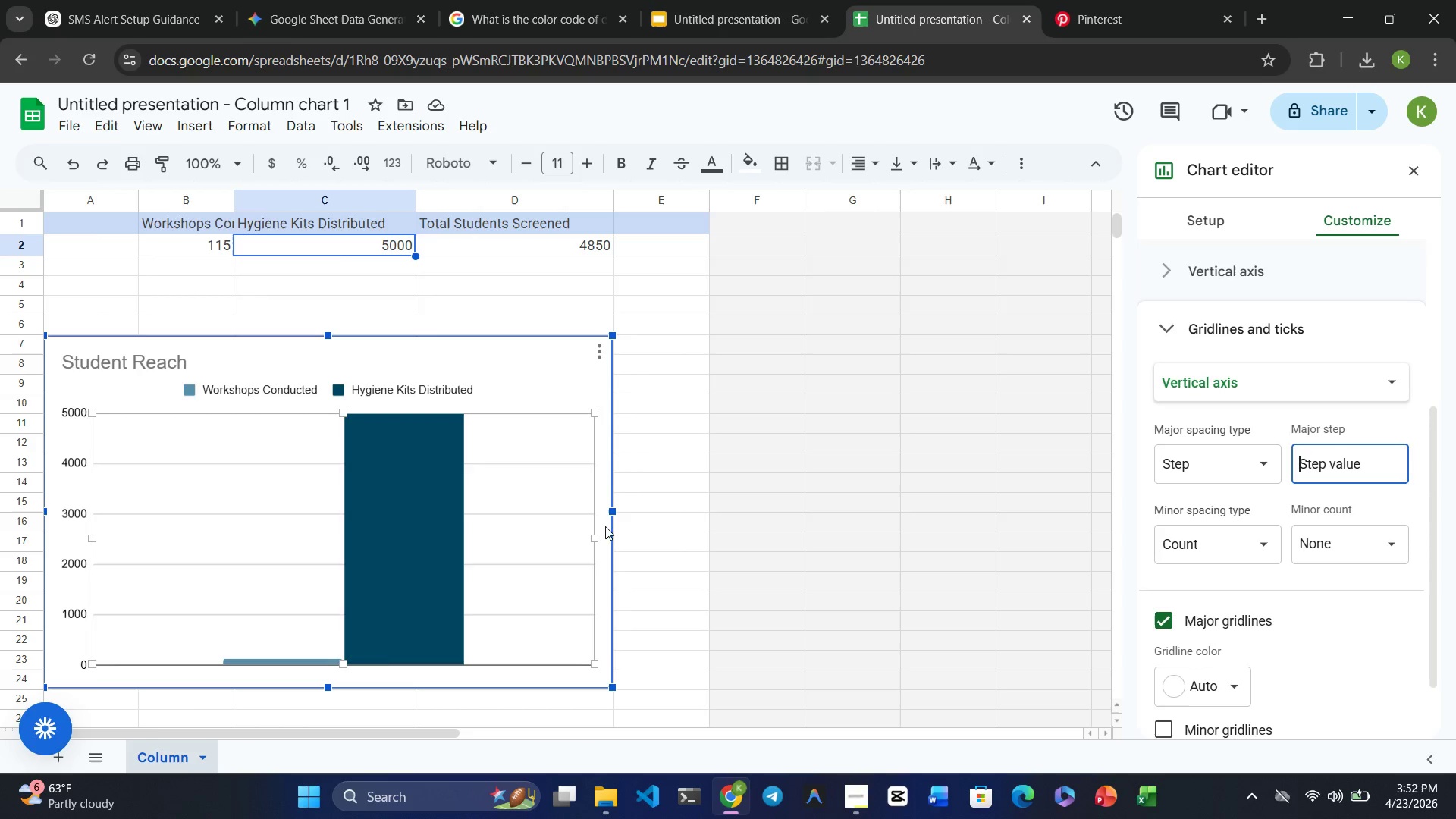 
left_click([393, 557])
 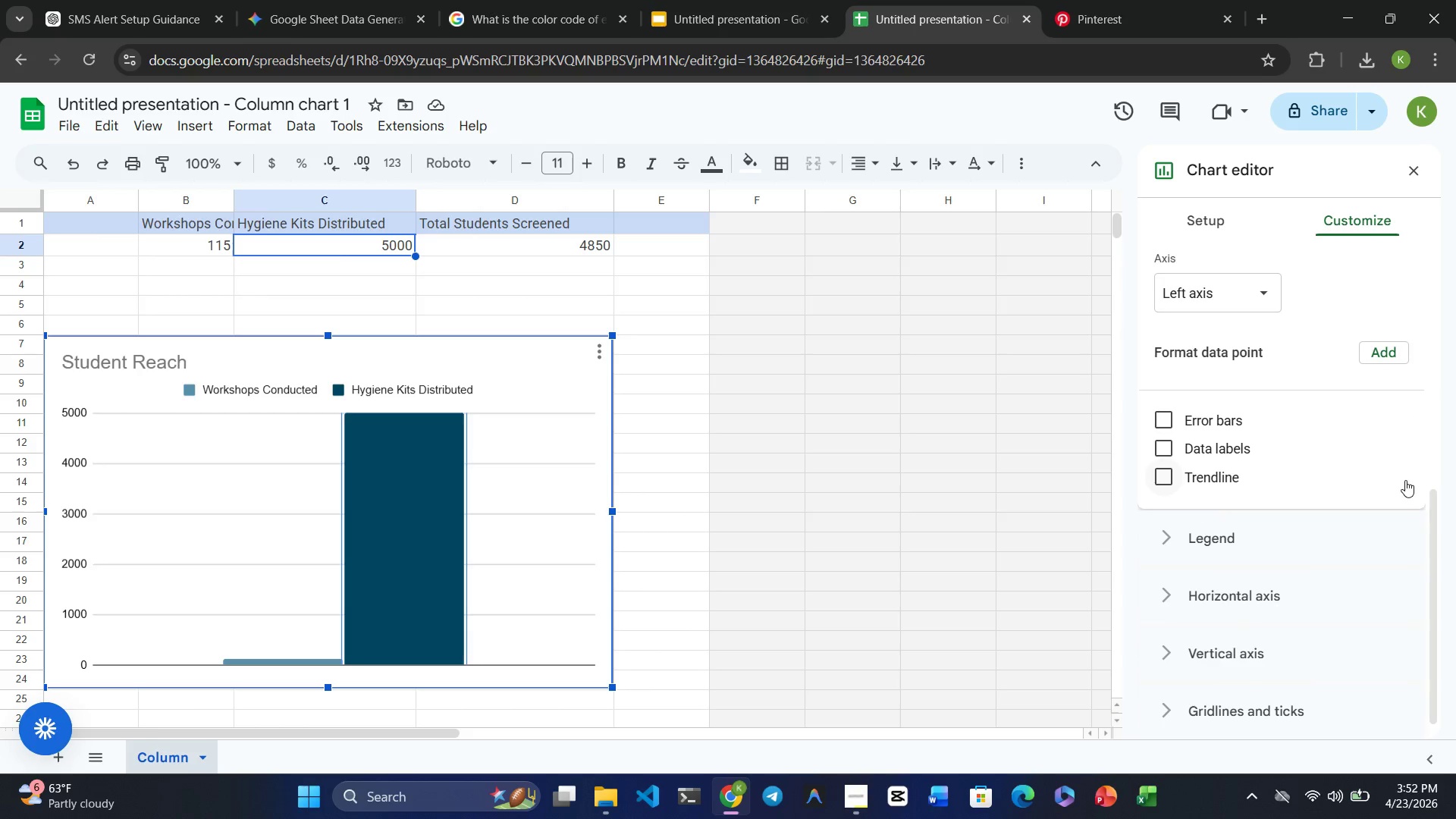 
wait(10.2)
 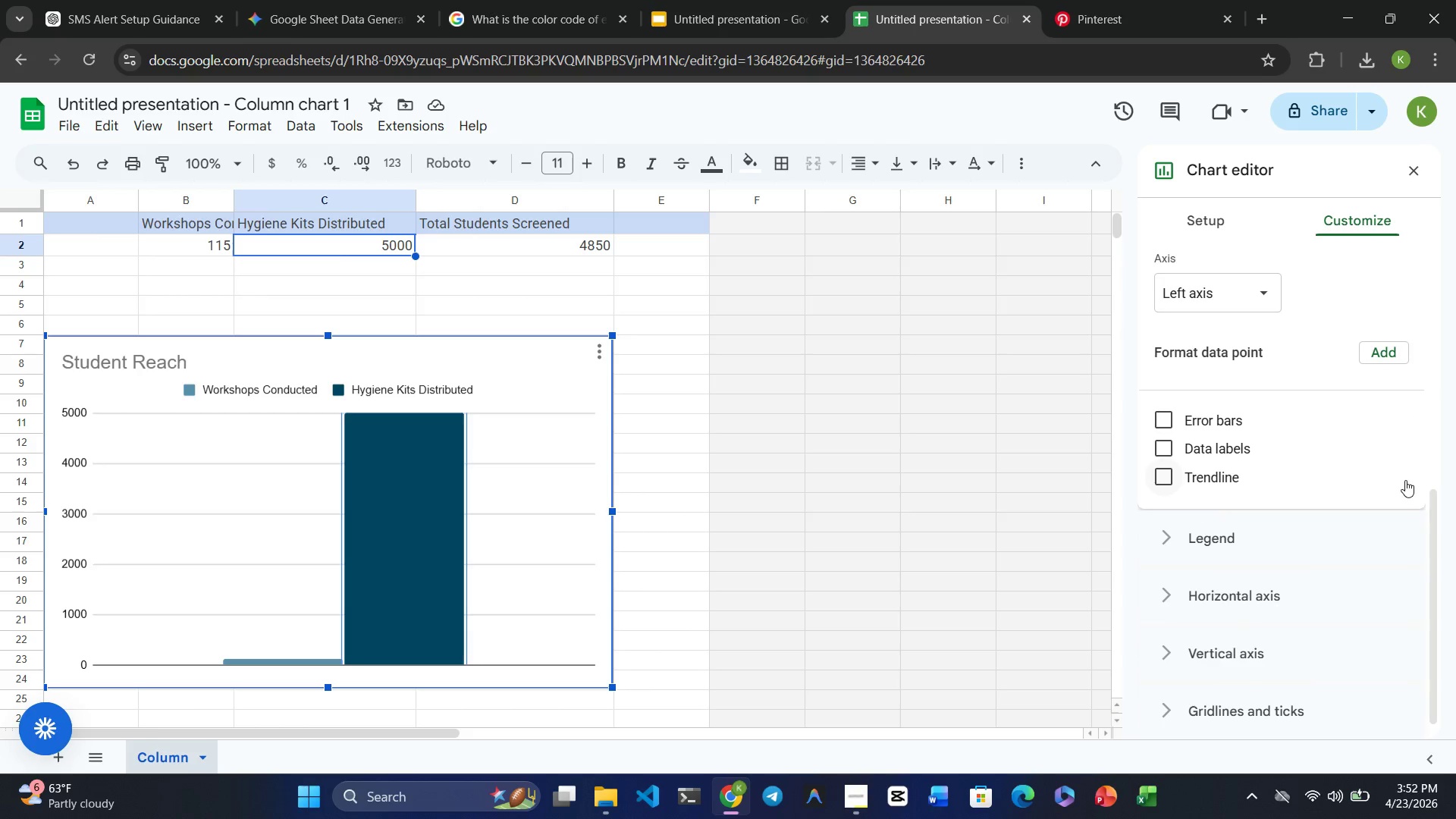 
left_click([1387, 585])
 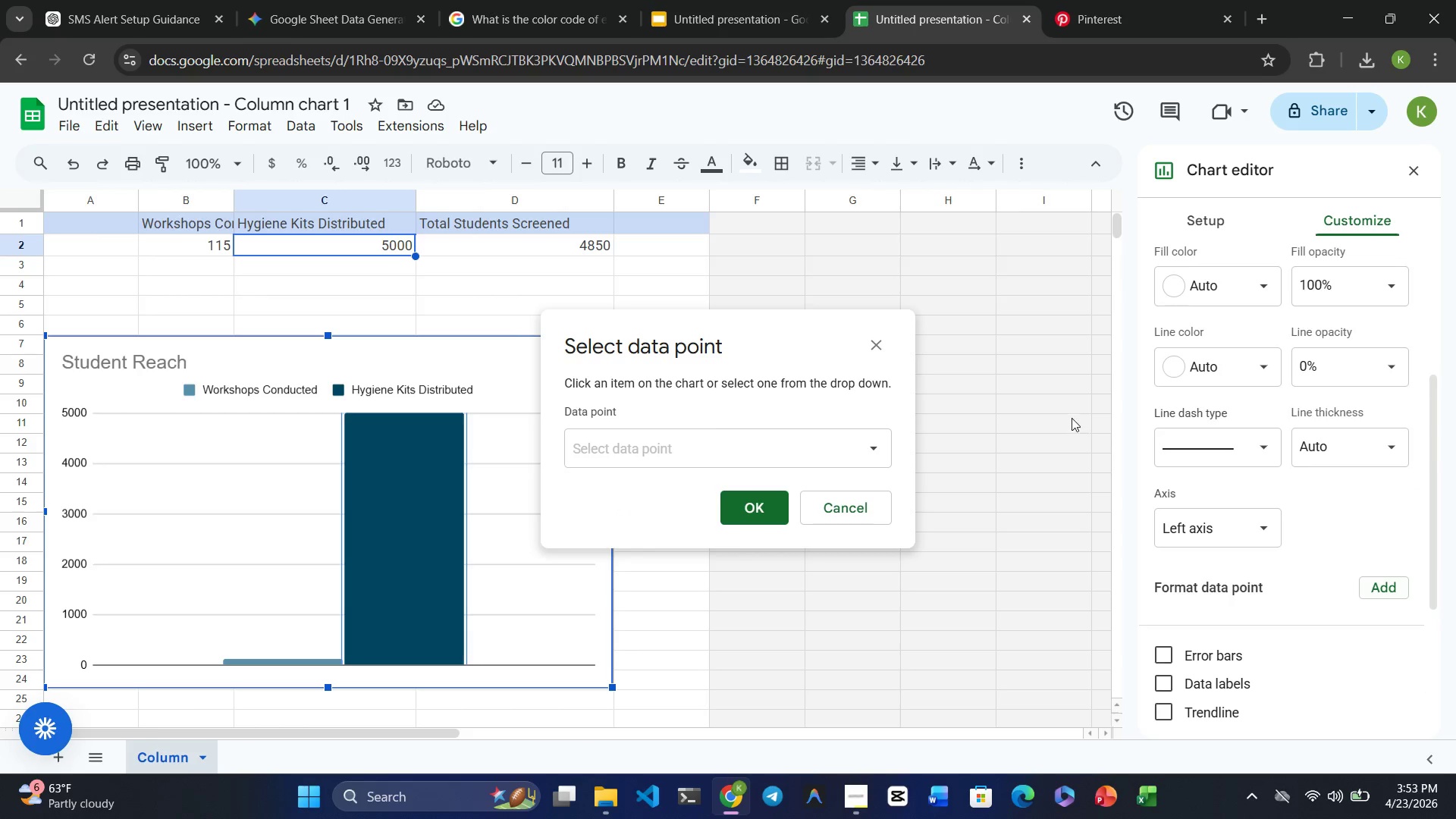 
left_click([877, 438])
 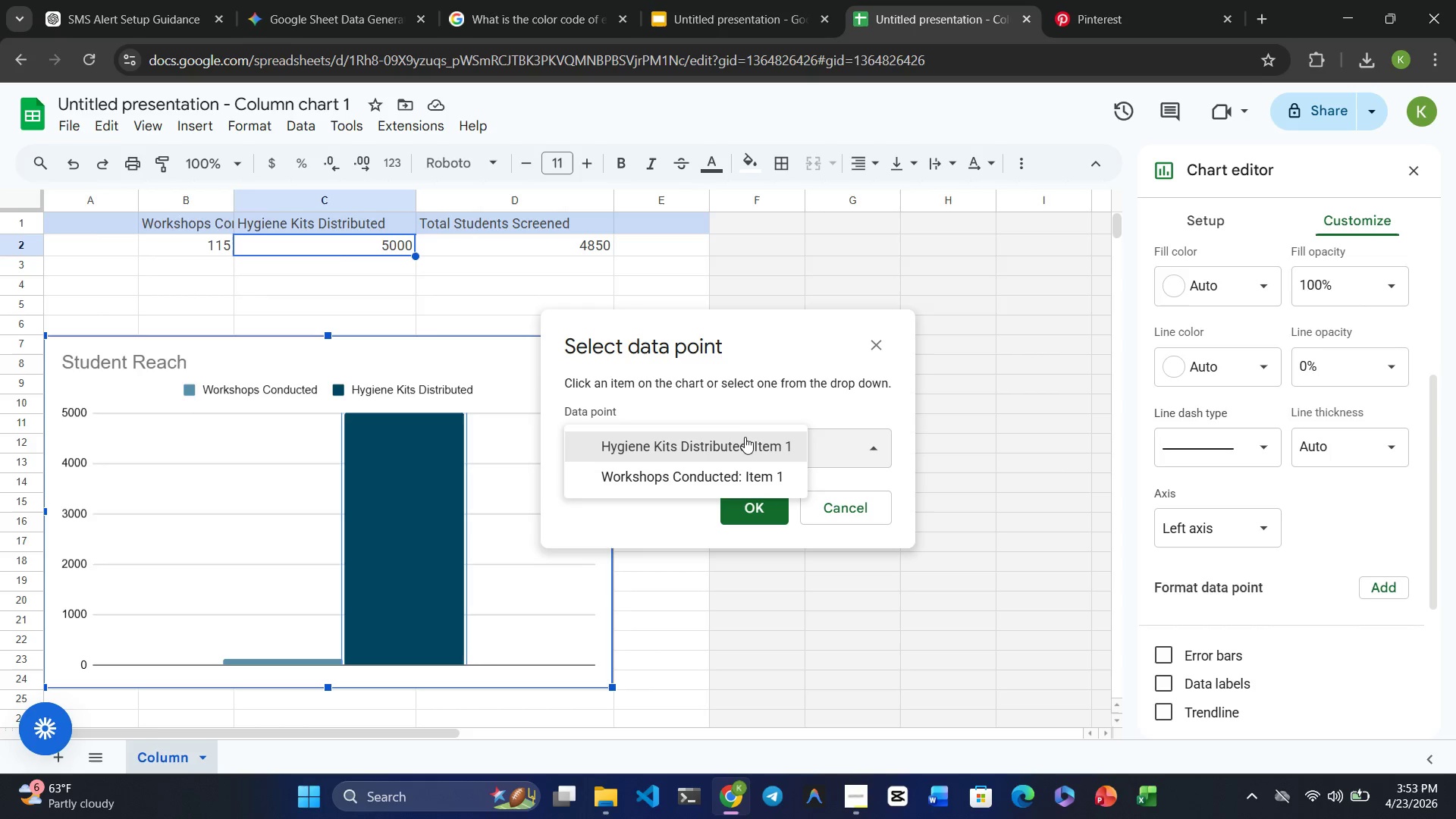 
left_click([766, 404])
 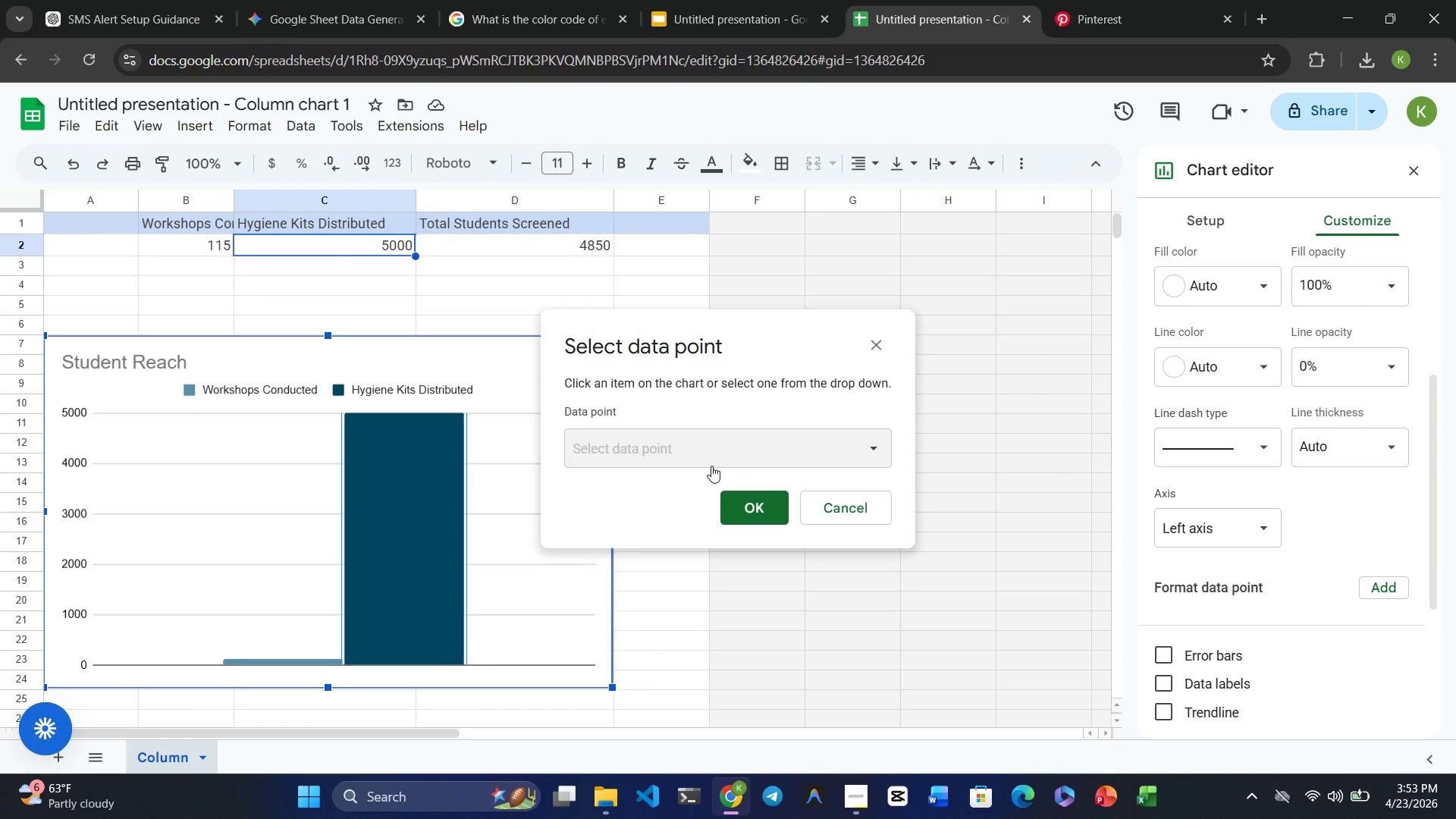 
left_click([711, 466])
 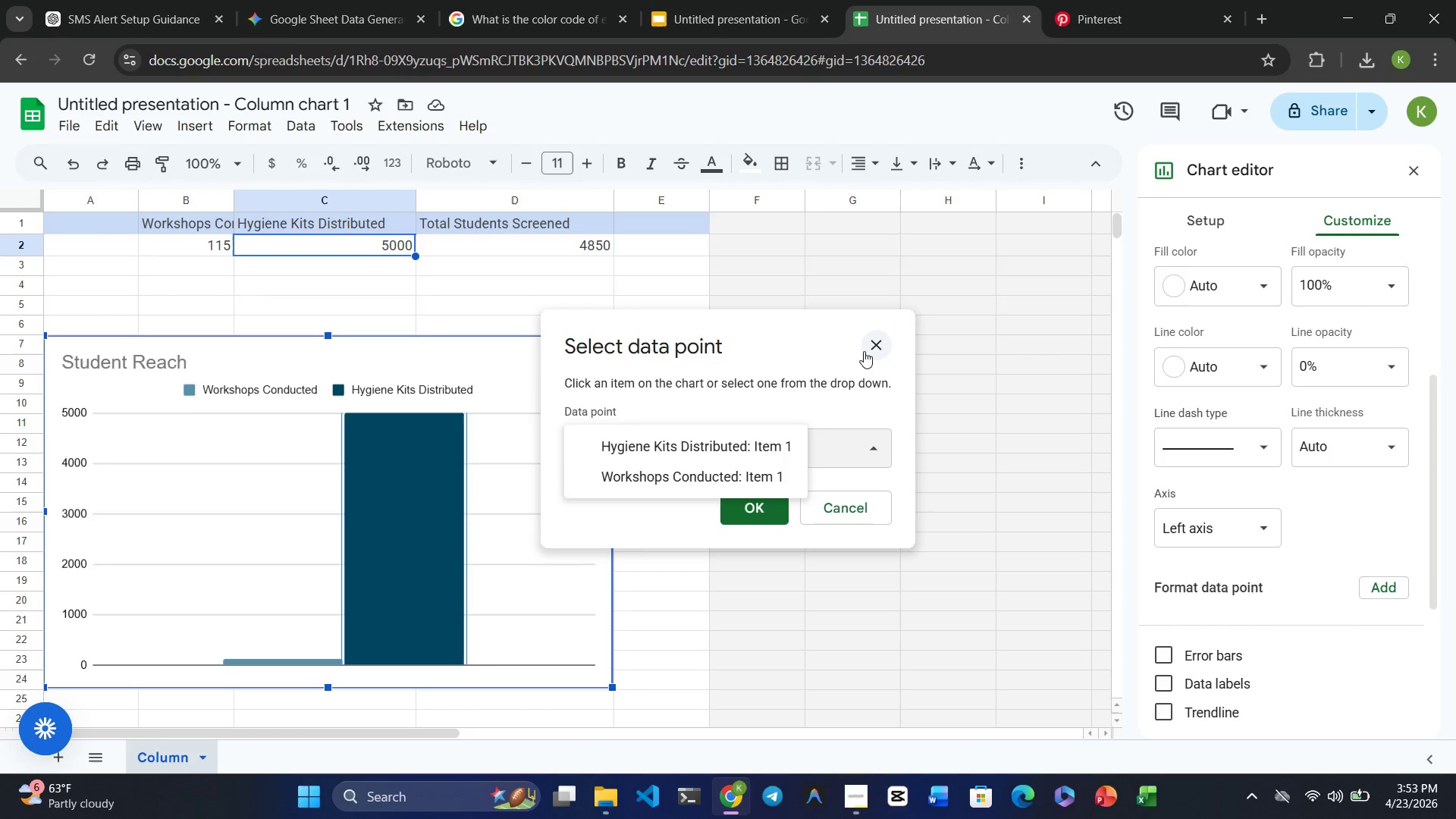 
left_click([864, 350])
 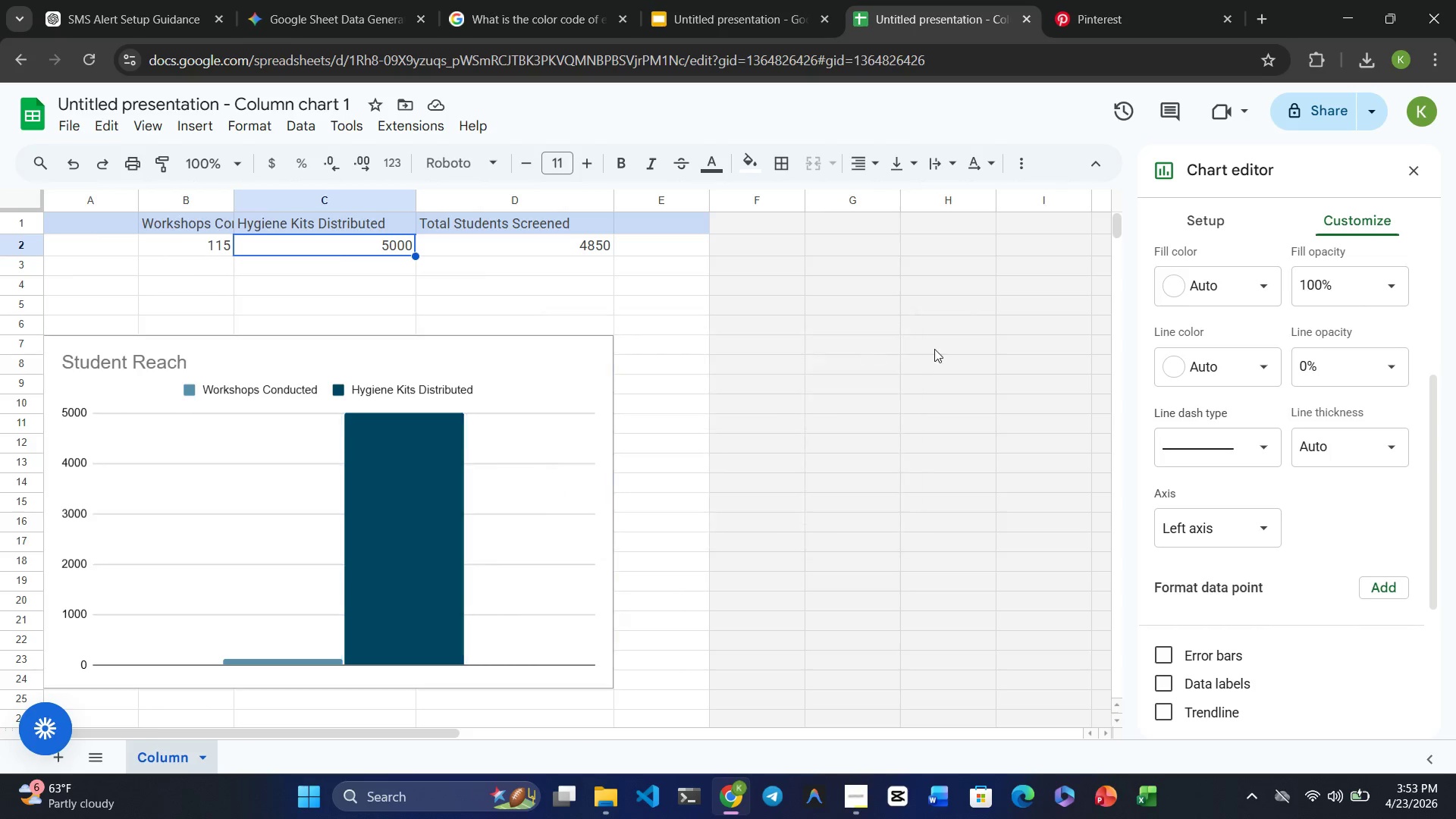 
mouse_move([1287, 369])
 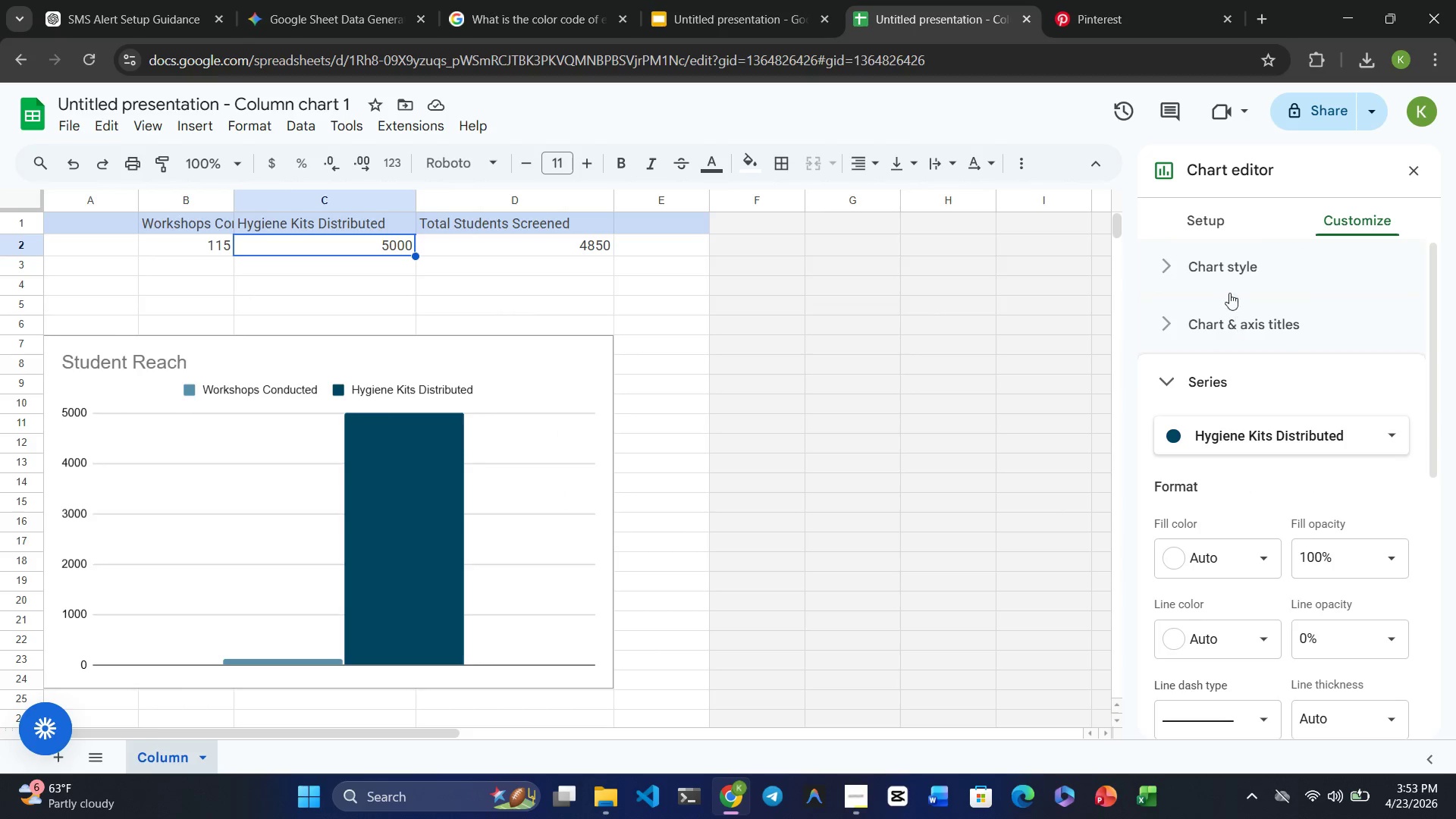 
left_click([1220, 227])
 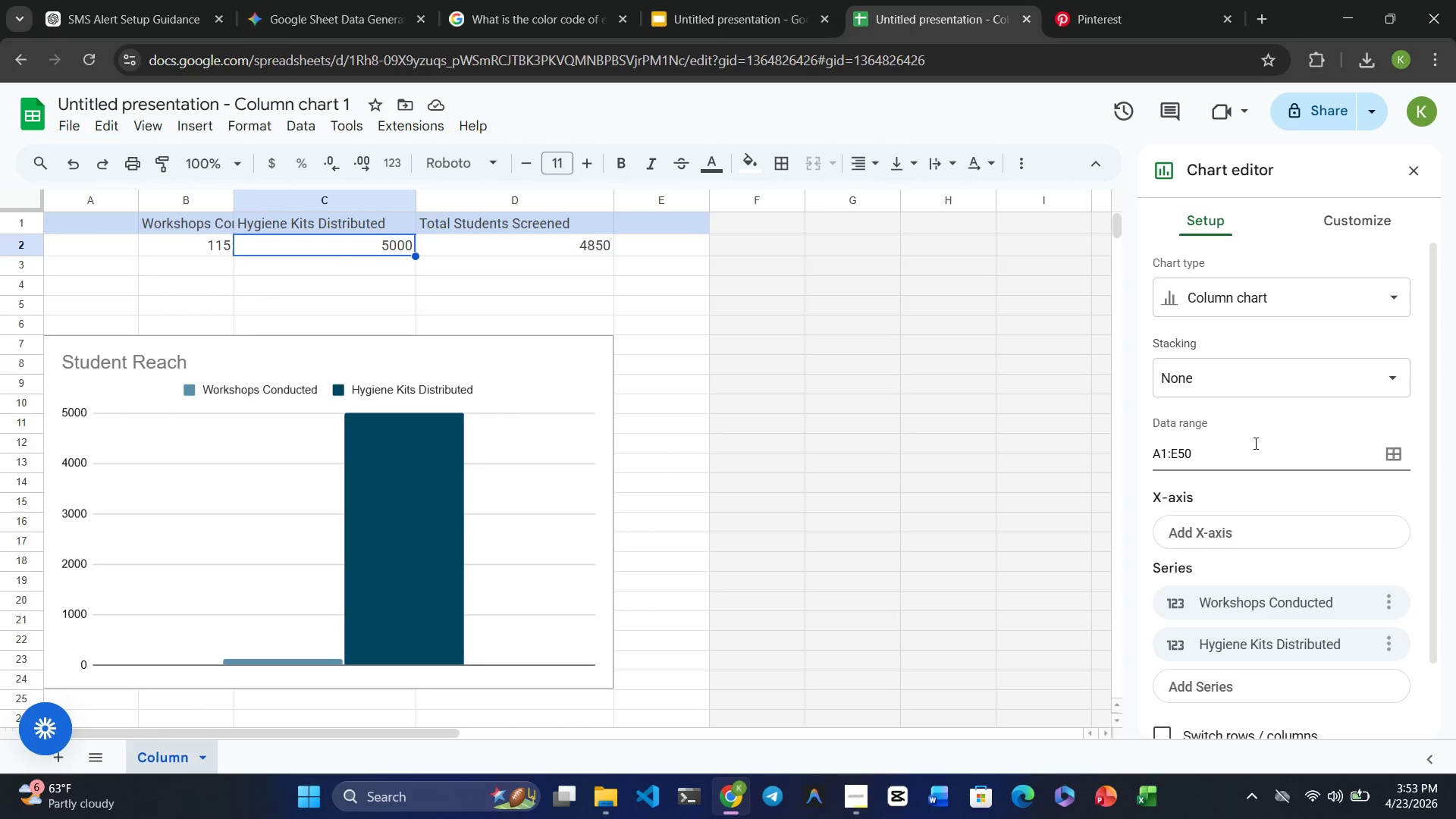 
left_click([1248, 376])
 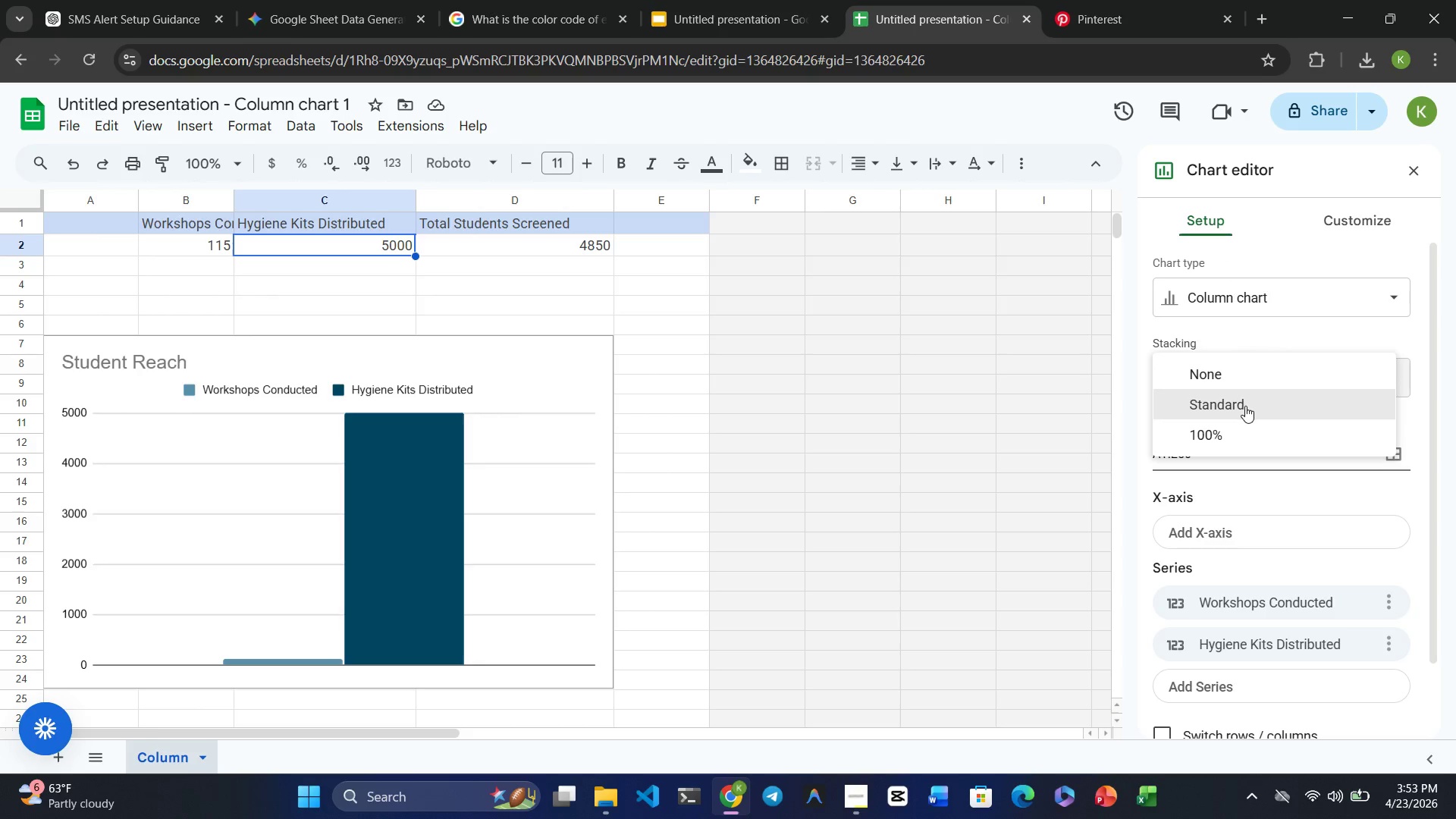 
left_click([1245, 406])
 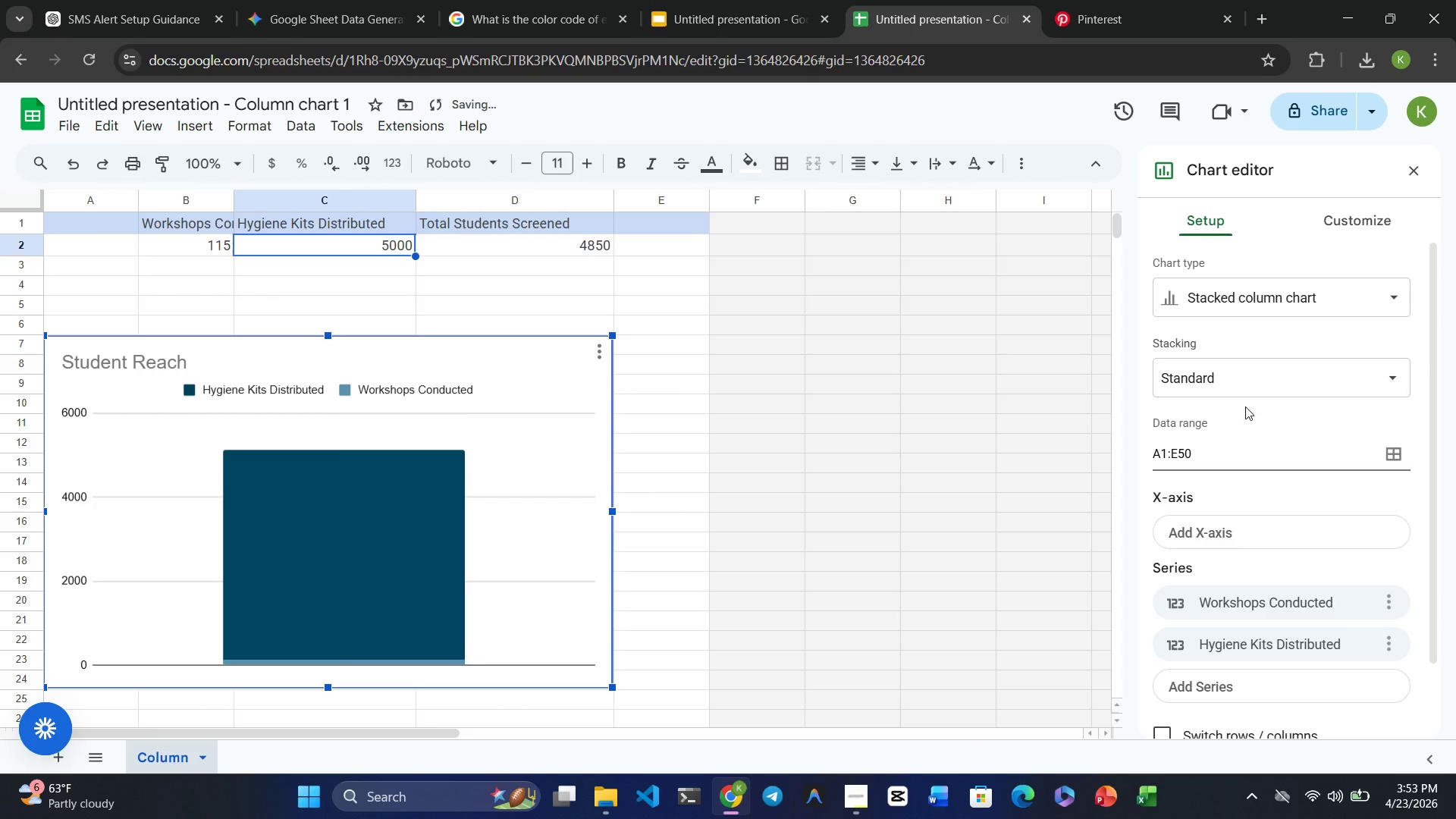 
left_click([1234, 363])
 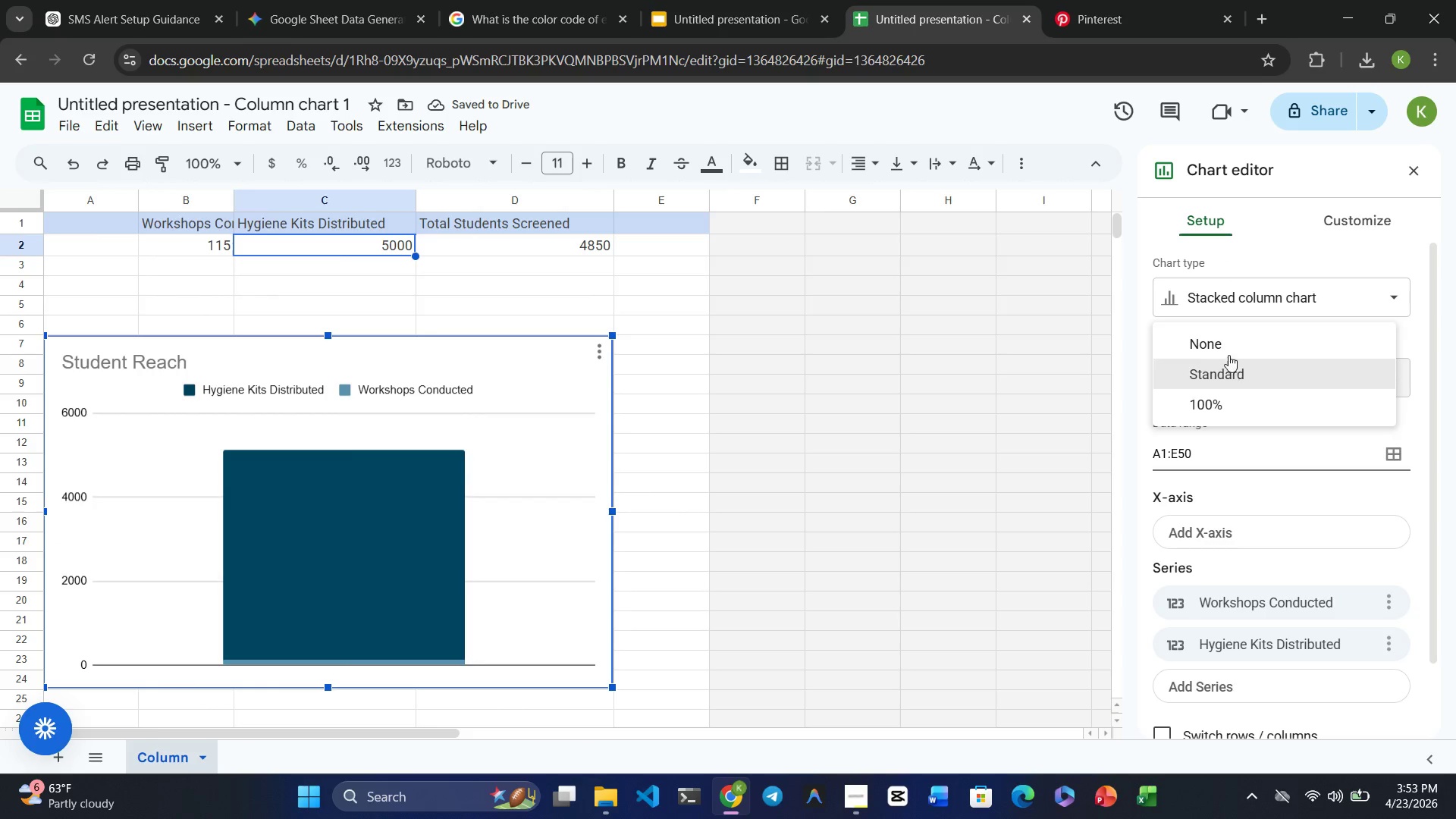 
left_click([1226, 334])
 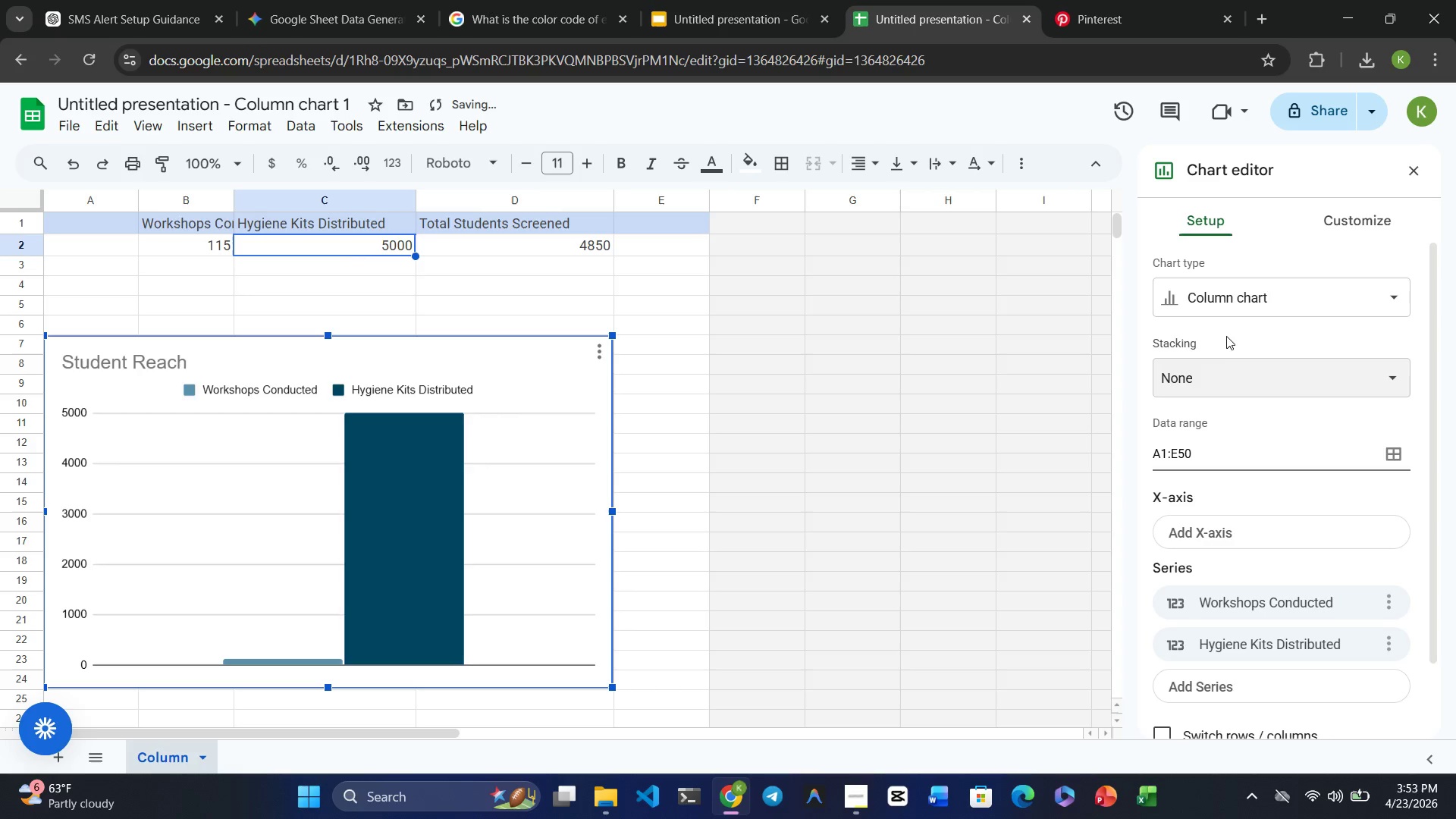 
mouse_move([1226, 341])
 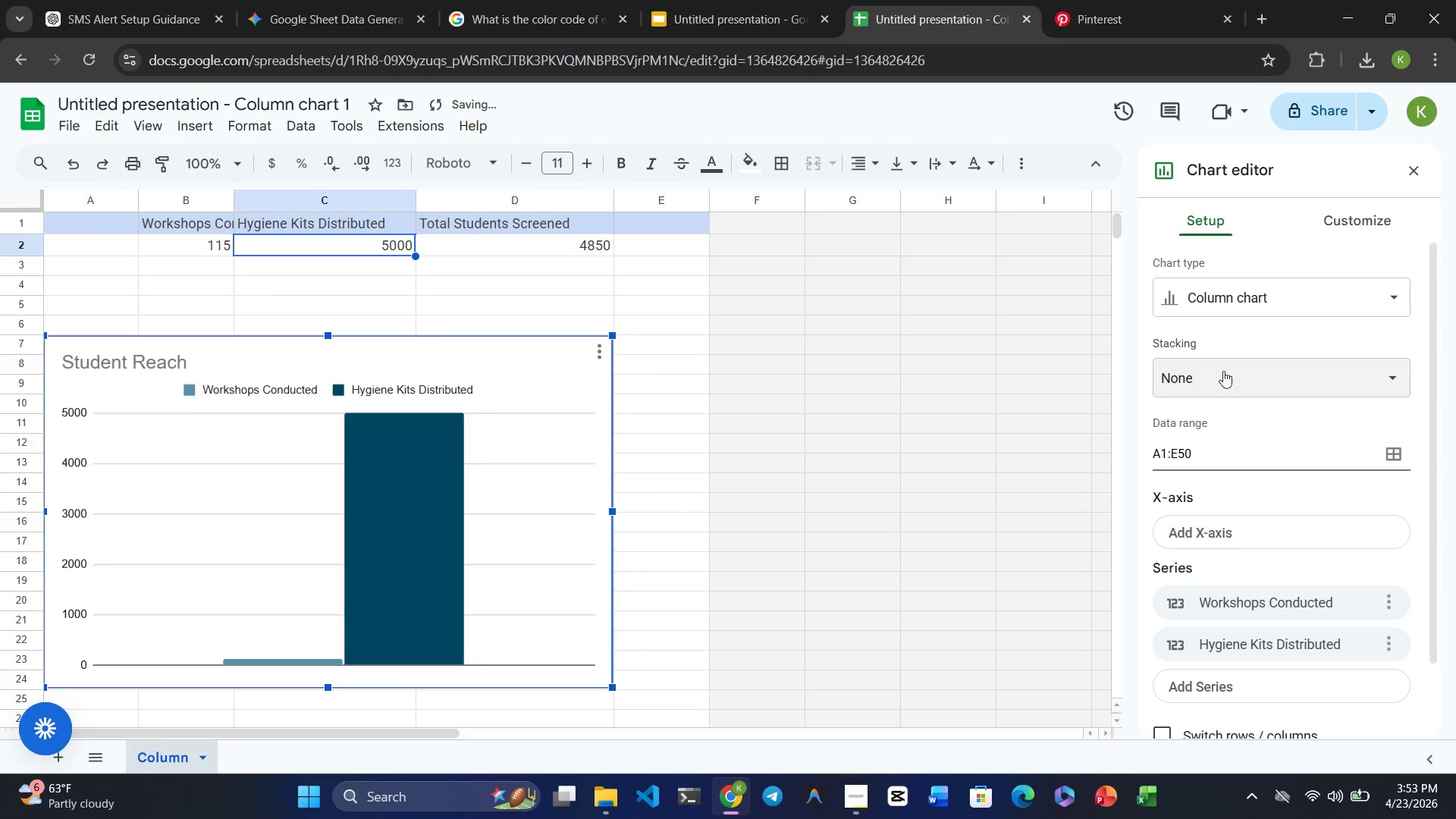 
mouse_move([1219, 419])
 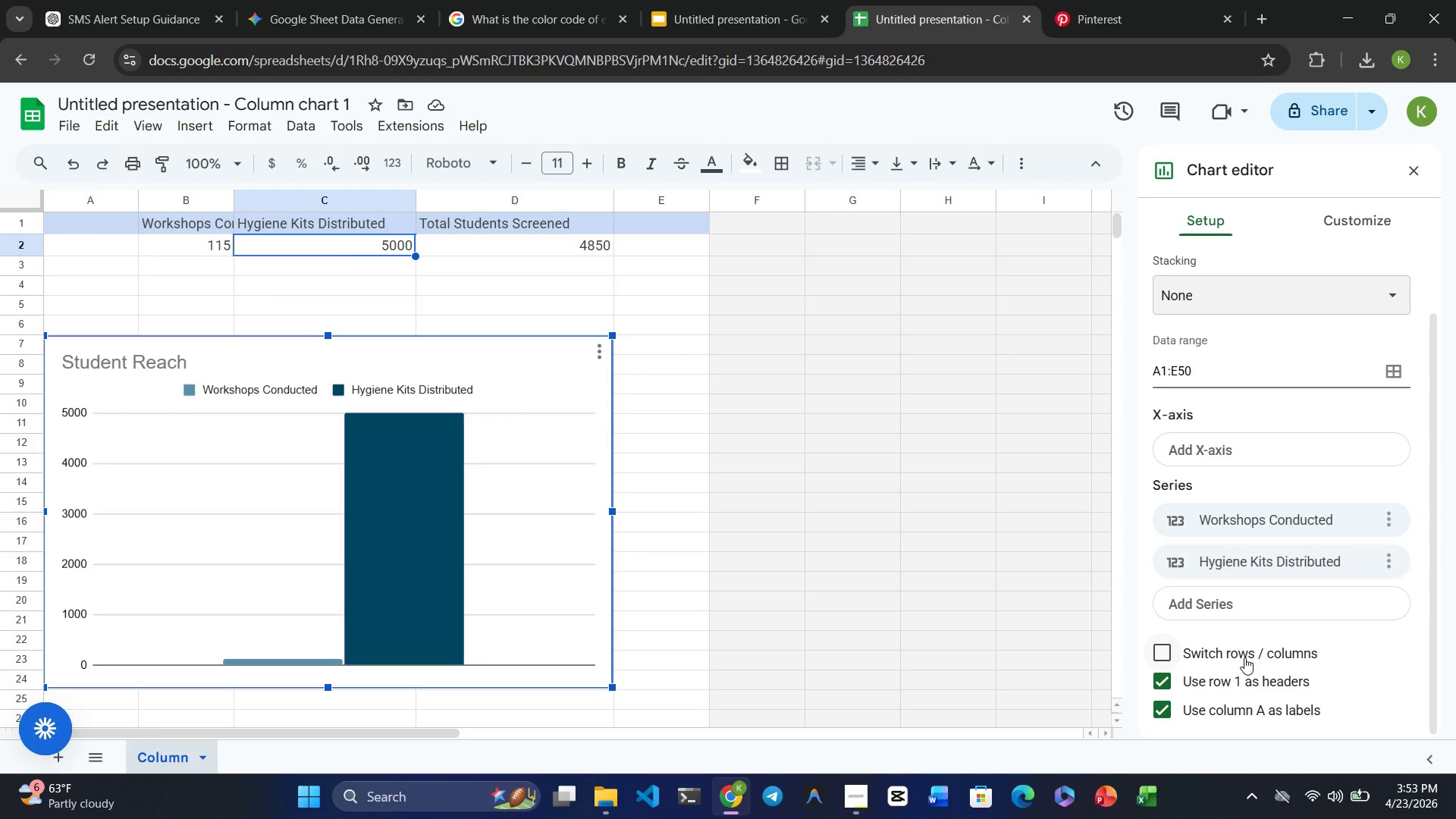 
wait(16.35)
 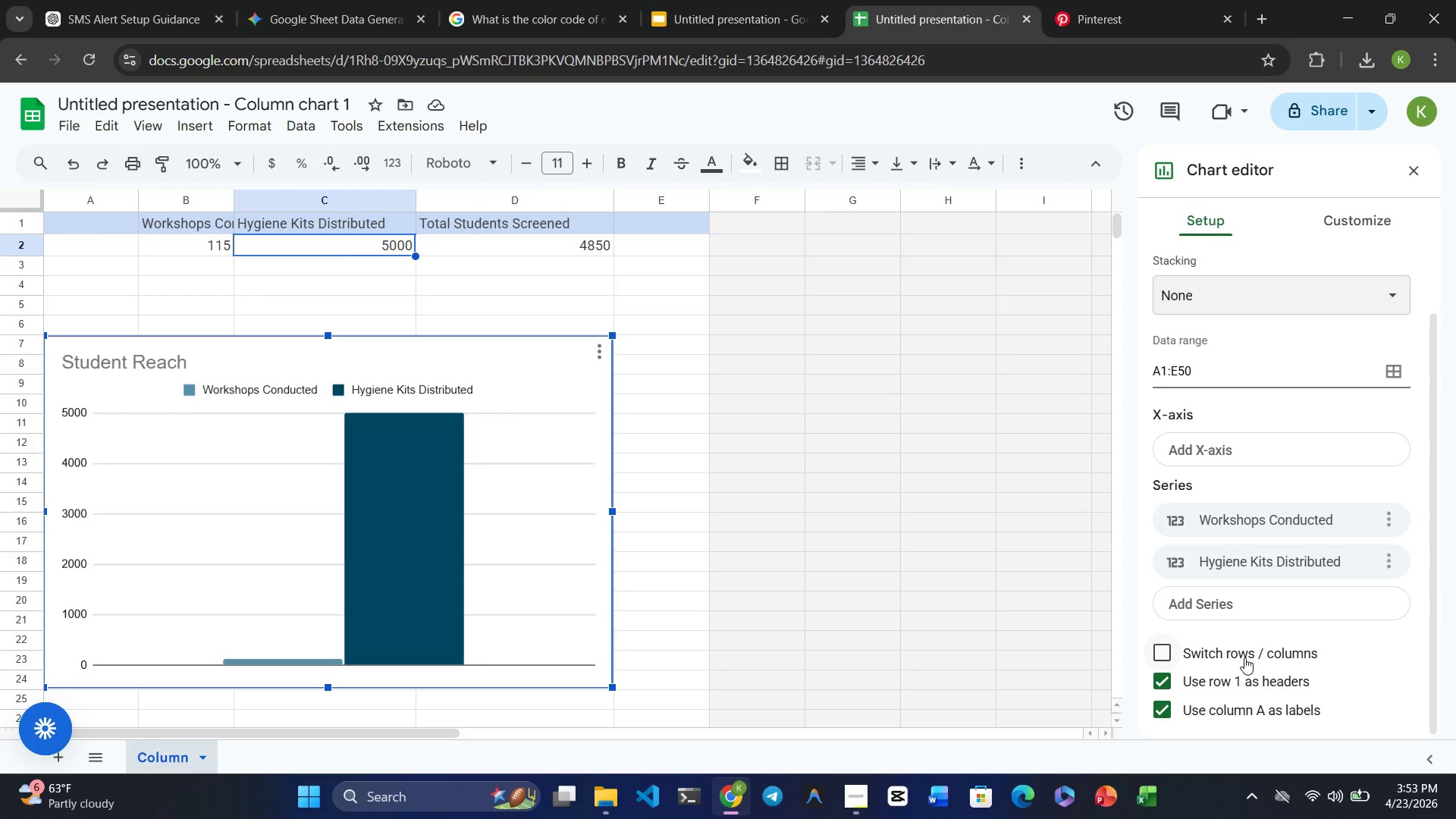 
left_click([1395, 516])
 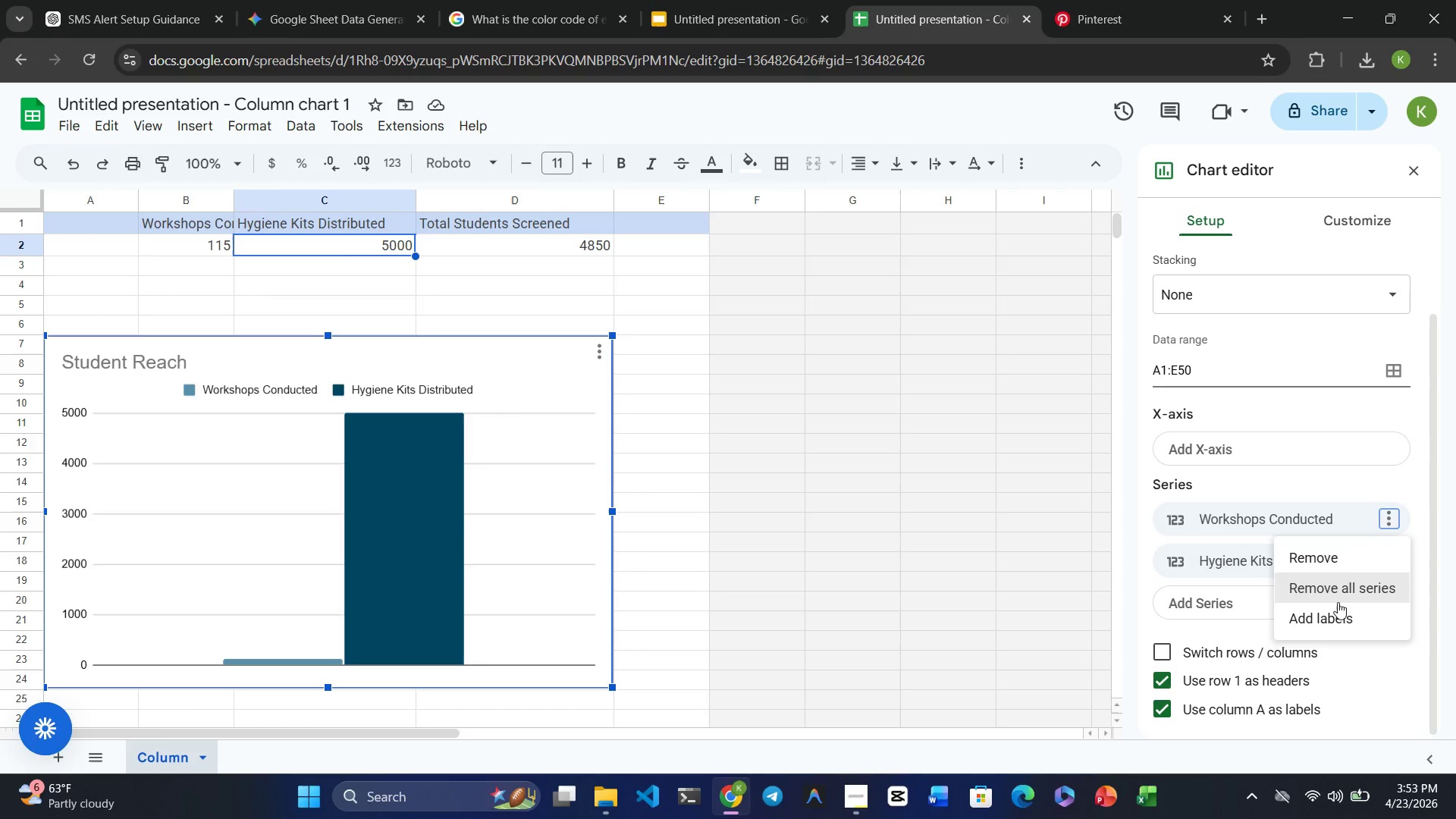 
left_click([1326, 622])
 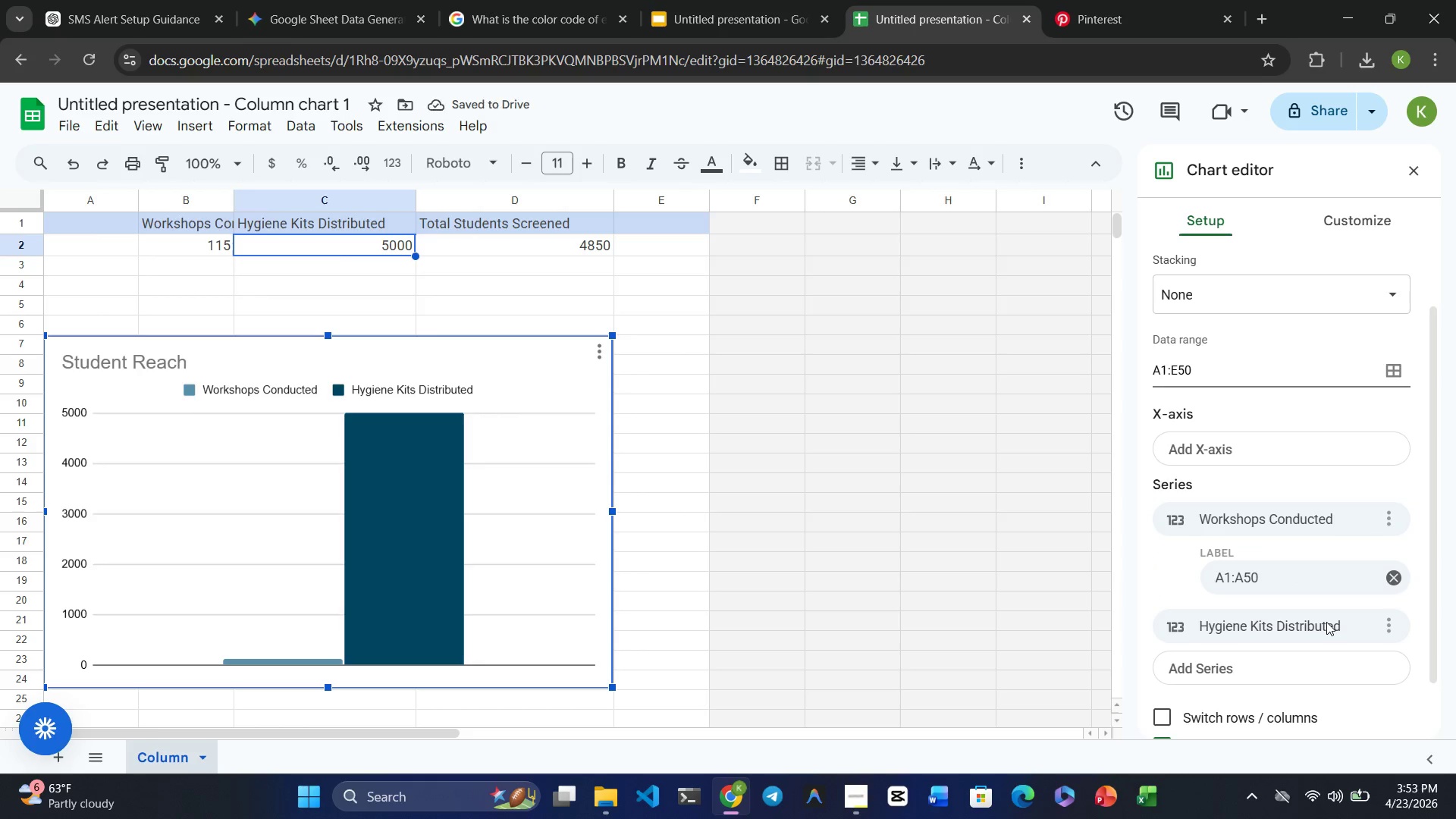 
mouse_move([1279, 598])
 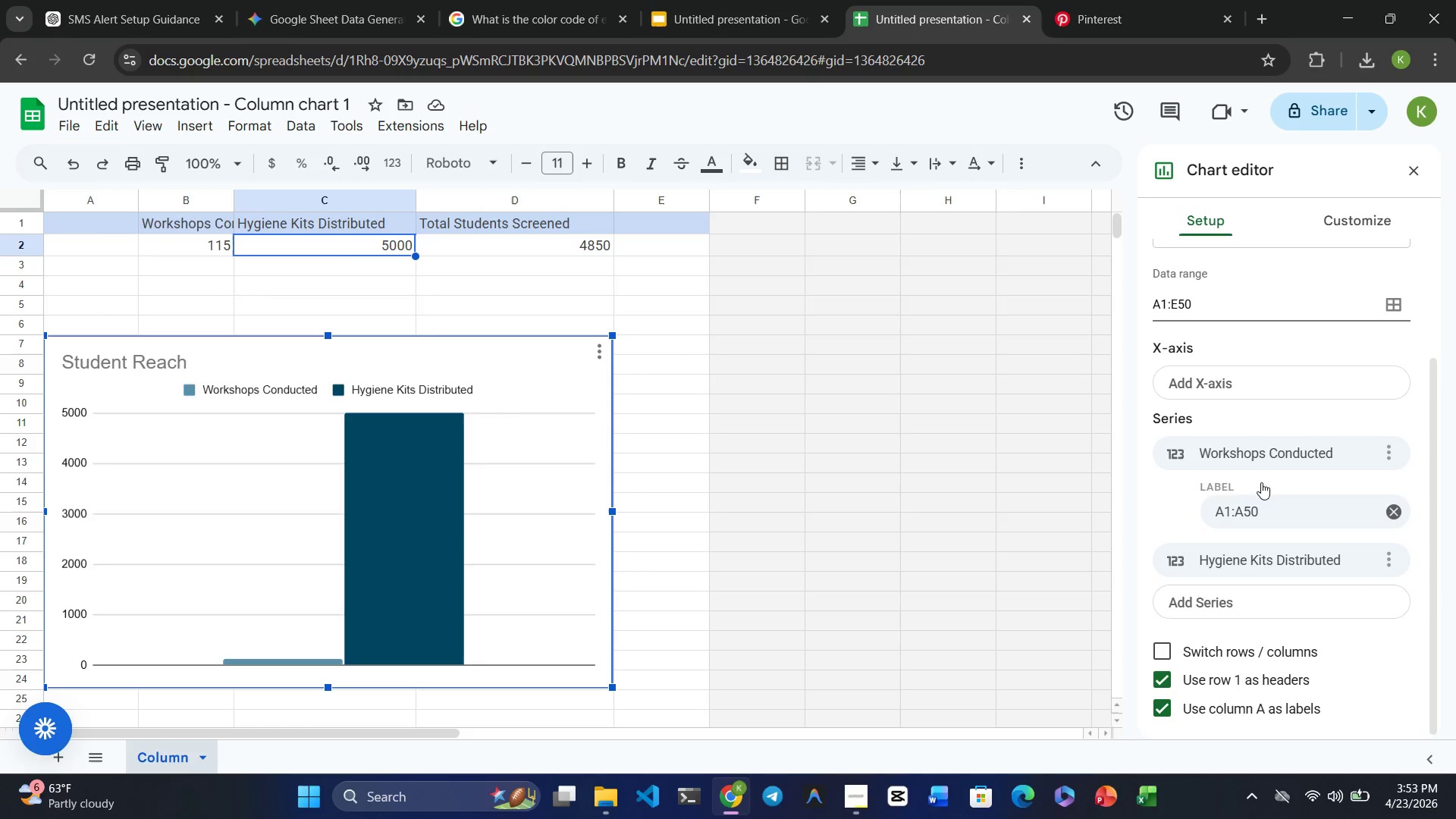 
left_click([1250, 513])
 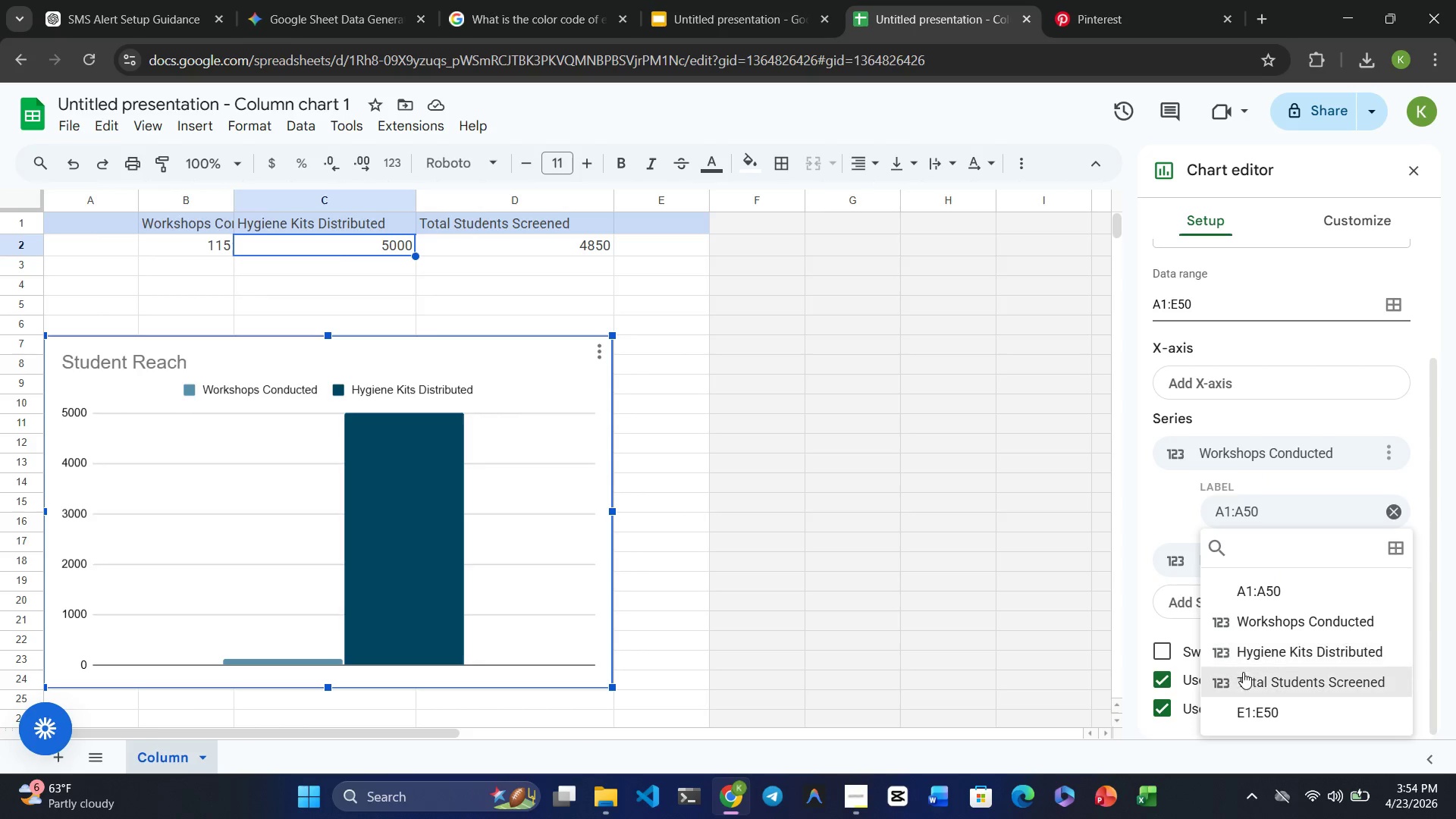 
left_click([1248, 676])
 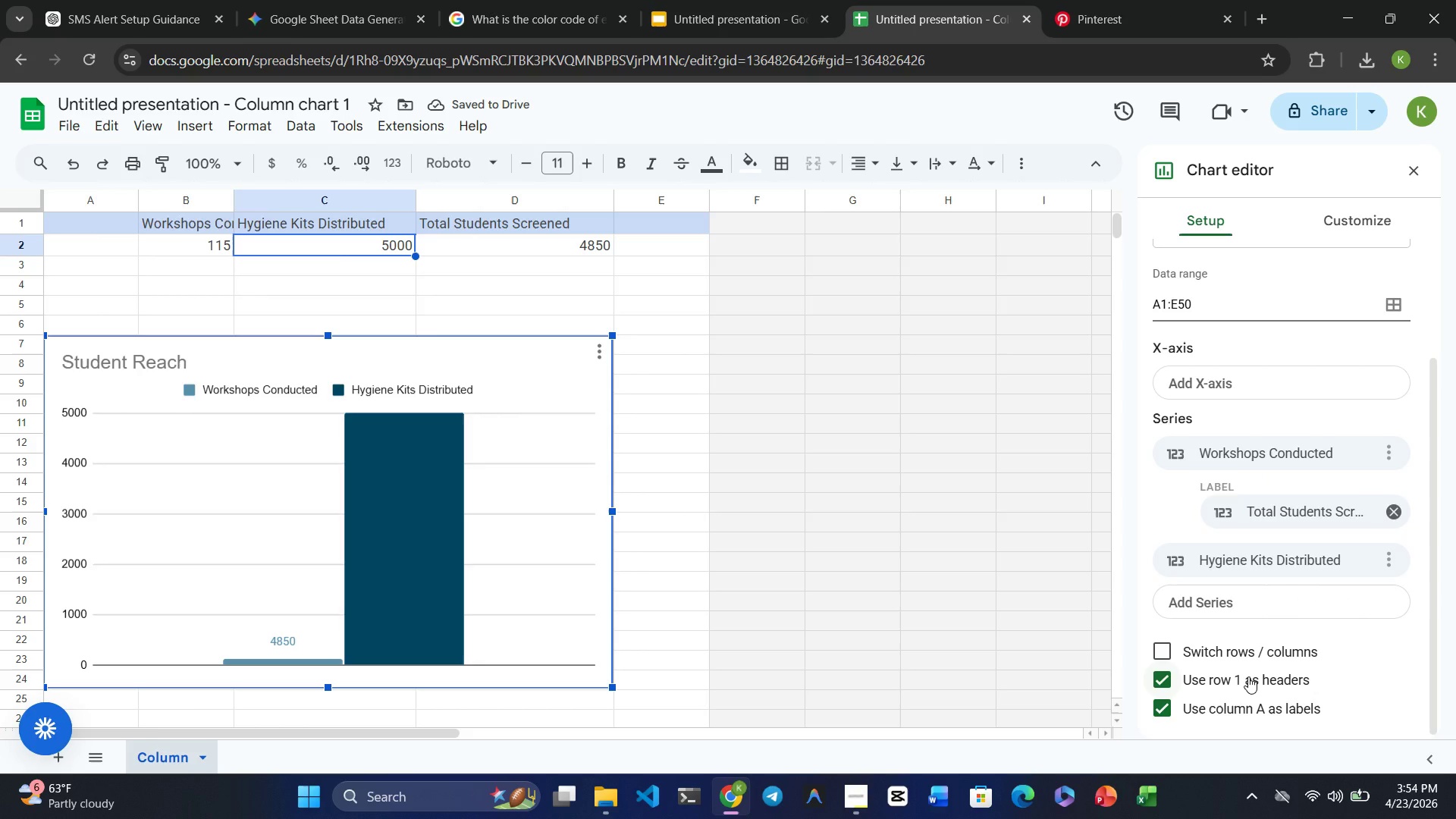 
key(Control+Z)
 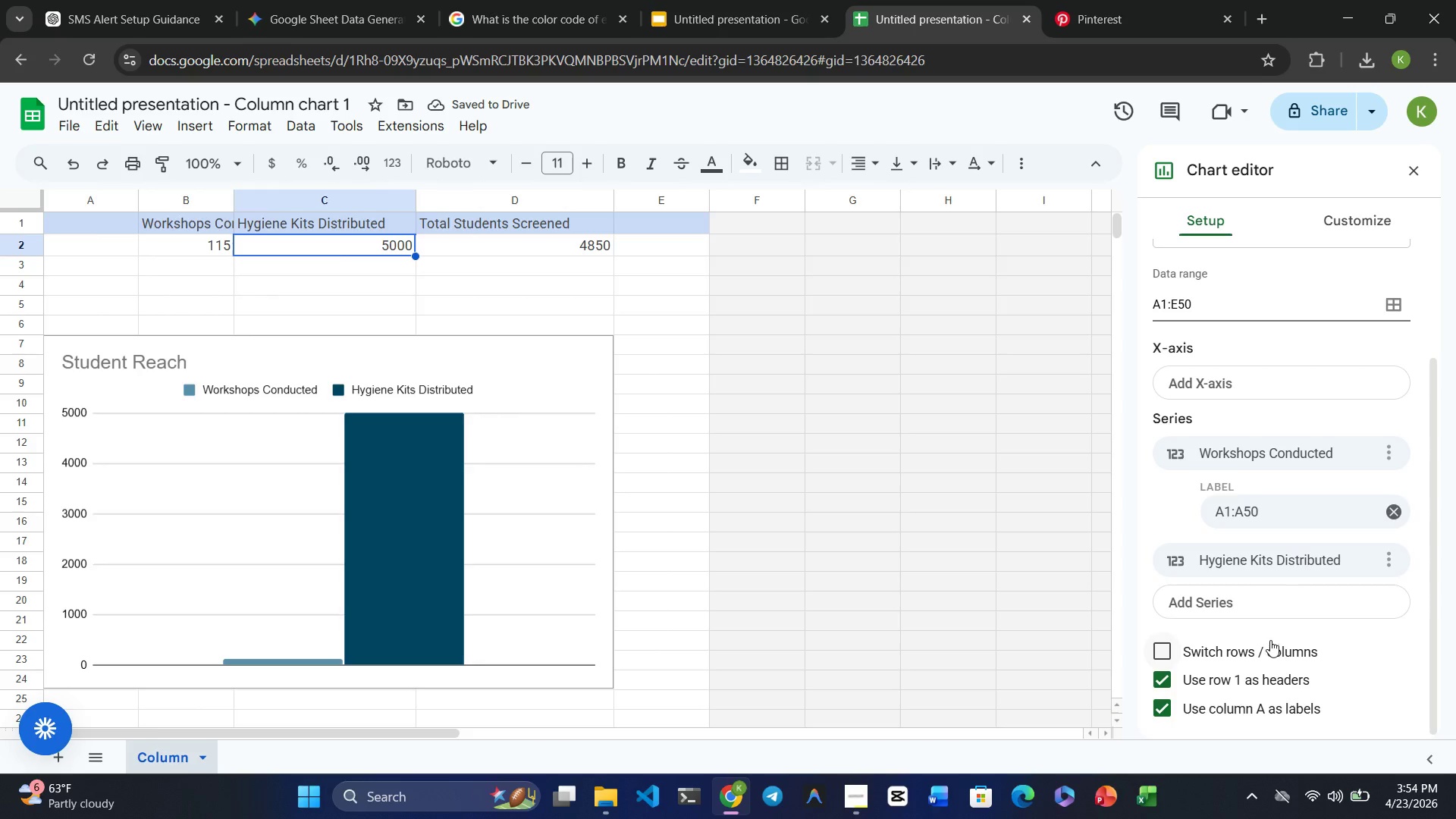 
left_click([1179, 524])
 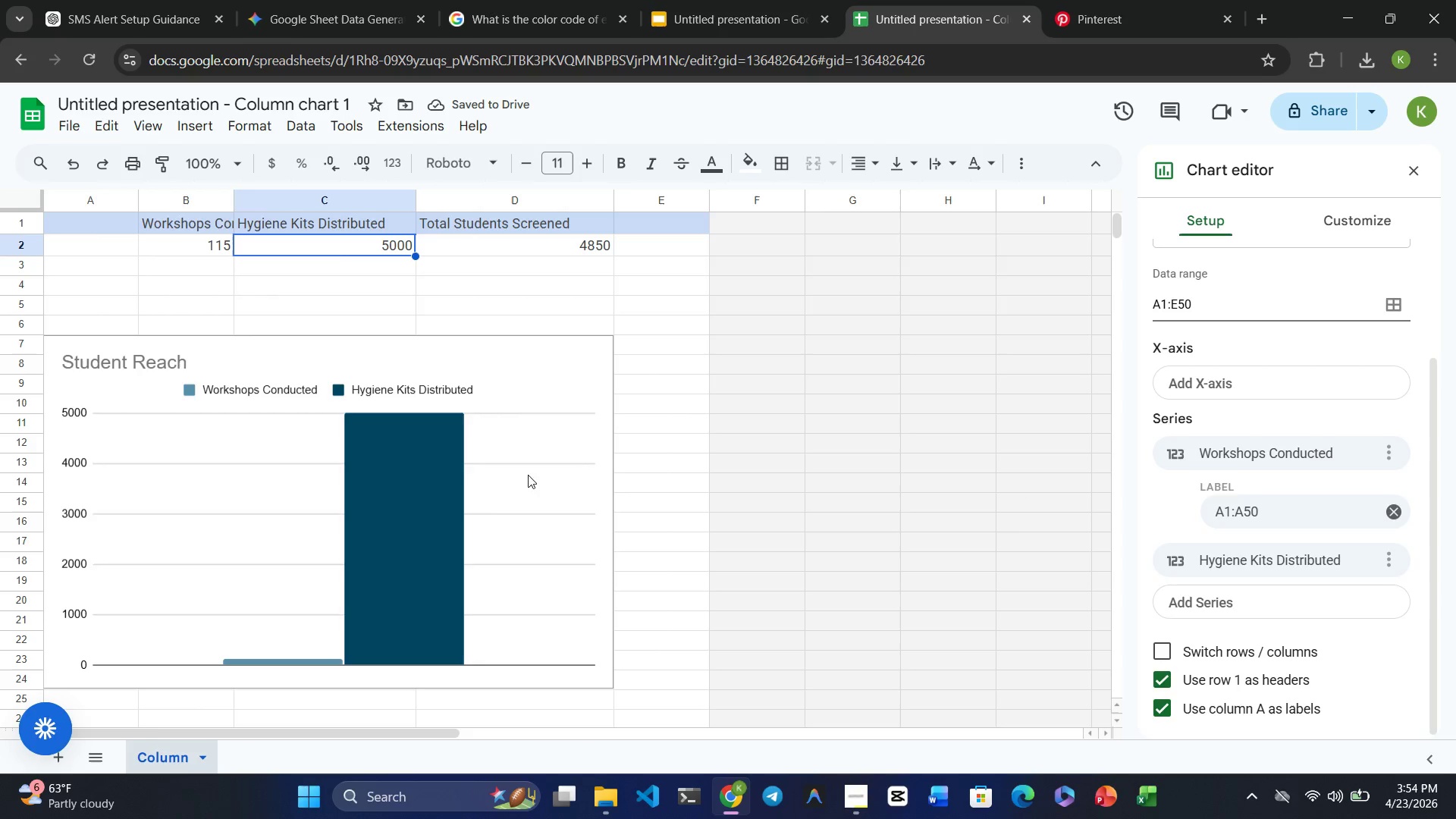 
left_click([491, 491])
 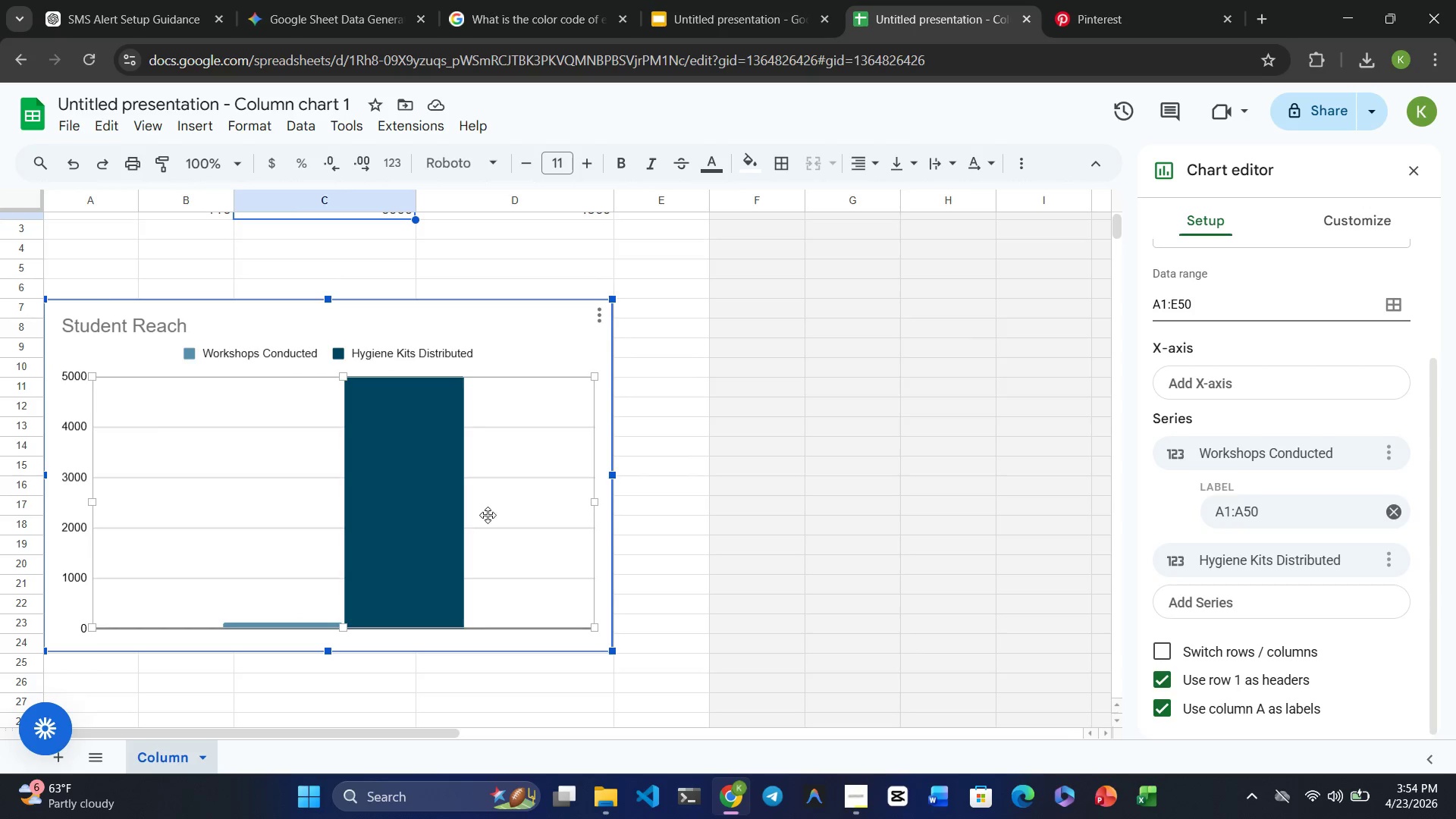 
wait(6.55)
 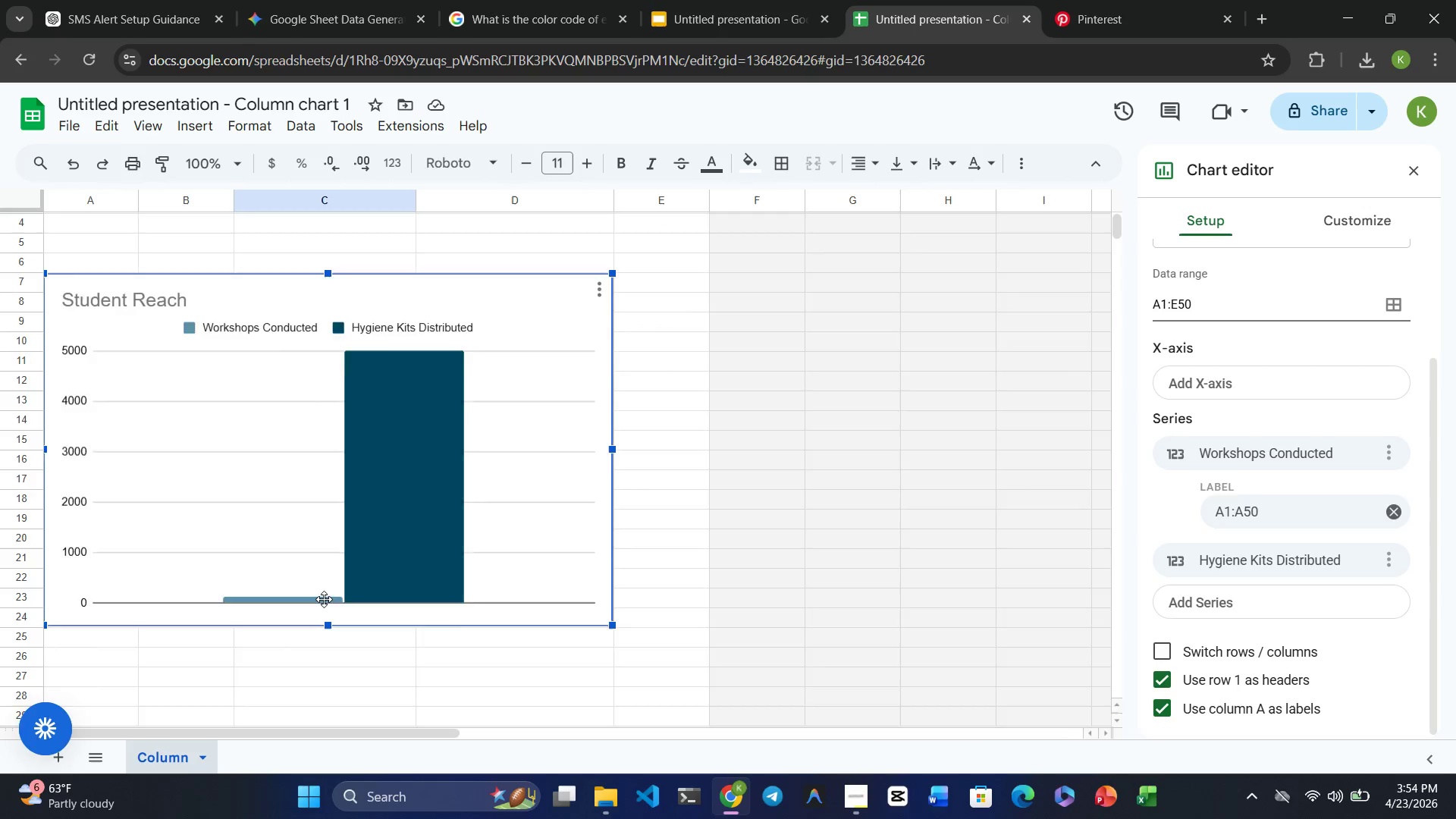 
left_click([836, 492])
 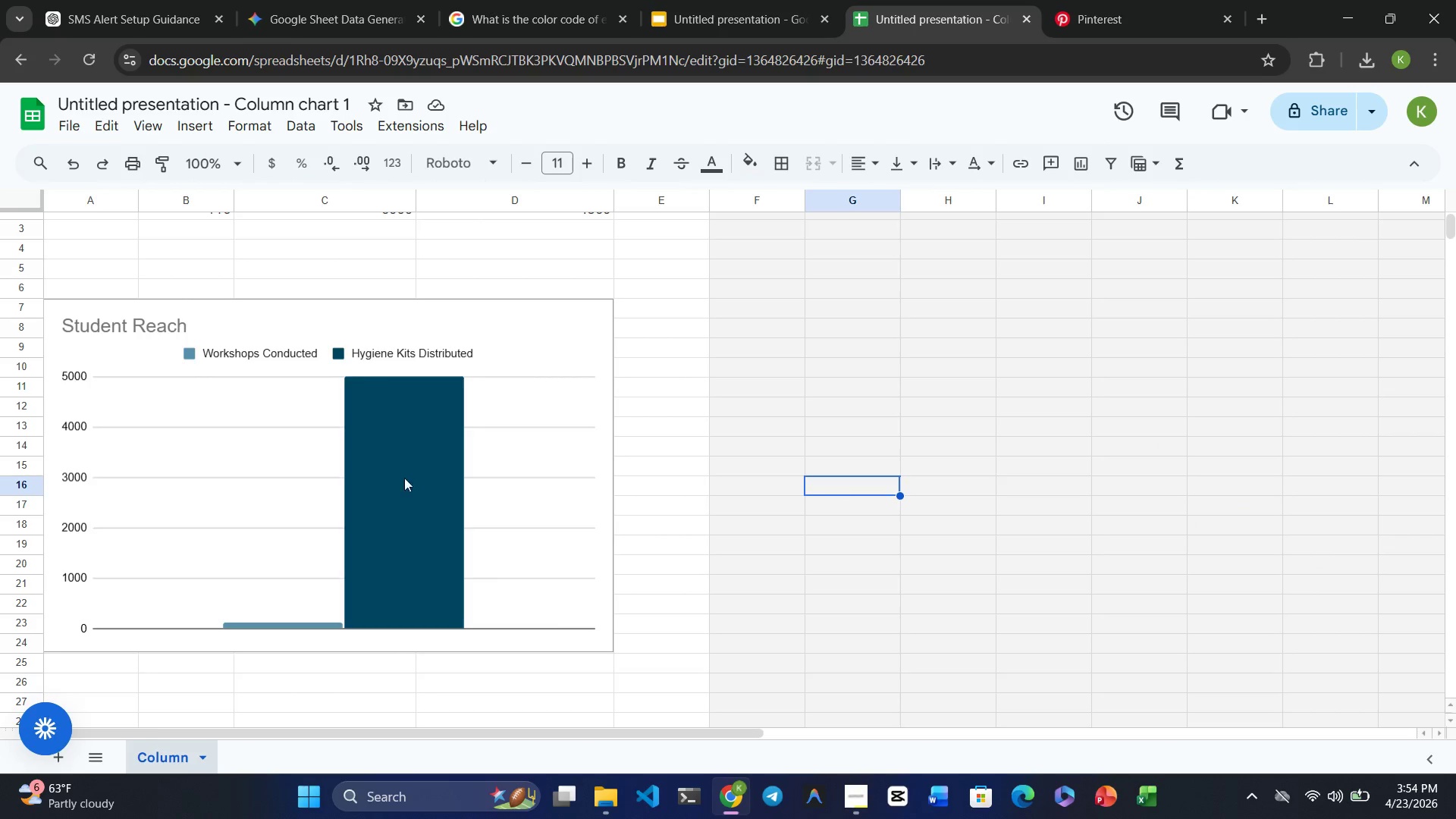 
left_click([340, 482])
 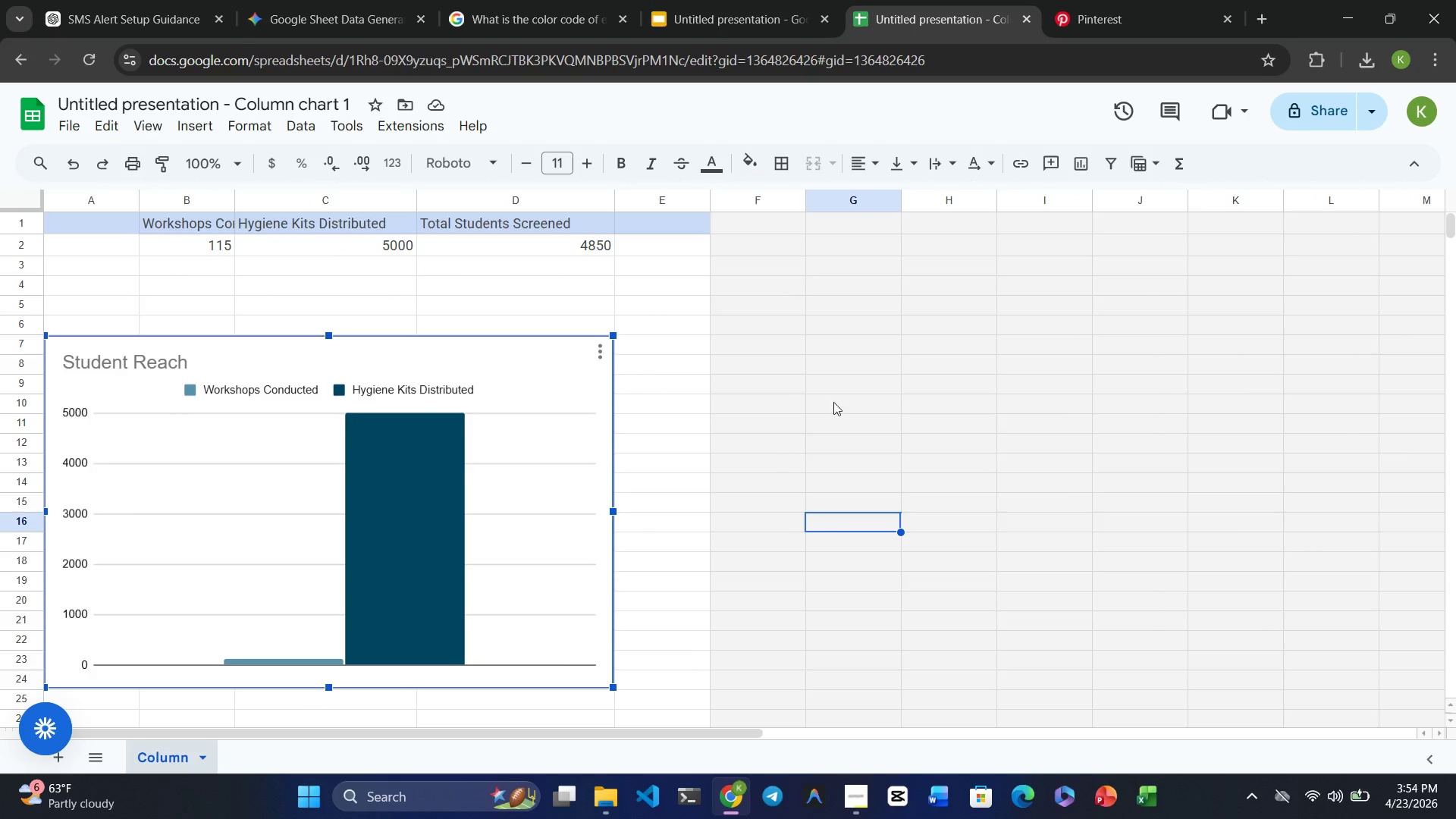 
wait(10.03)
 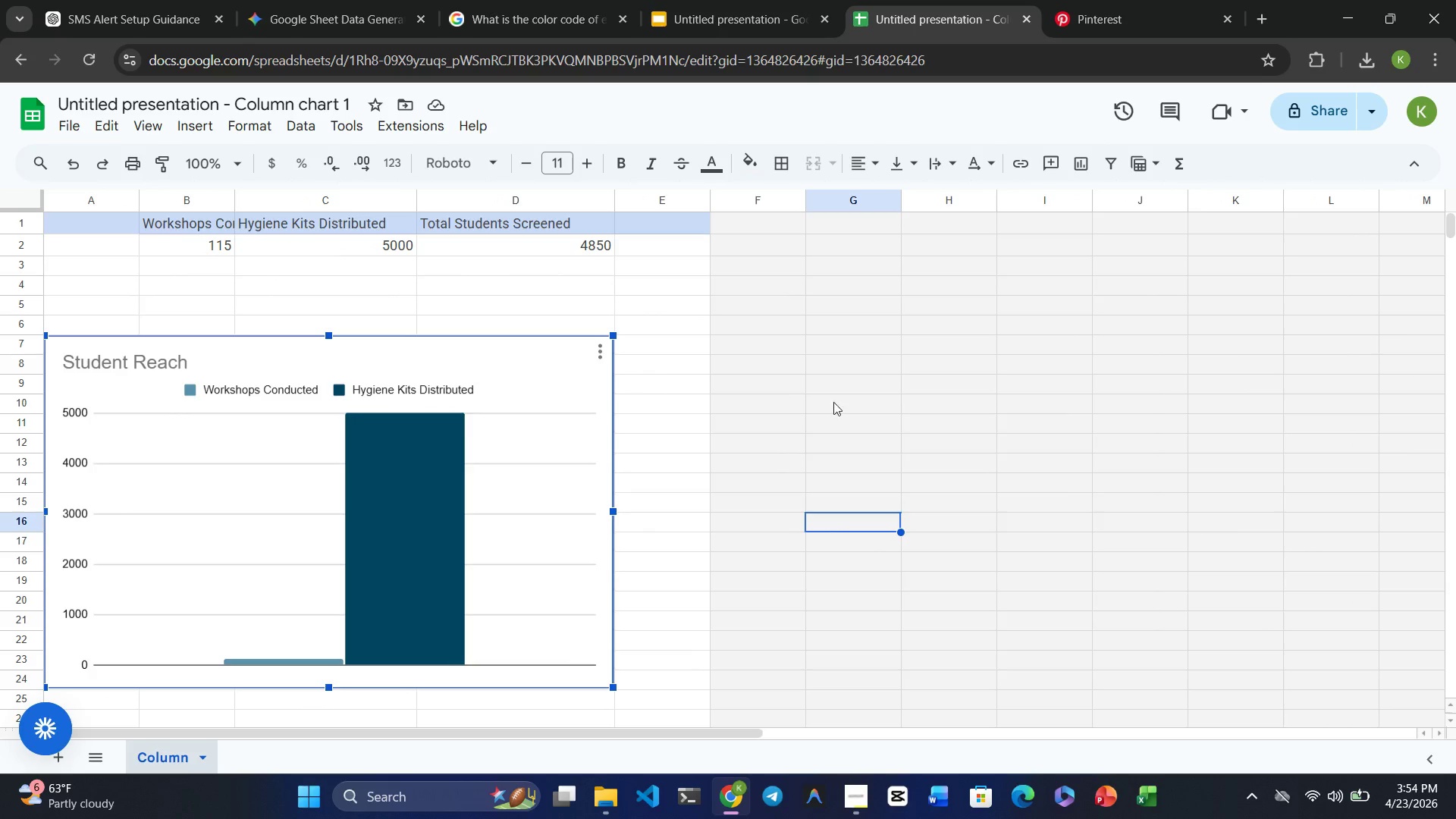 
left_click([394, 436])
 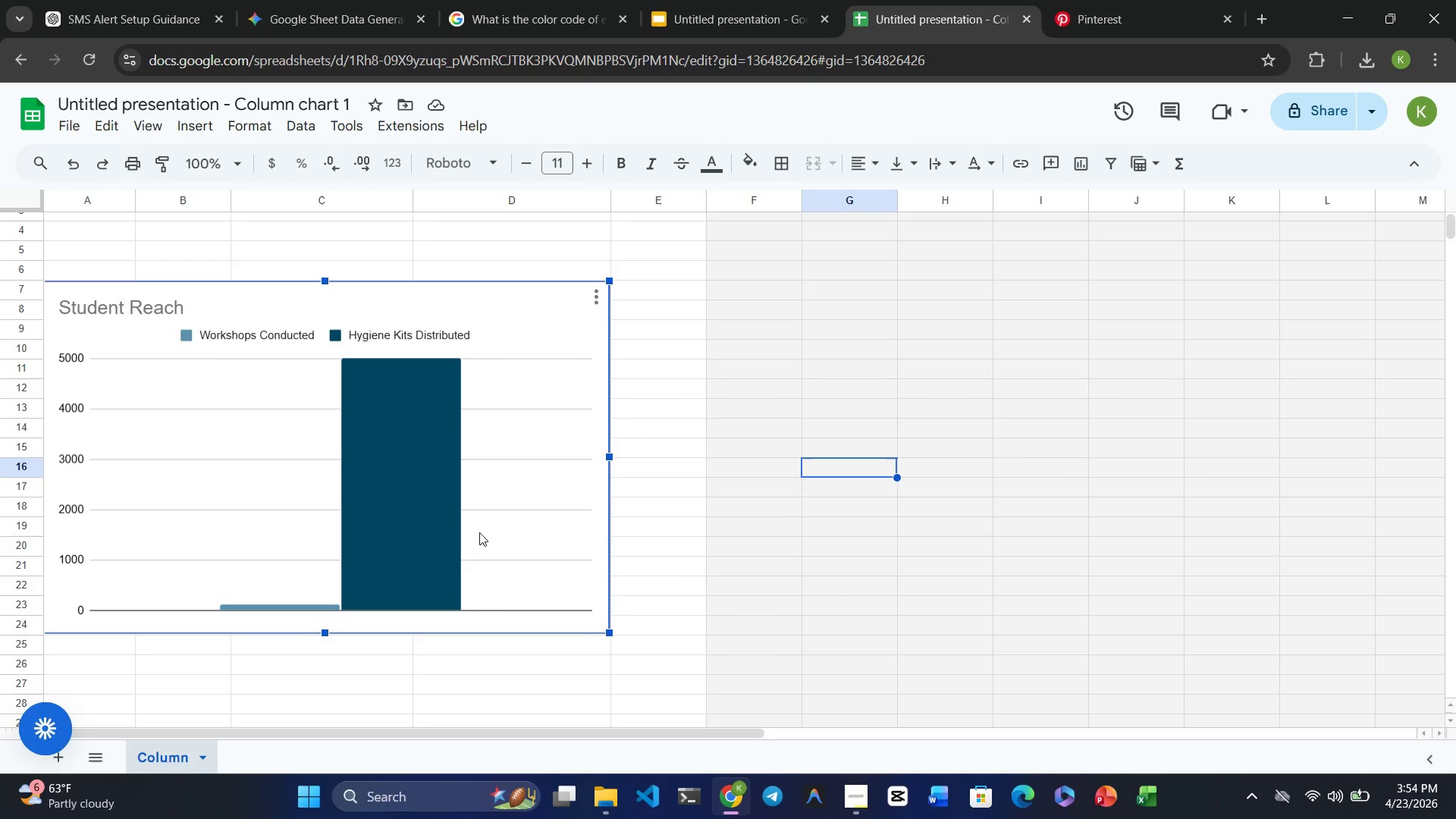 
double_click([479, 532])
 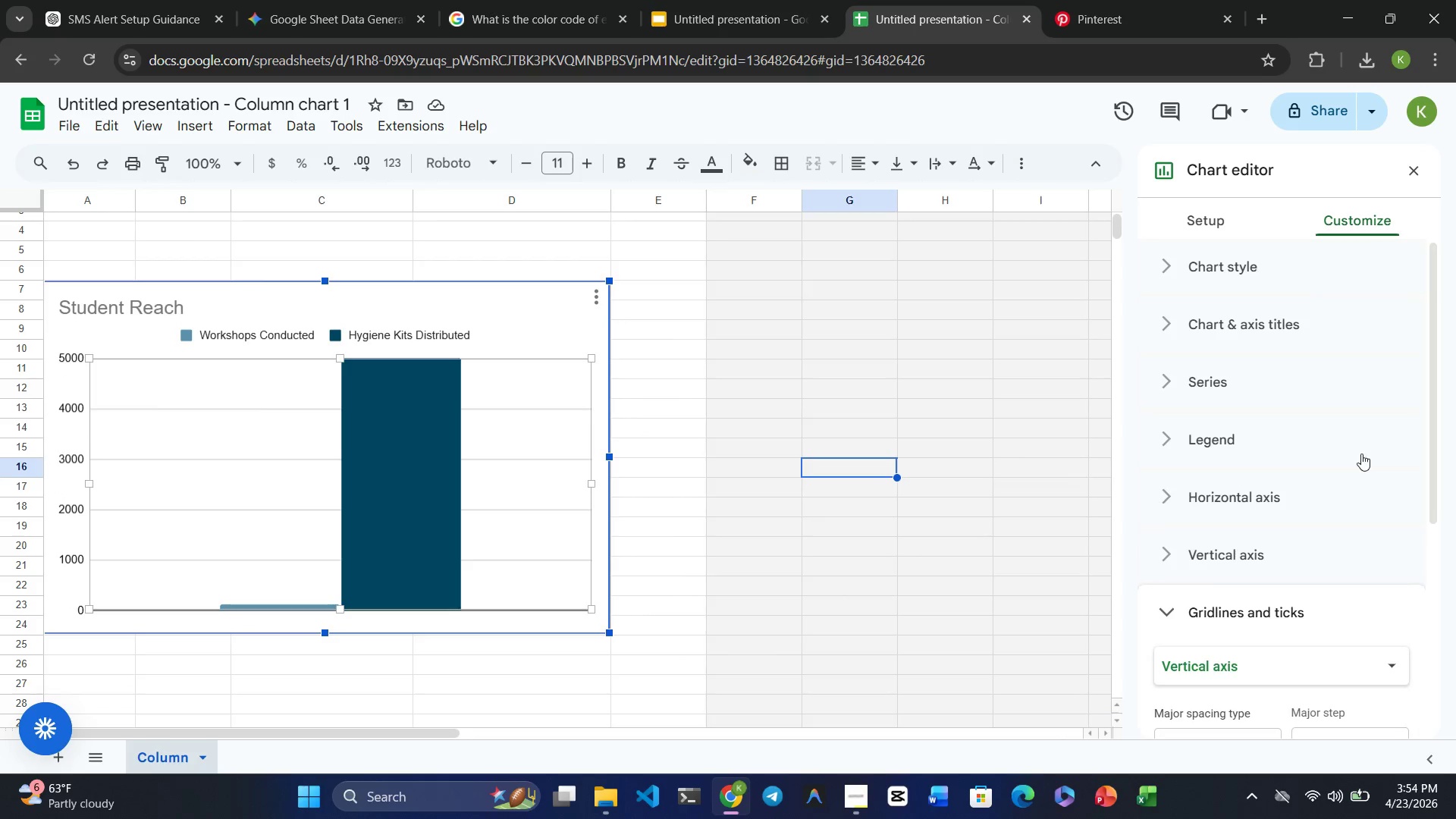 
mouse_move([1319, 493])
 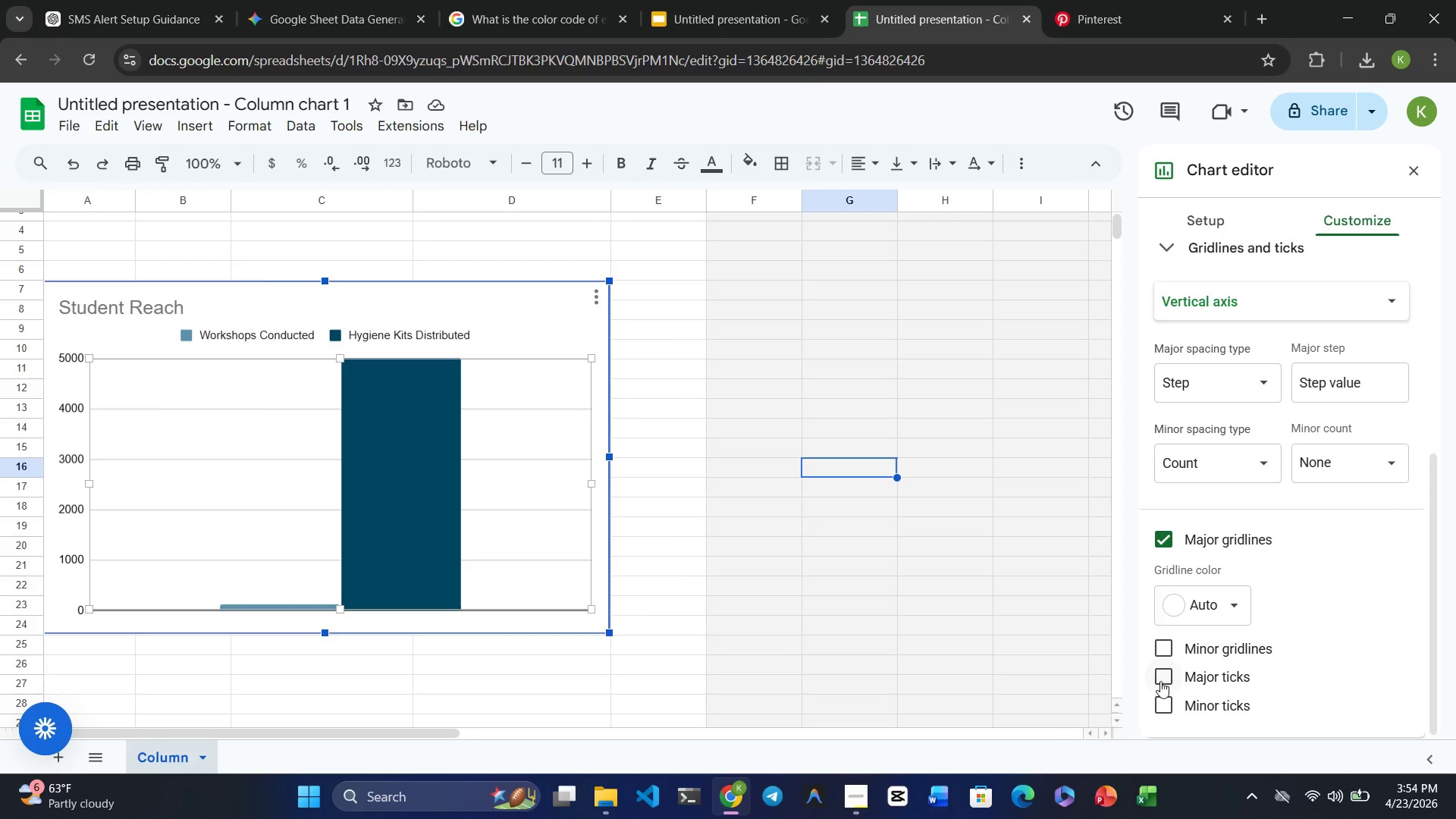 
left_click([1166, 678])
 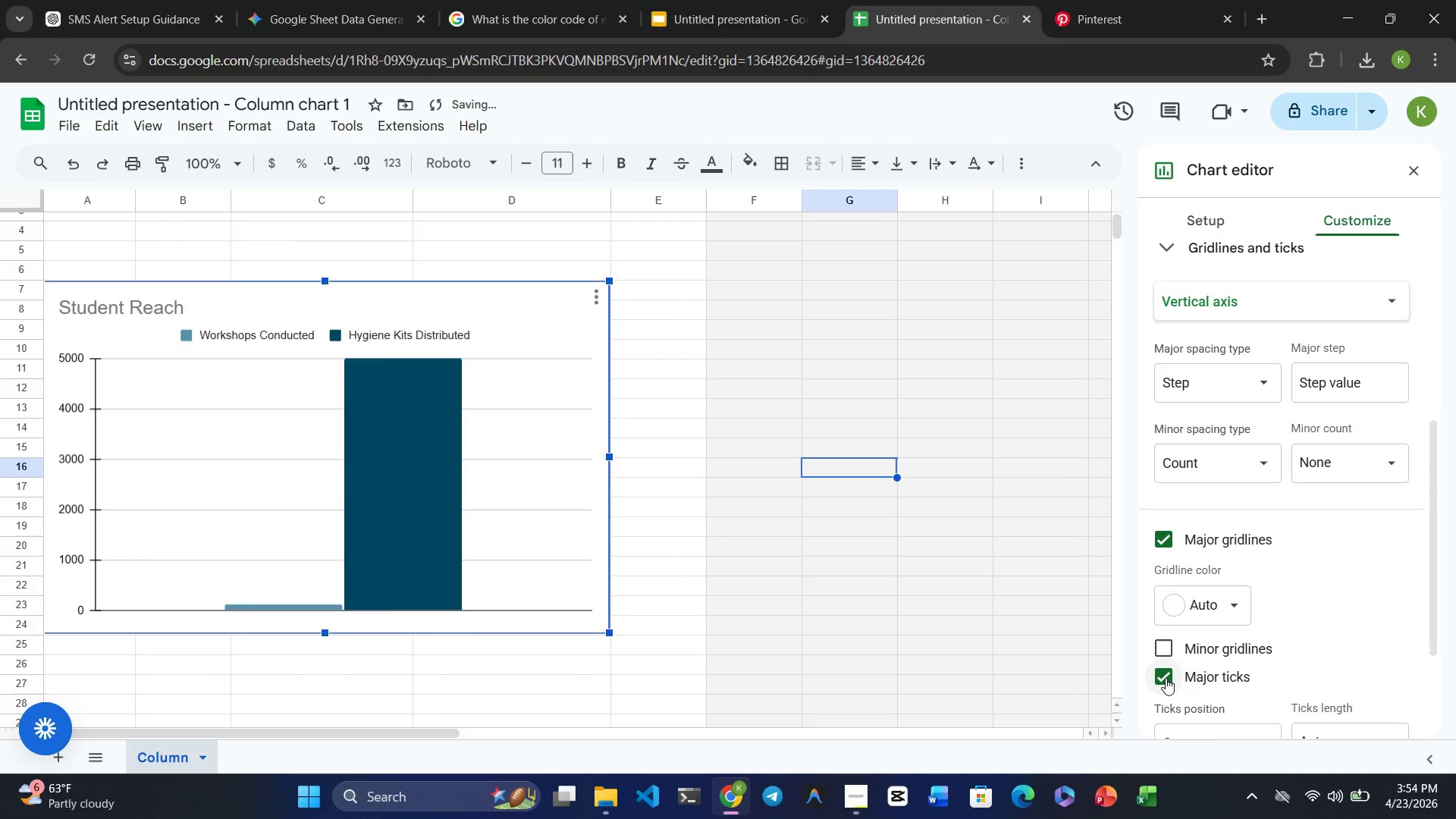 
left_click([1166, 678])
 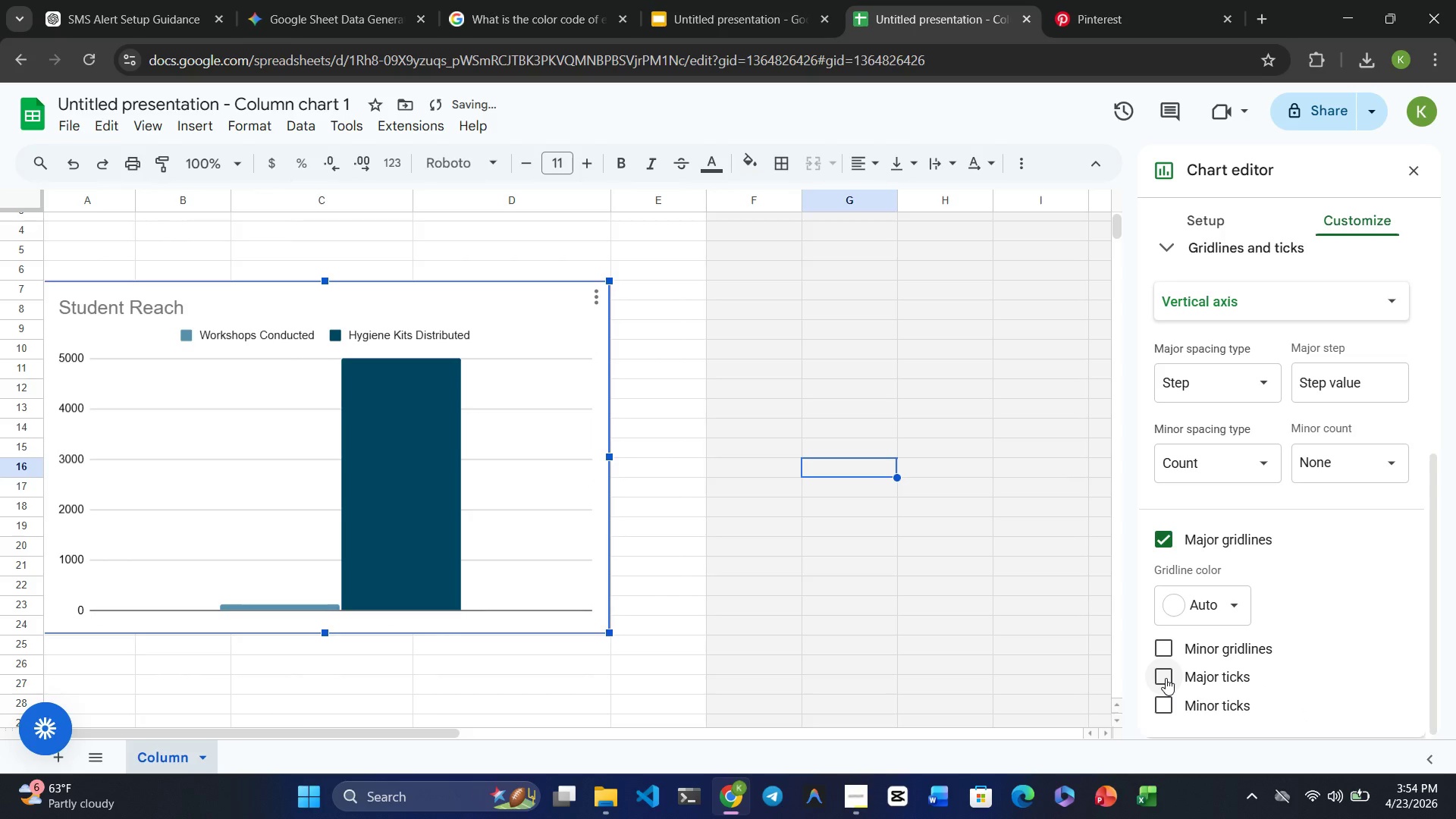 
left_click([1166, 678])
 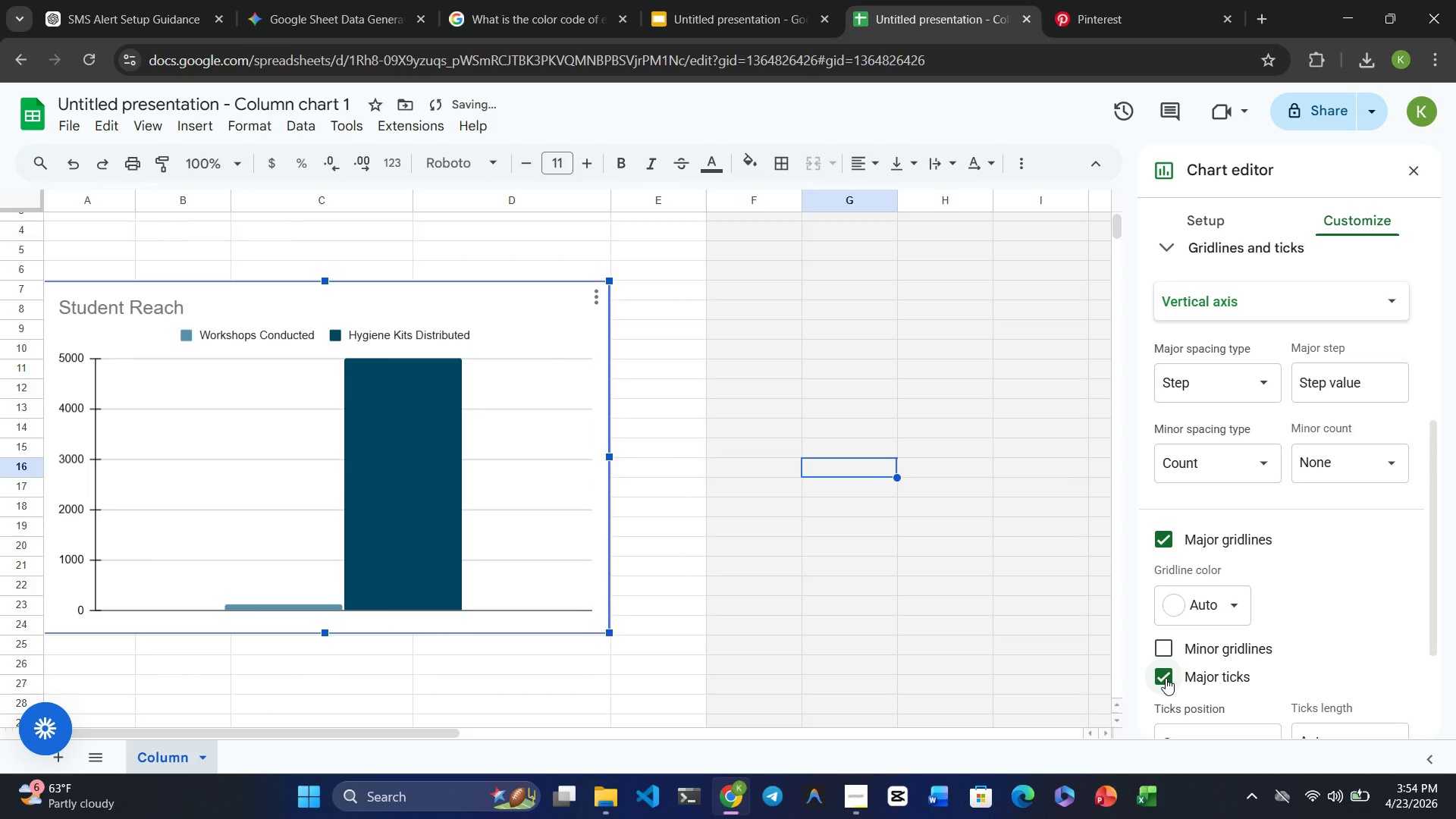 
left_click([1166, 678])
 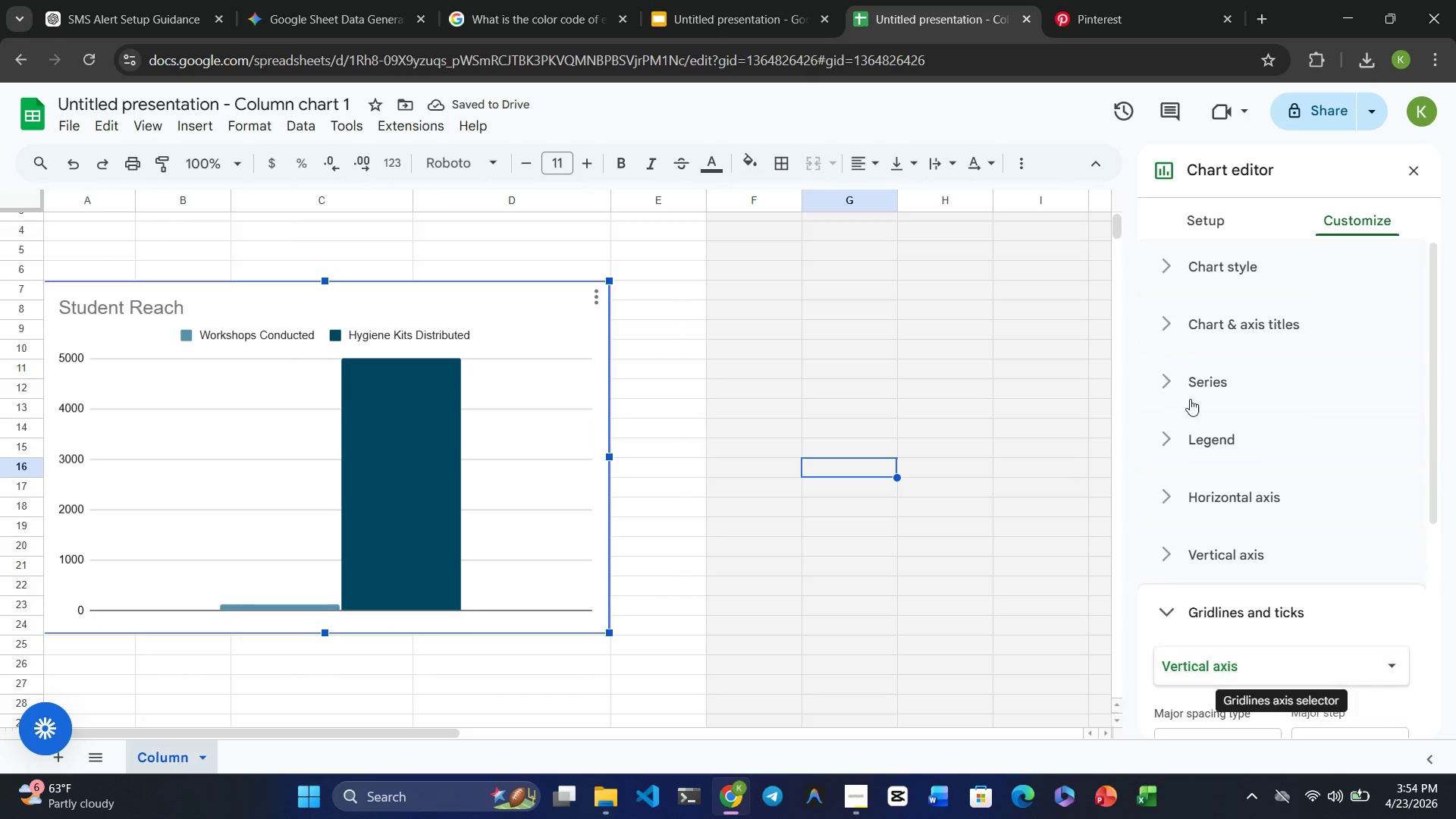 
wait(5.27)
 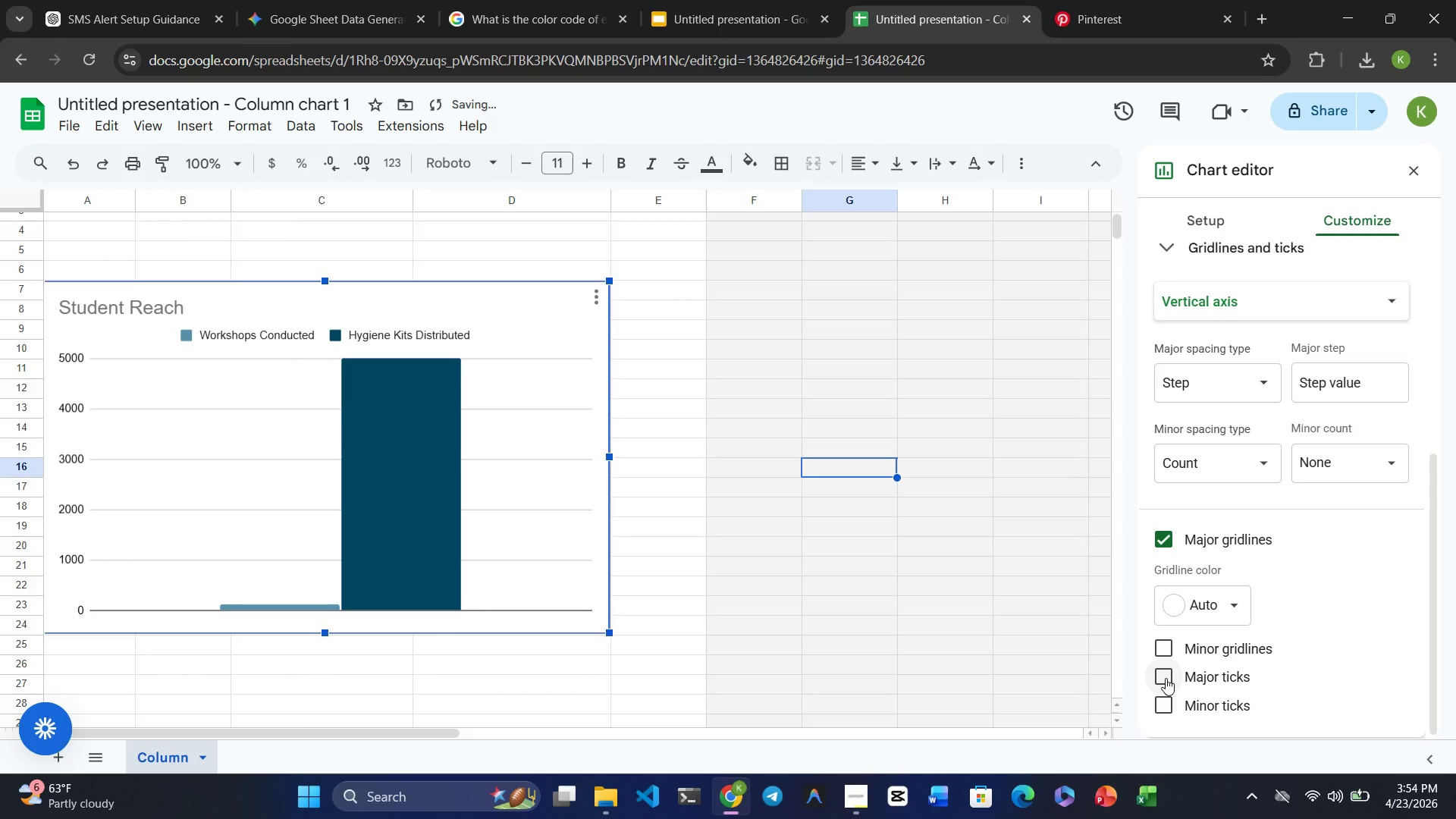 
left_click([1415, 175])
 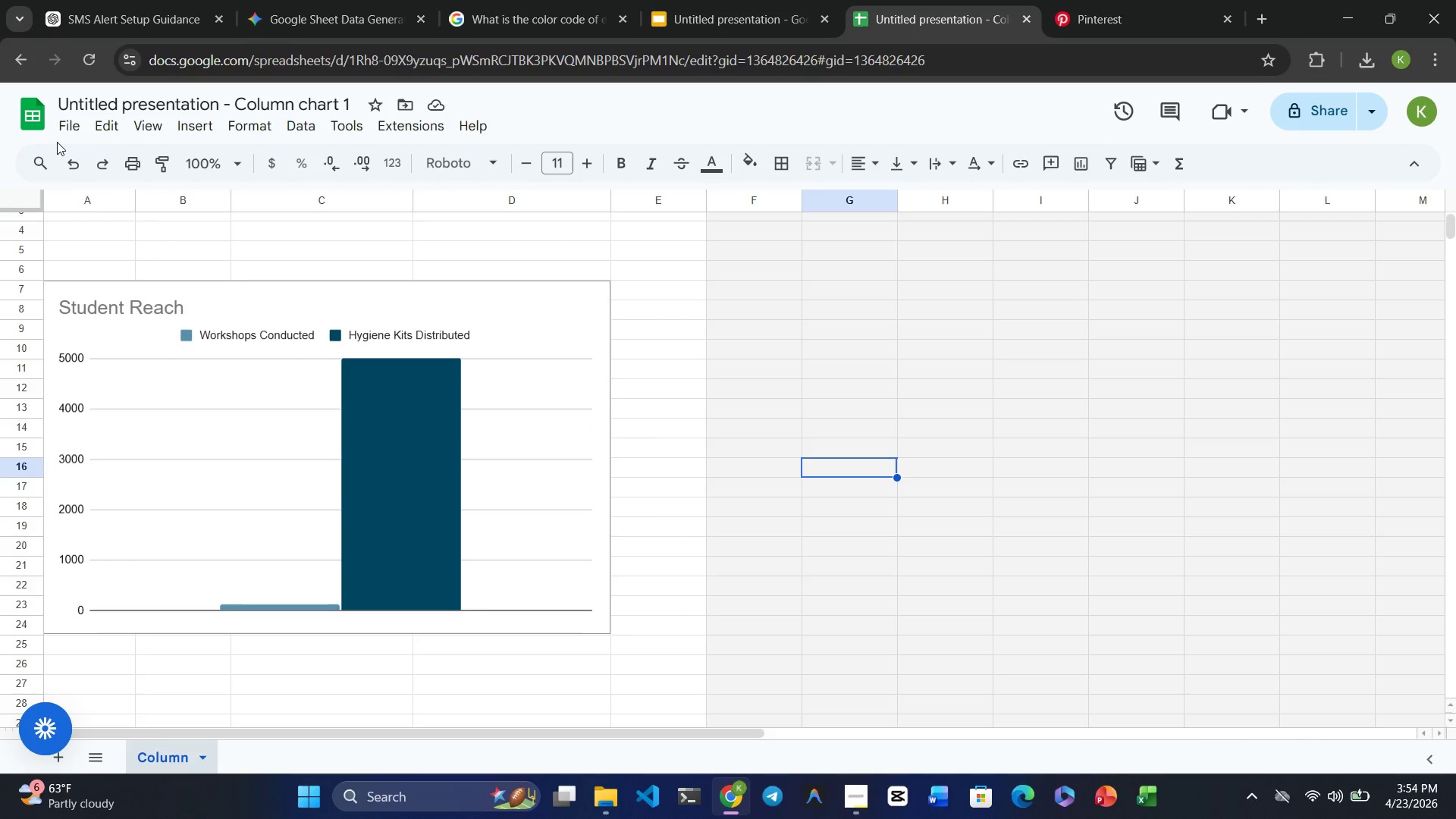 
left_click([187, 129])
 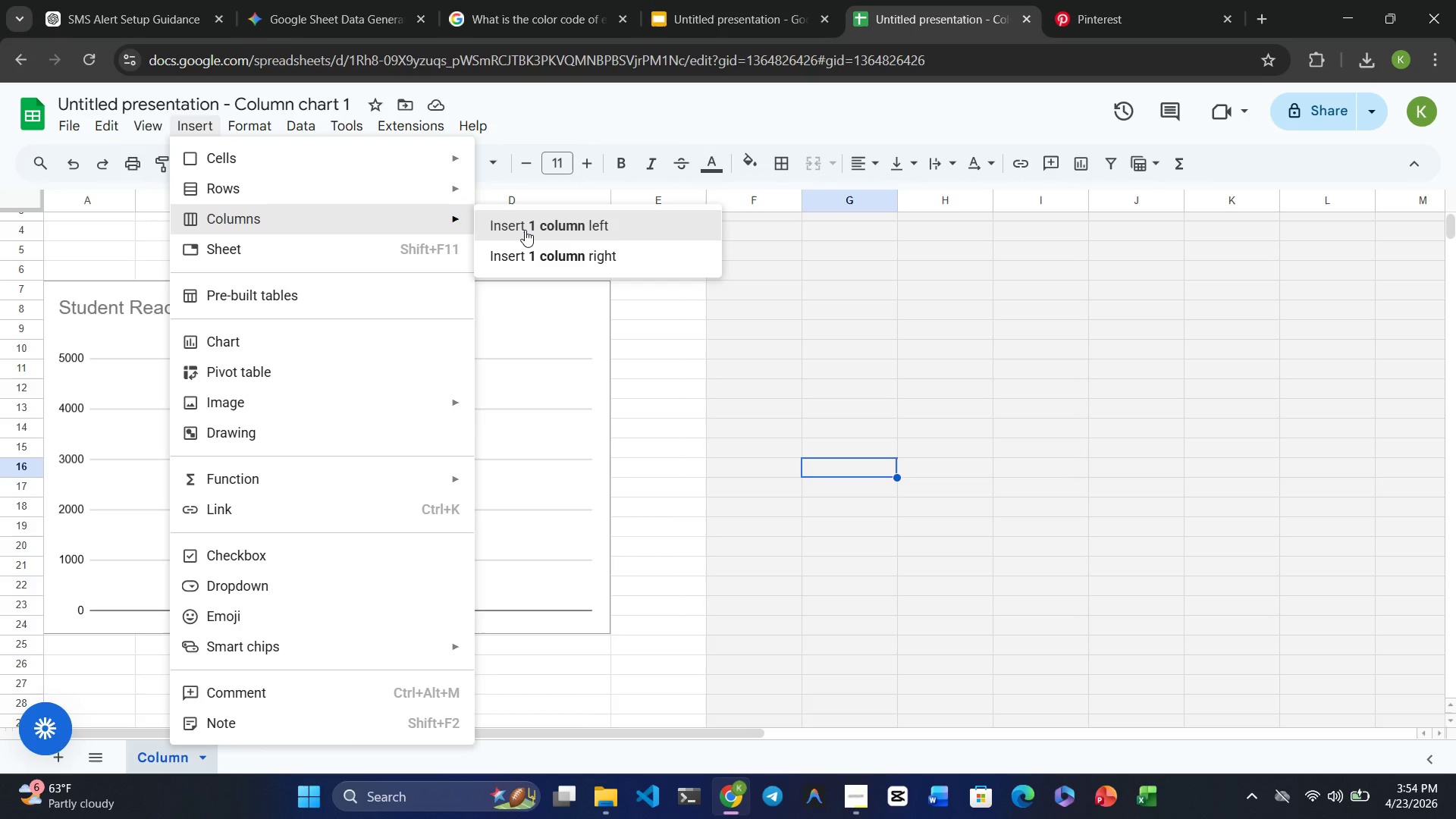 
wait(6.44)
 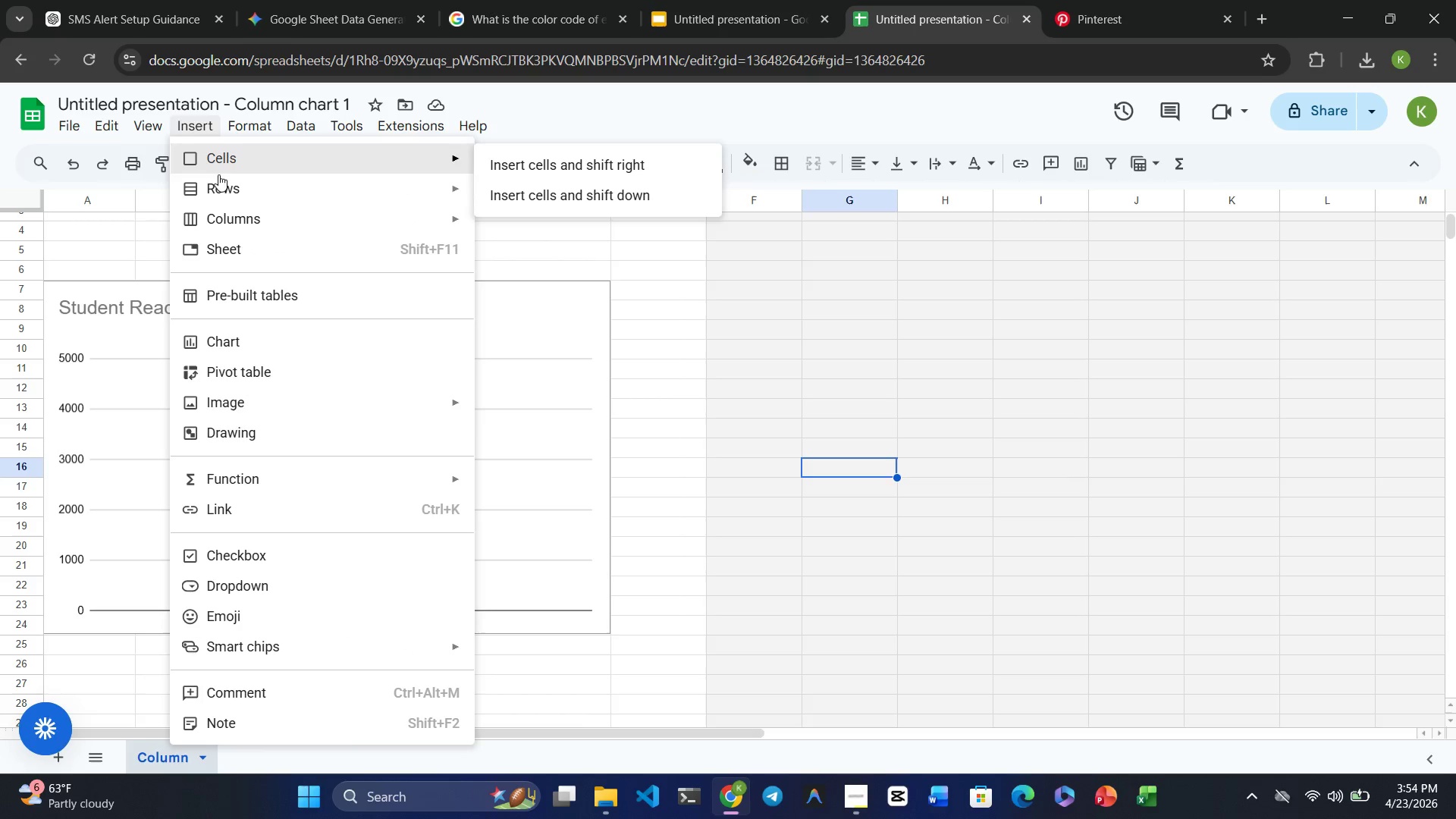 
left_click([555, 249])
 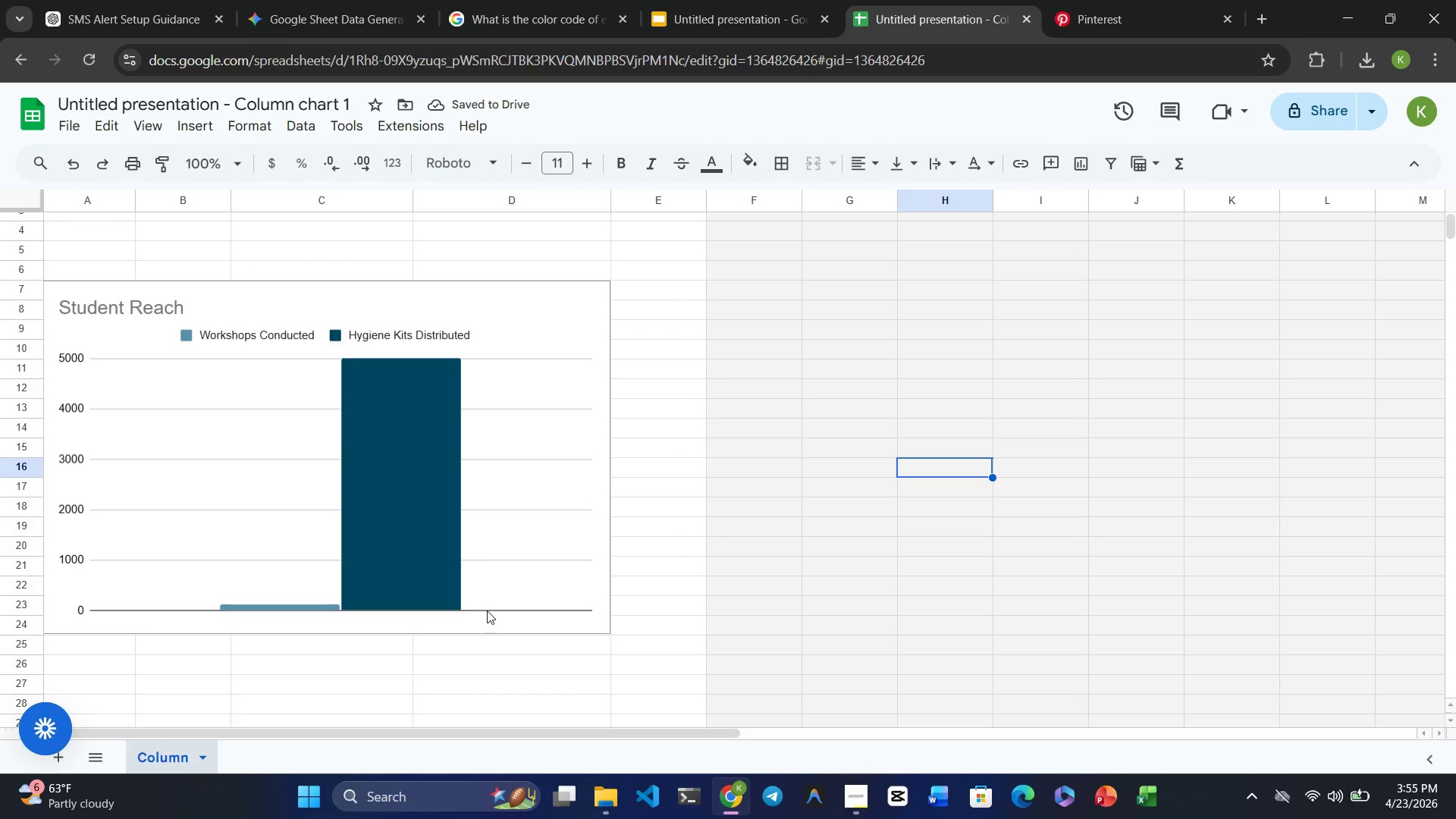 
left_click_drag(start_coordinate=[483, 607], to_coordinate=[493, 465])
 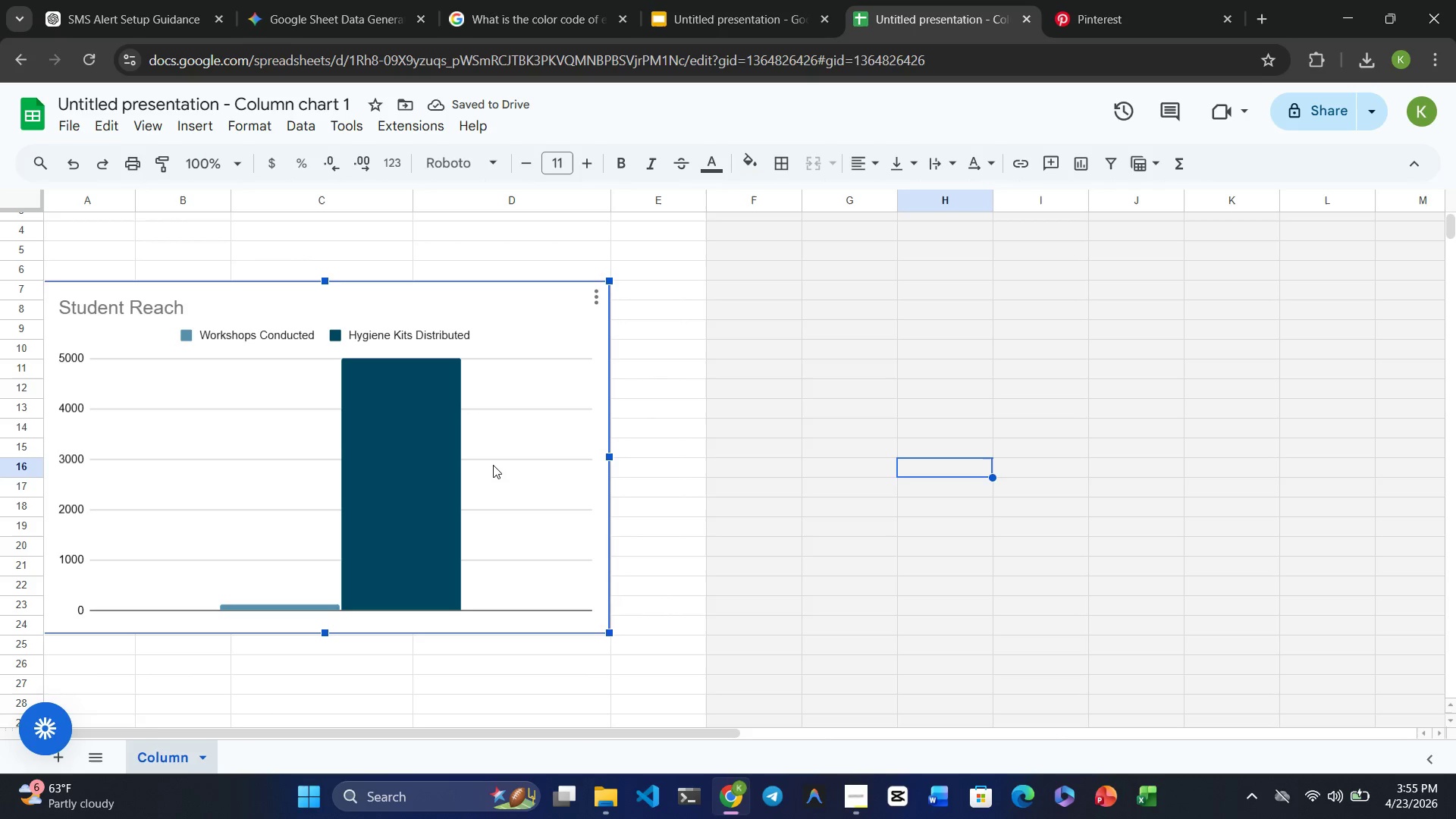 
double_click([493, 465])
 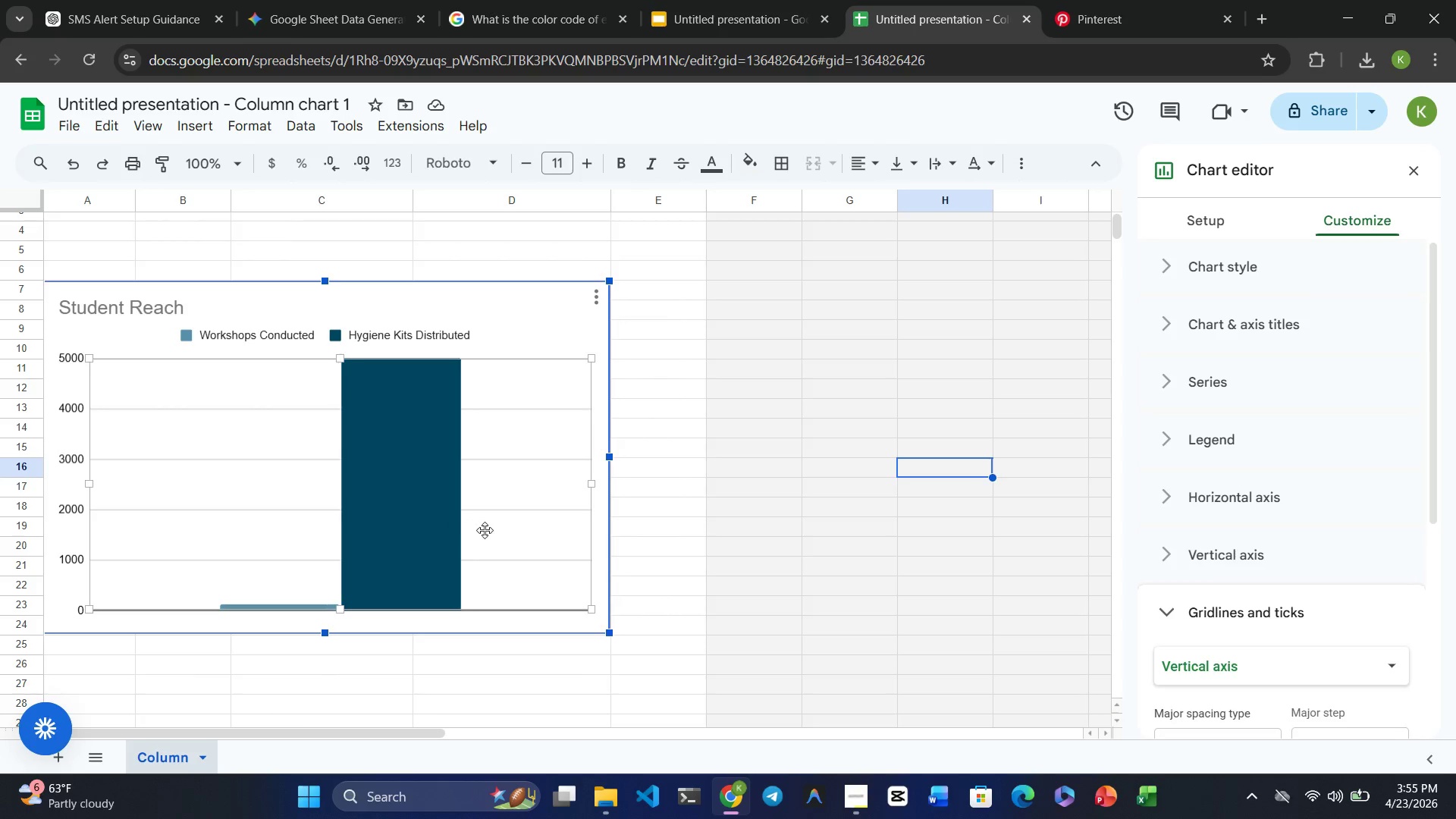 
left_click_drag(start_coordinate=[503, 524], to_coordinate=[521, 548])
 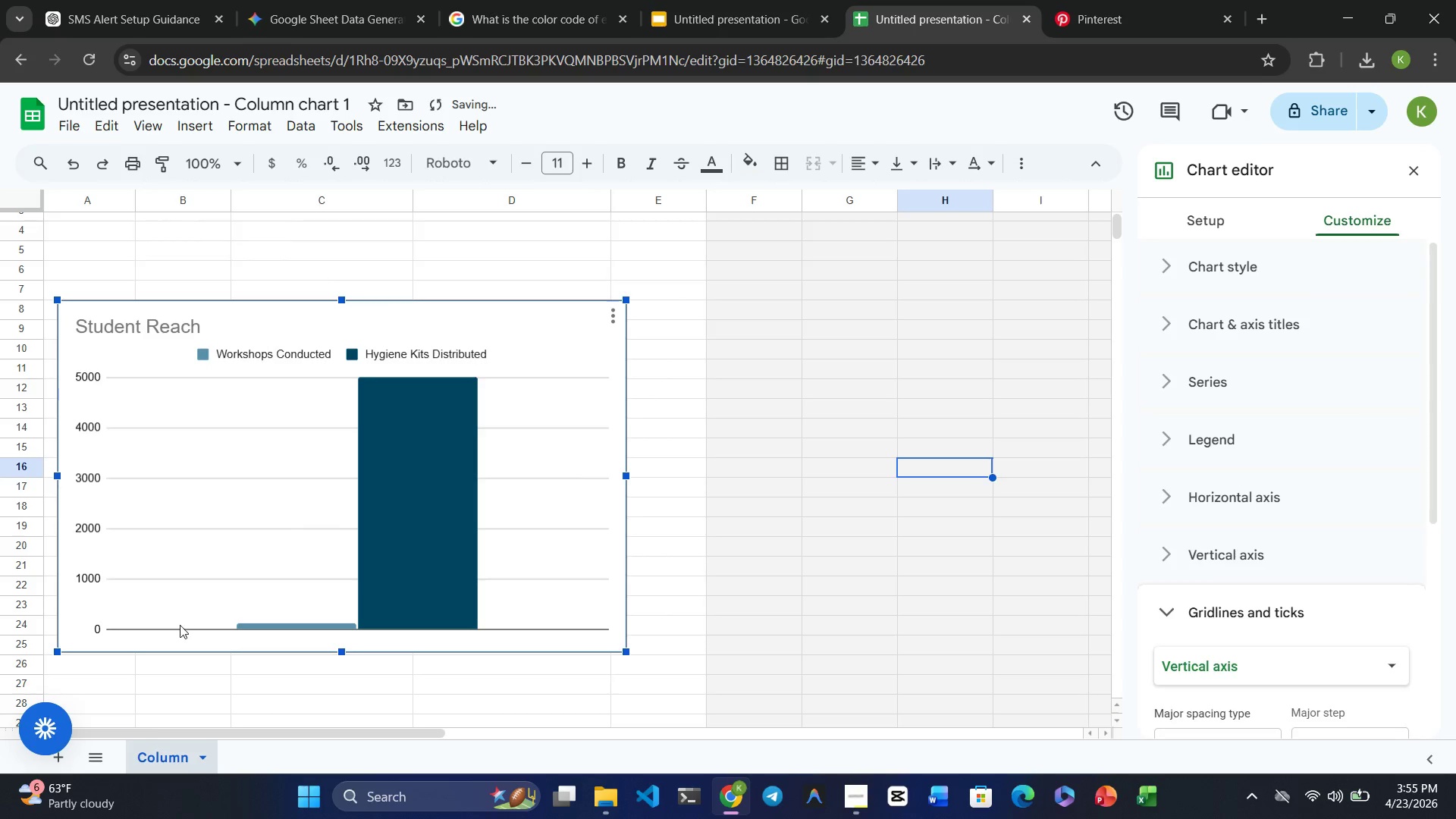 
left_click_drag(start_coordinate=[180, 625], to_coordinate=[178, 607])
 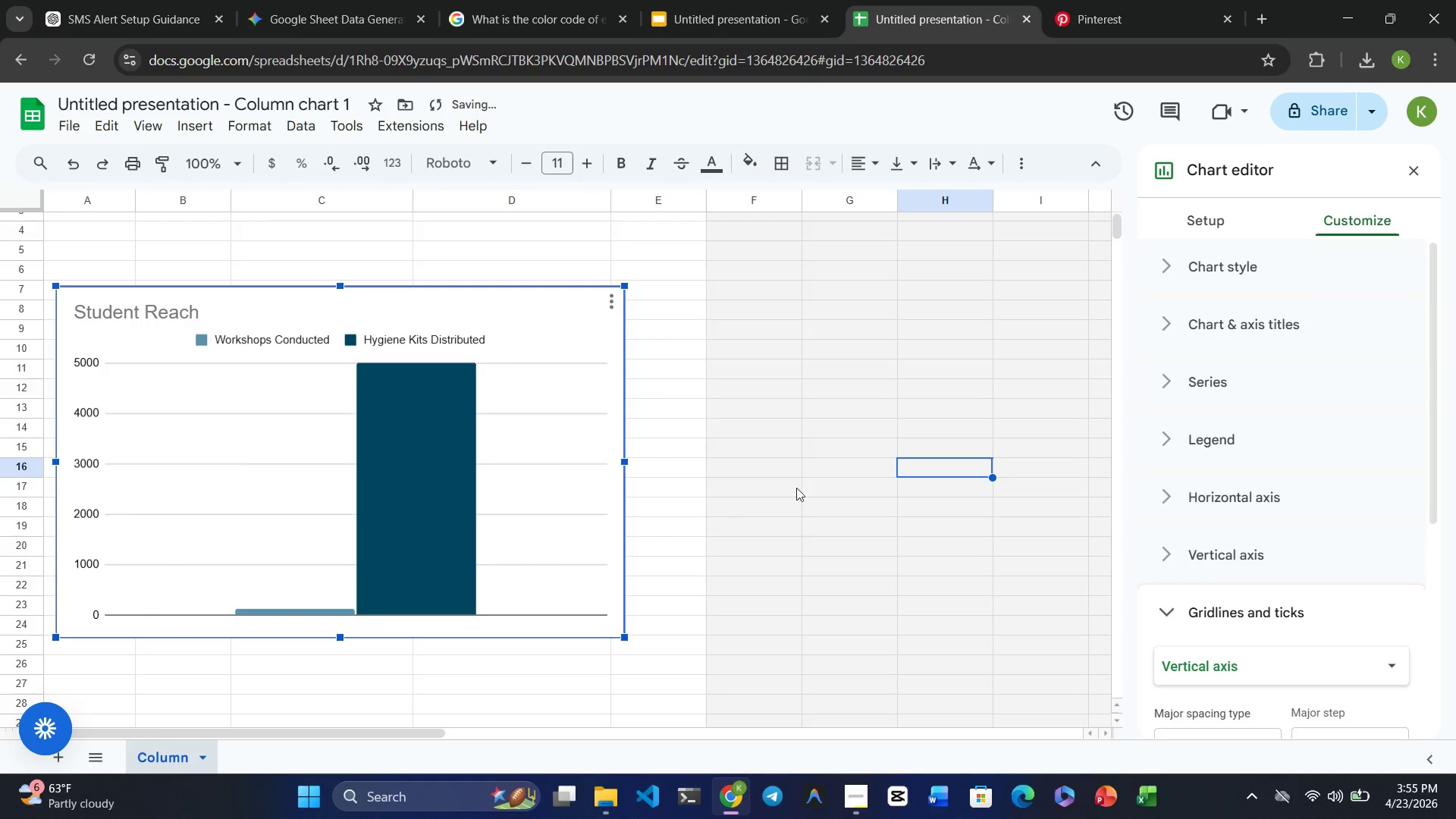 
left_click_drag(start_coordinate=[837, 471], to_coordinate=[835, 629])
 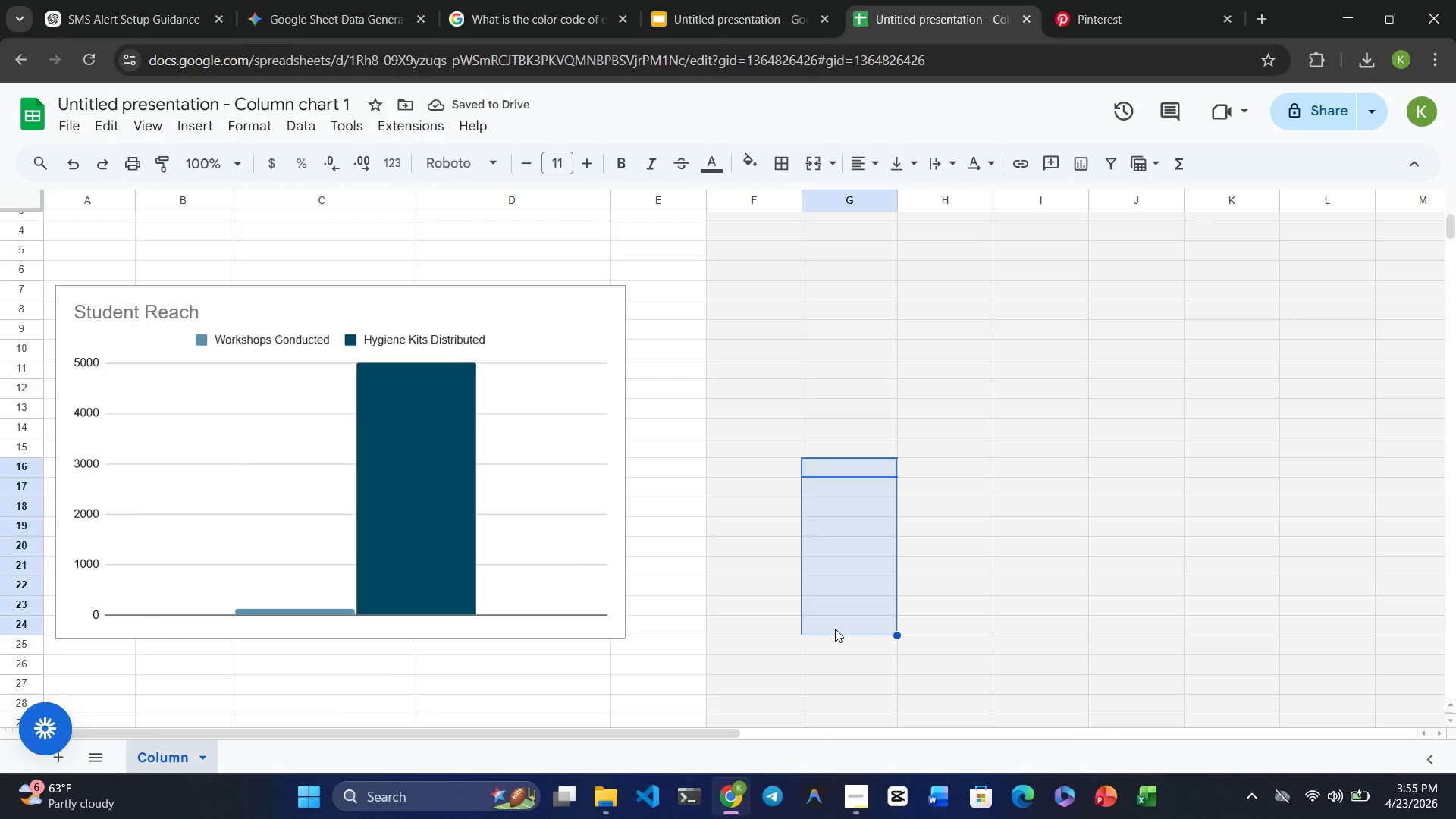 
left_click([839, 559])
 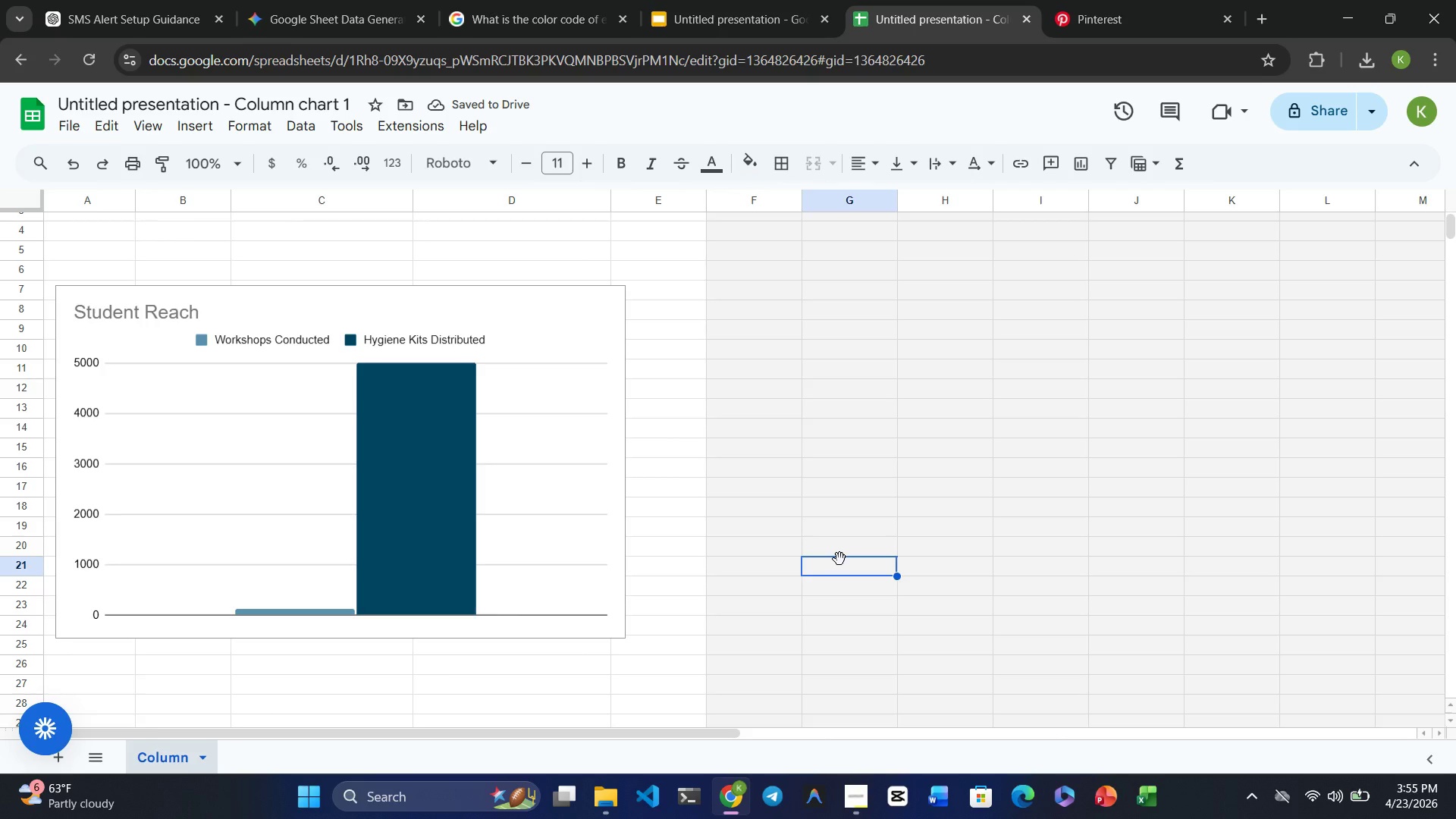 
left_click_drag(start_coordinate=[839, 559], to_coordinate=[853, 463])
 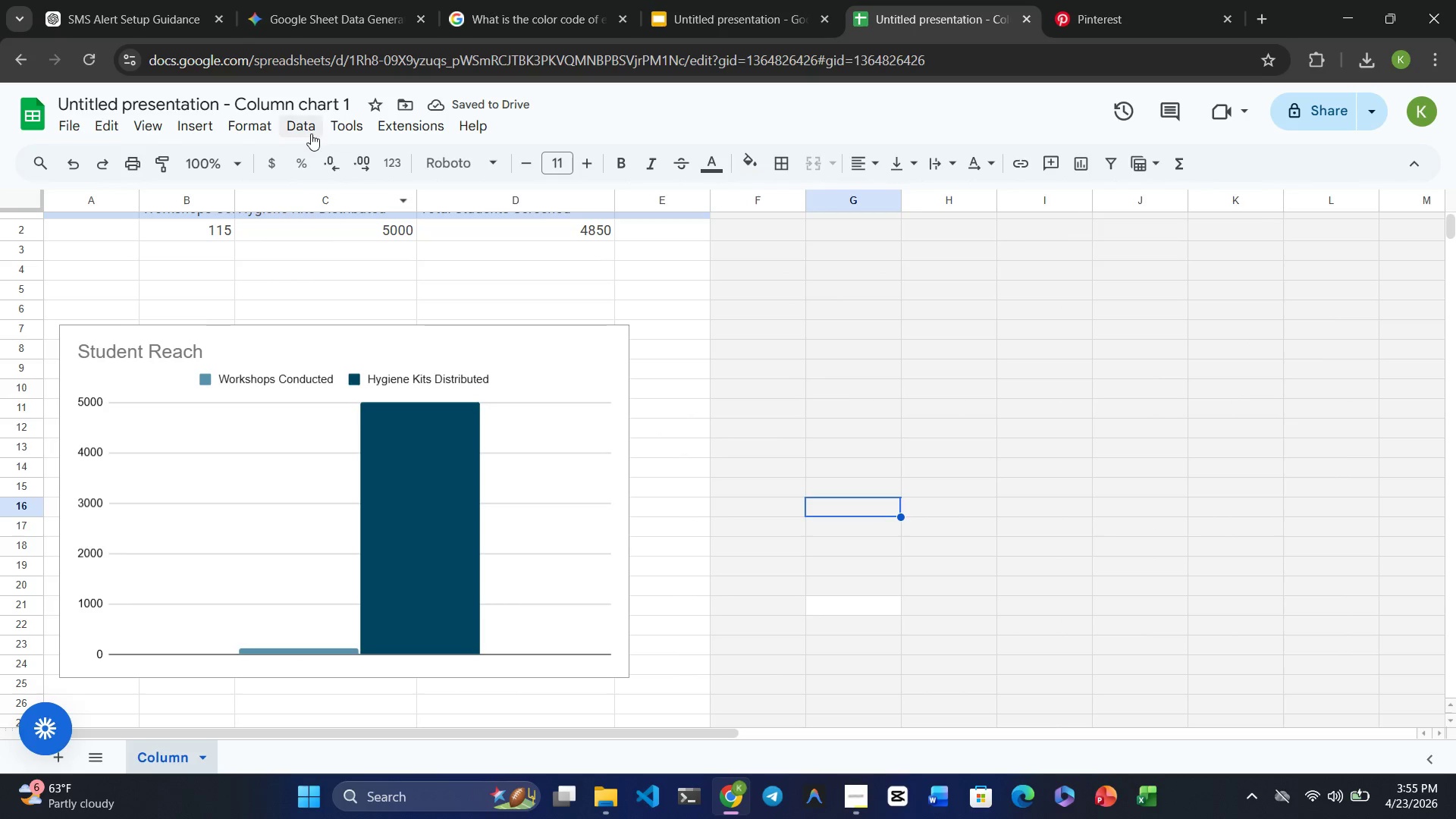 
wait(6.45)
 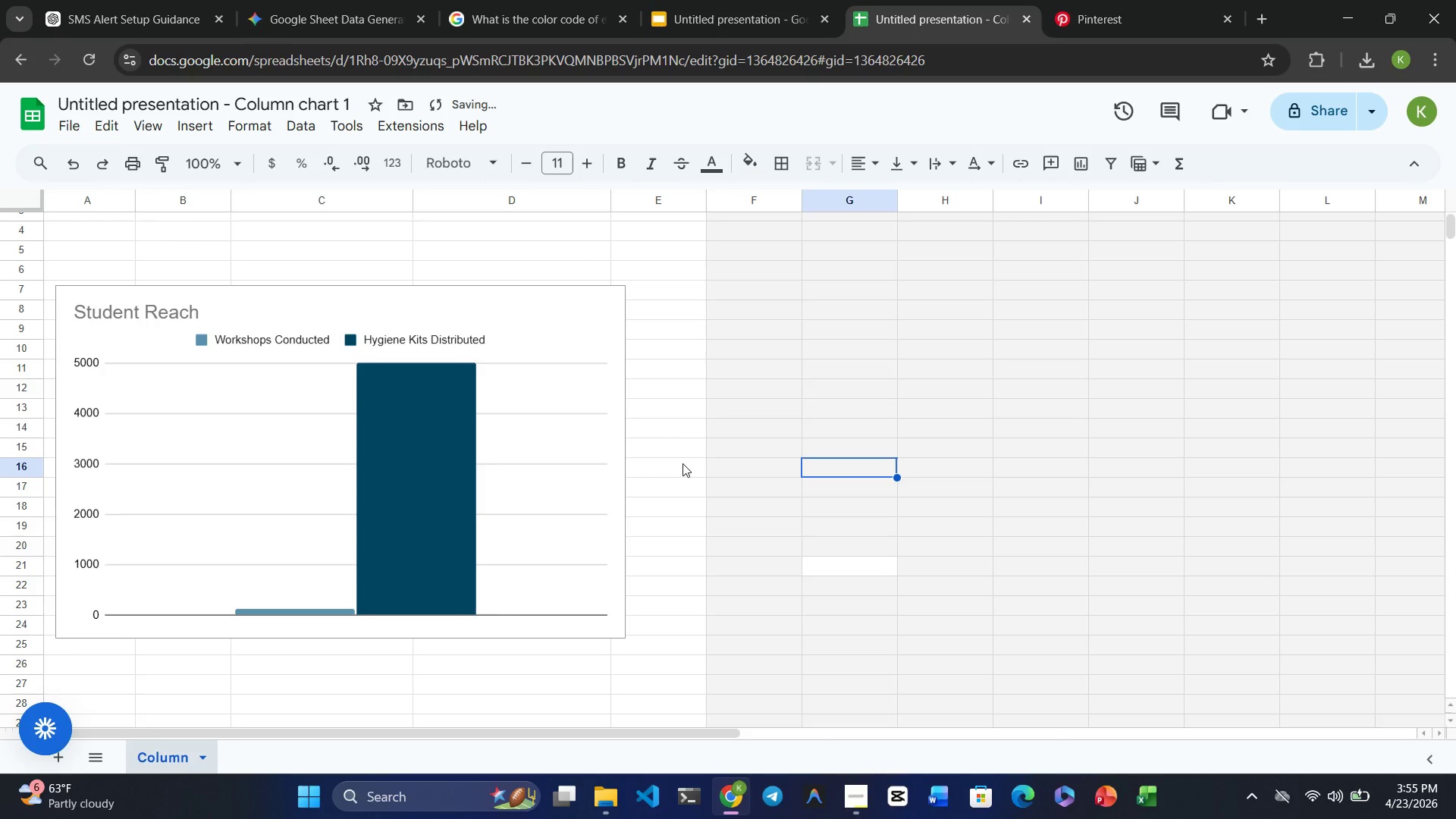 
left_click([861, 516])
 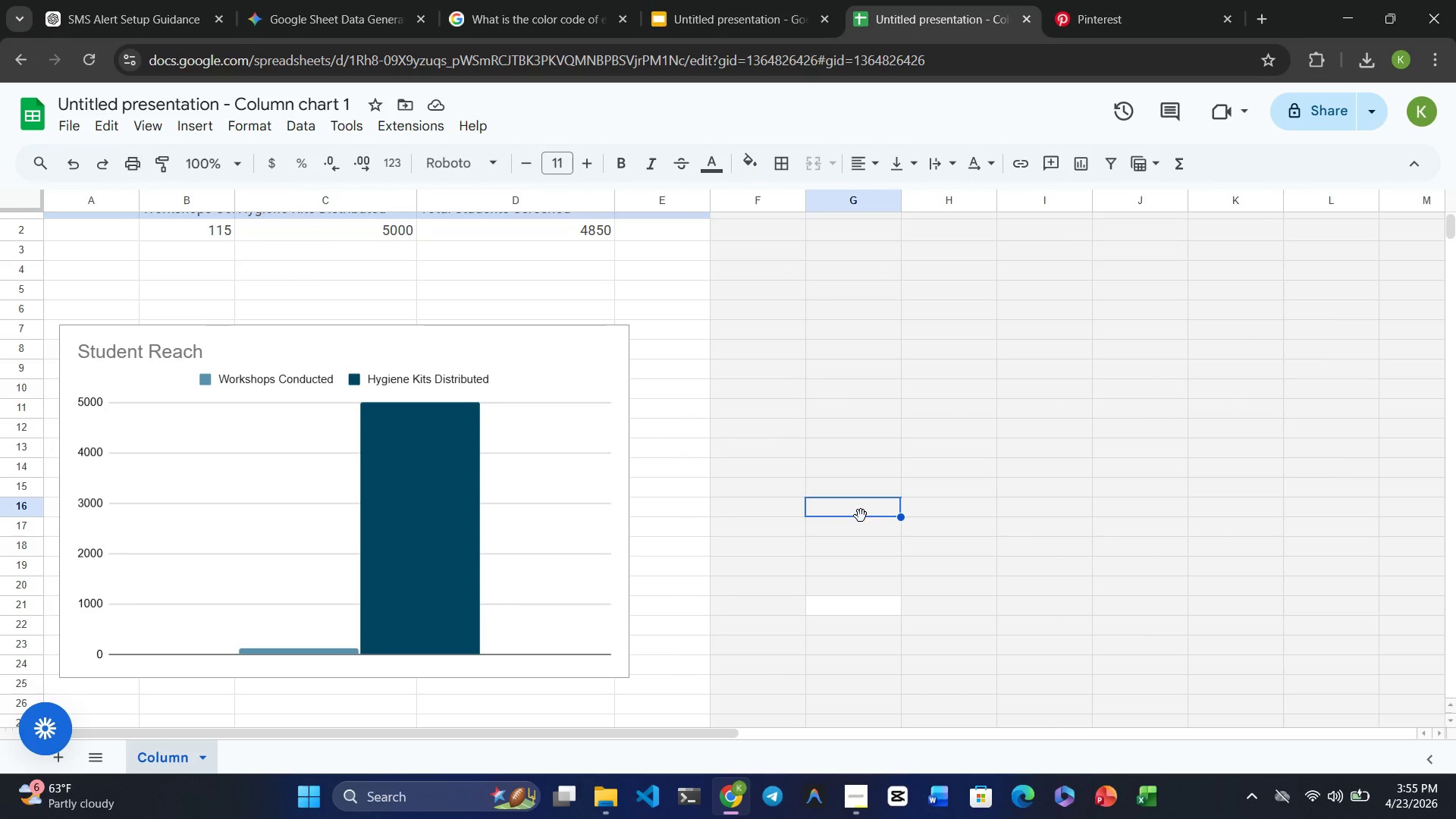 
key(Delete)
 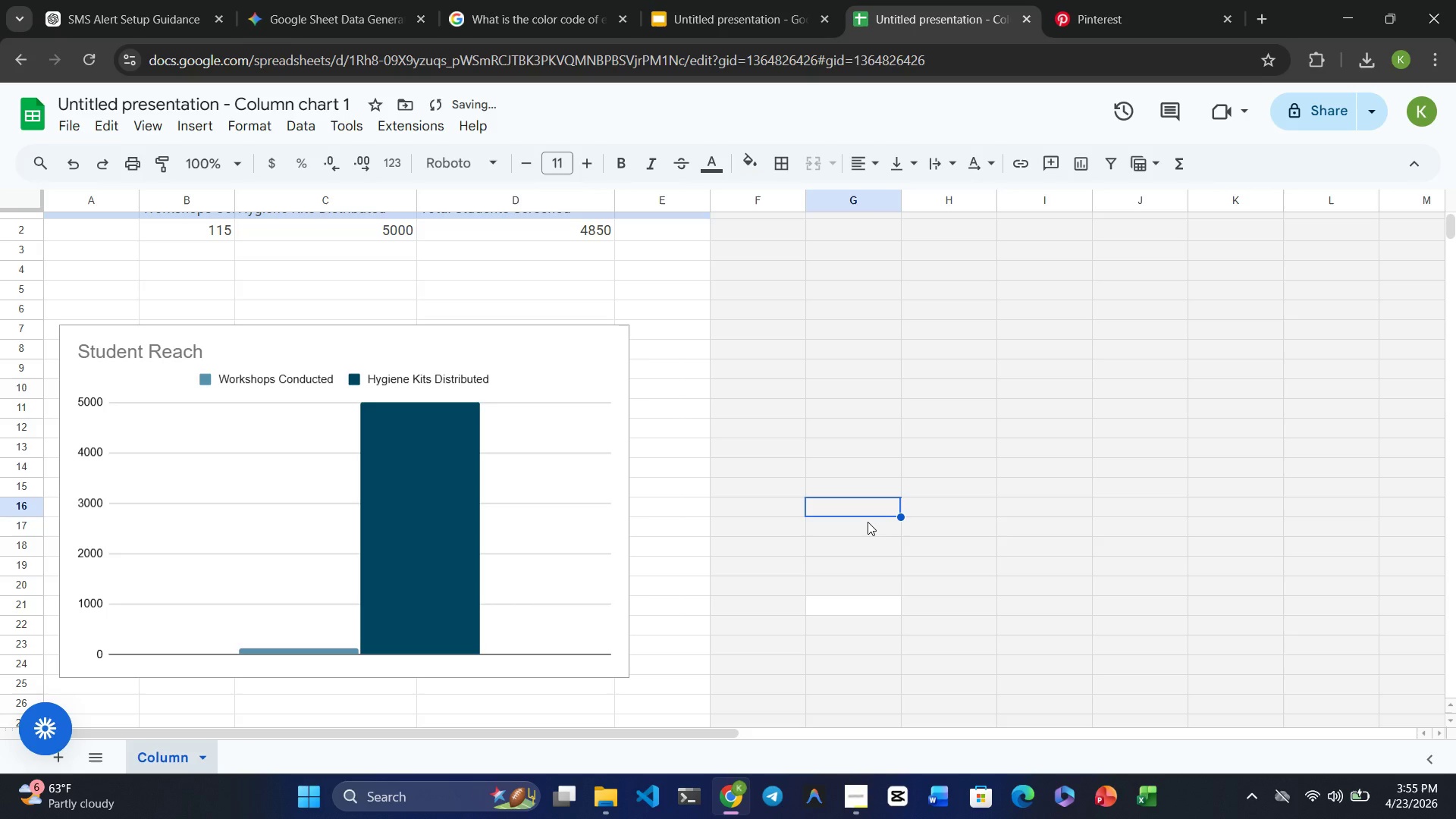 
key(Control+Z)
 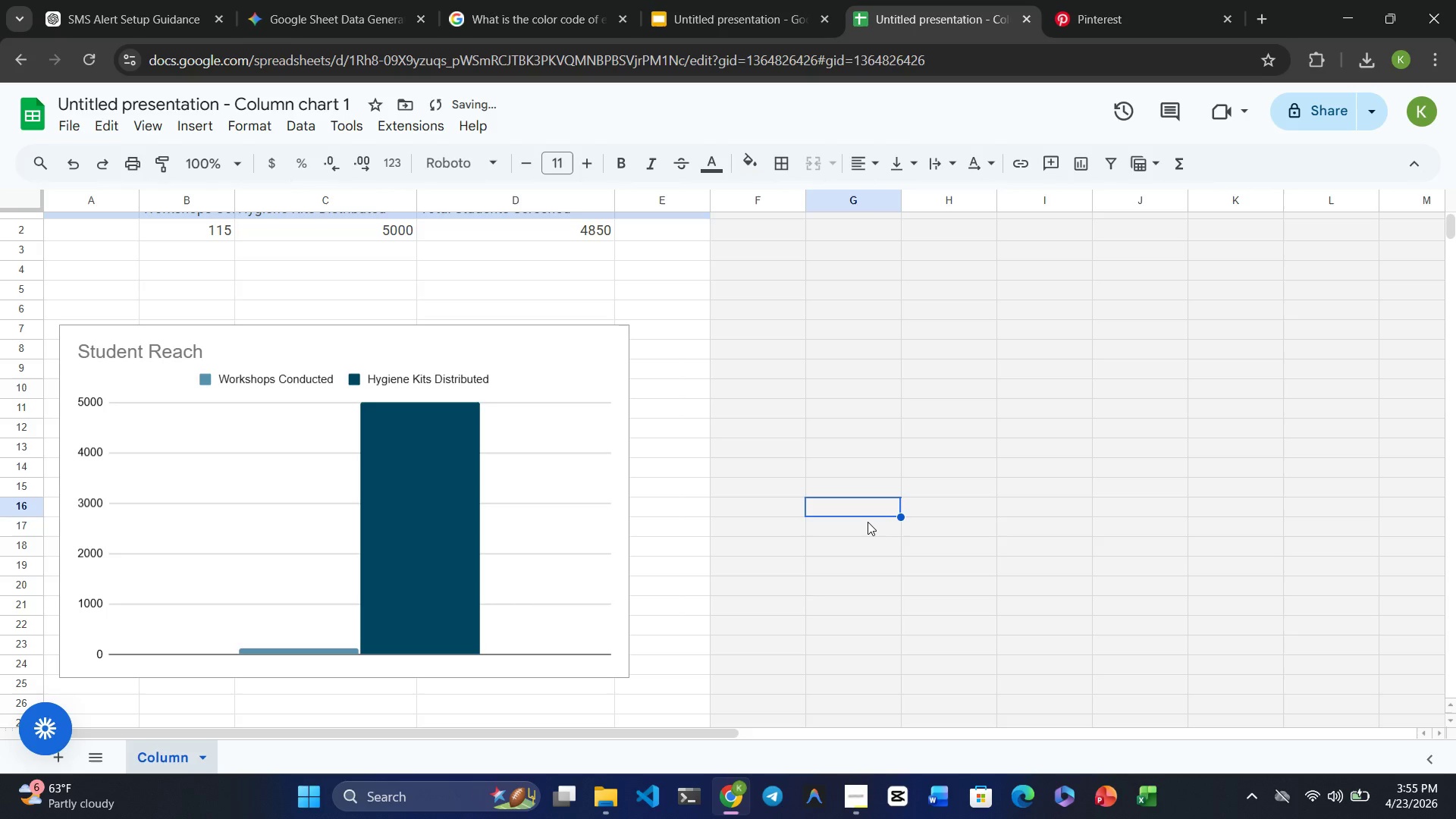 
key(Control+Z)
 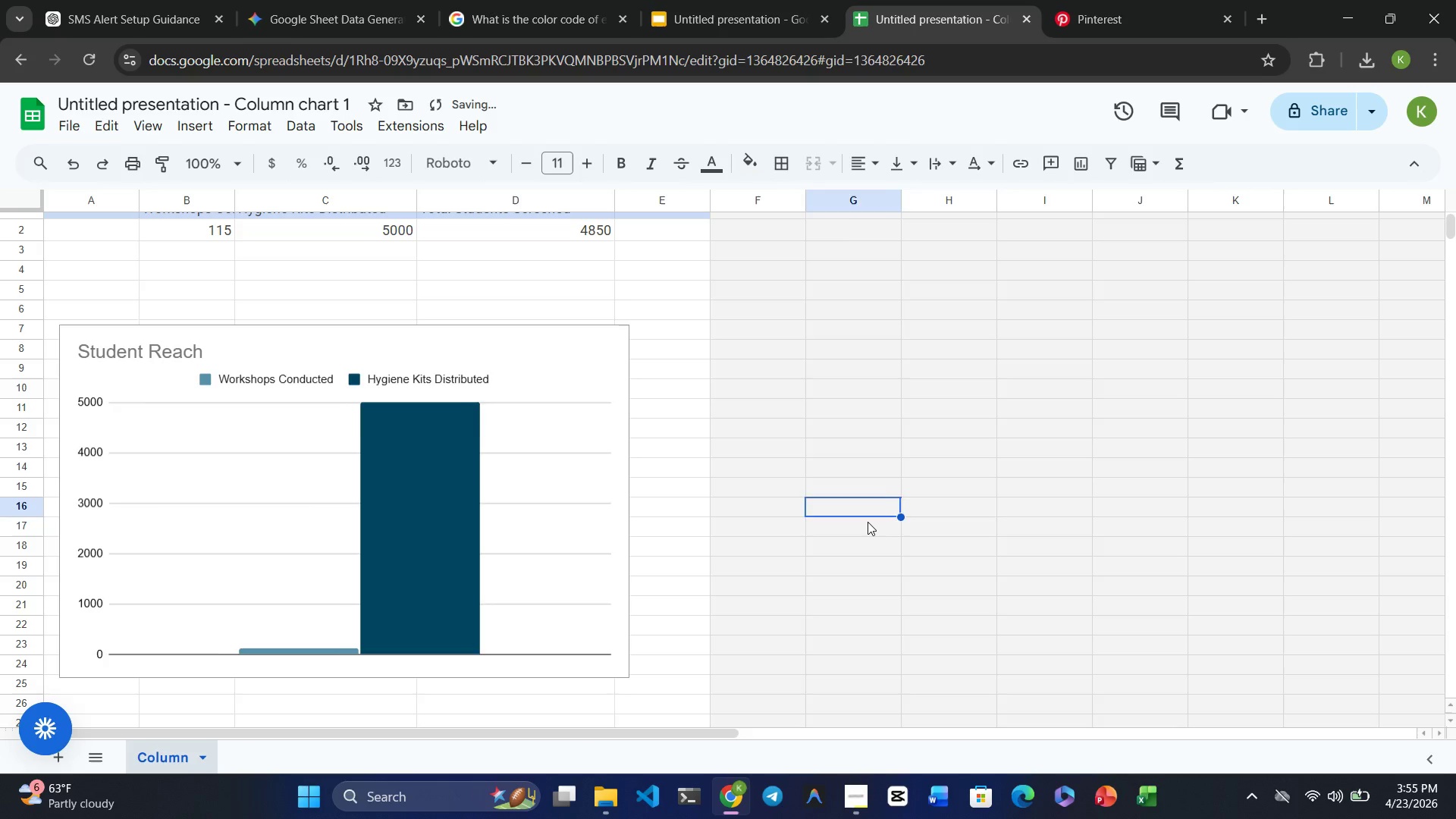 
key(Control+Z)
 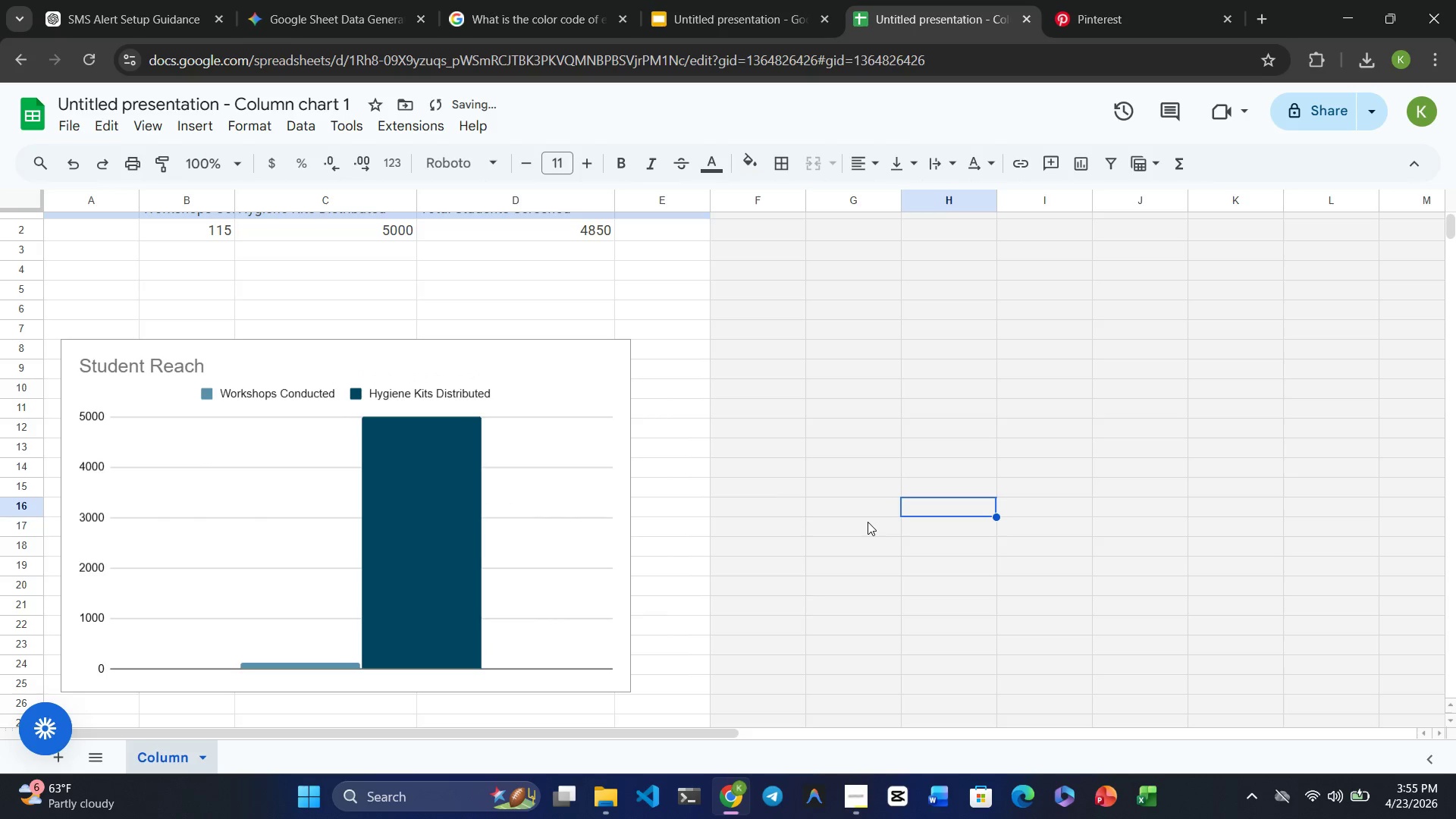 
key(Control+Z)
 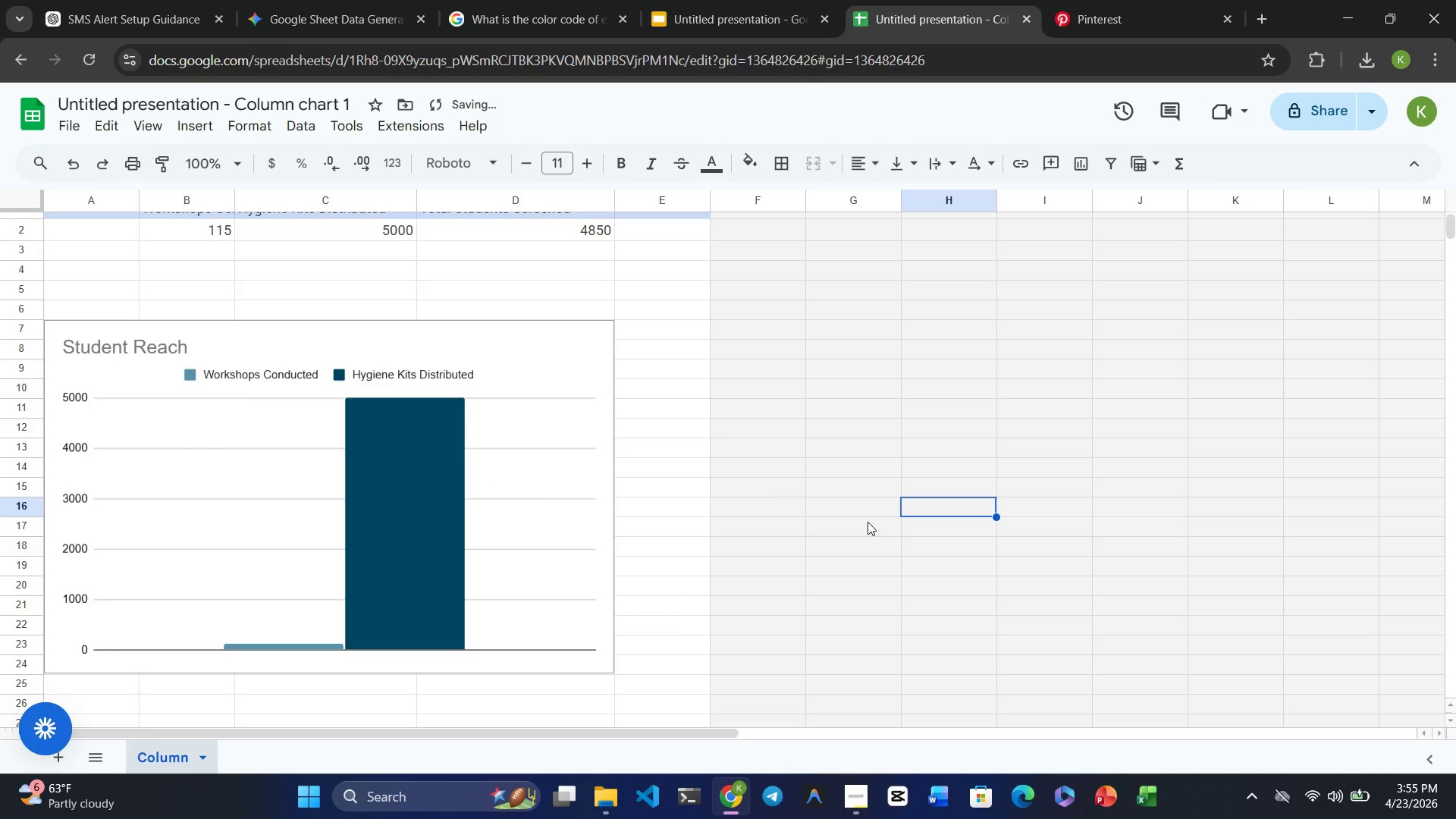 
key(Control+Z)
 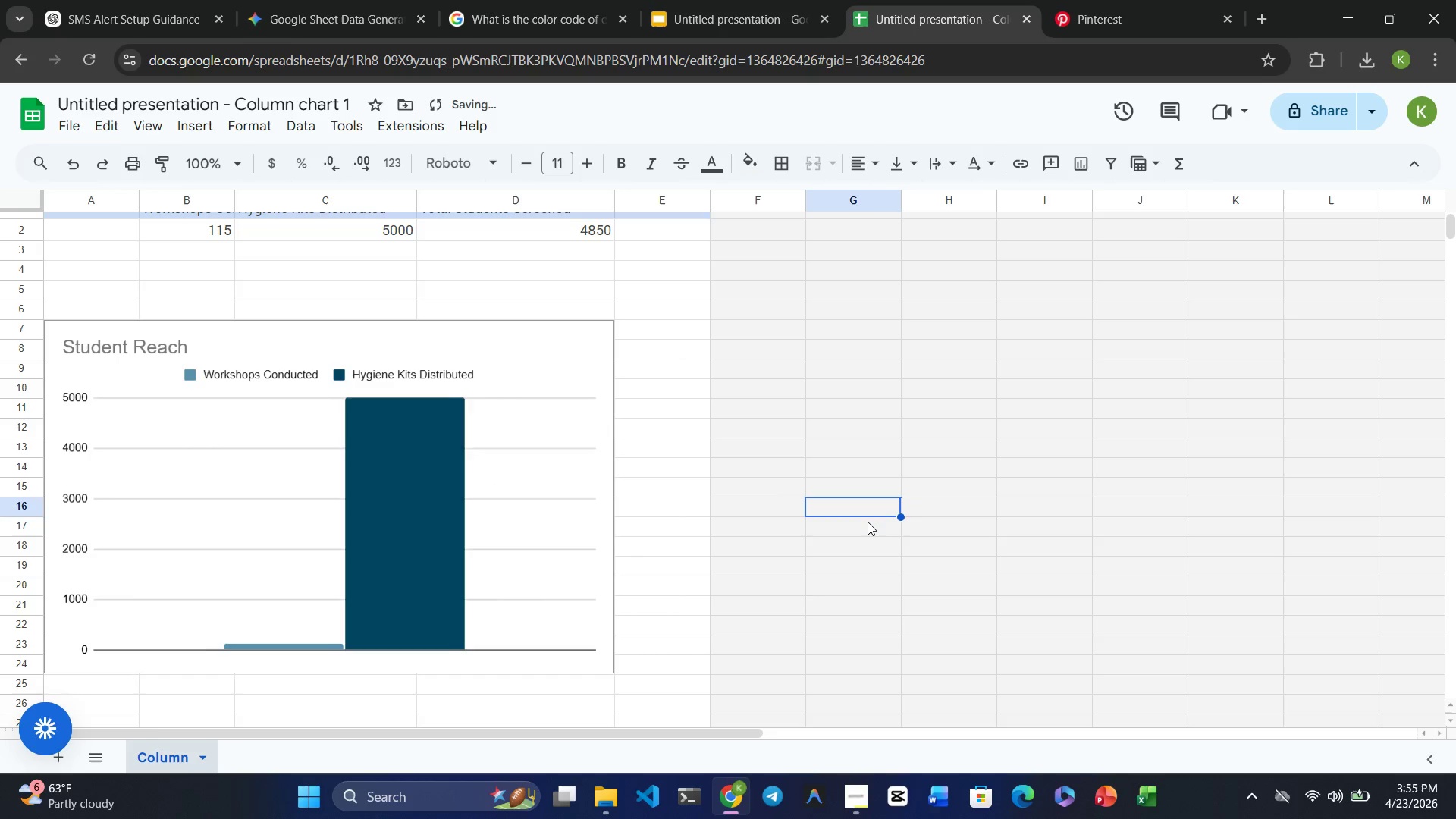 
key(Control+Z)
 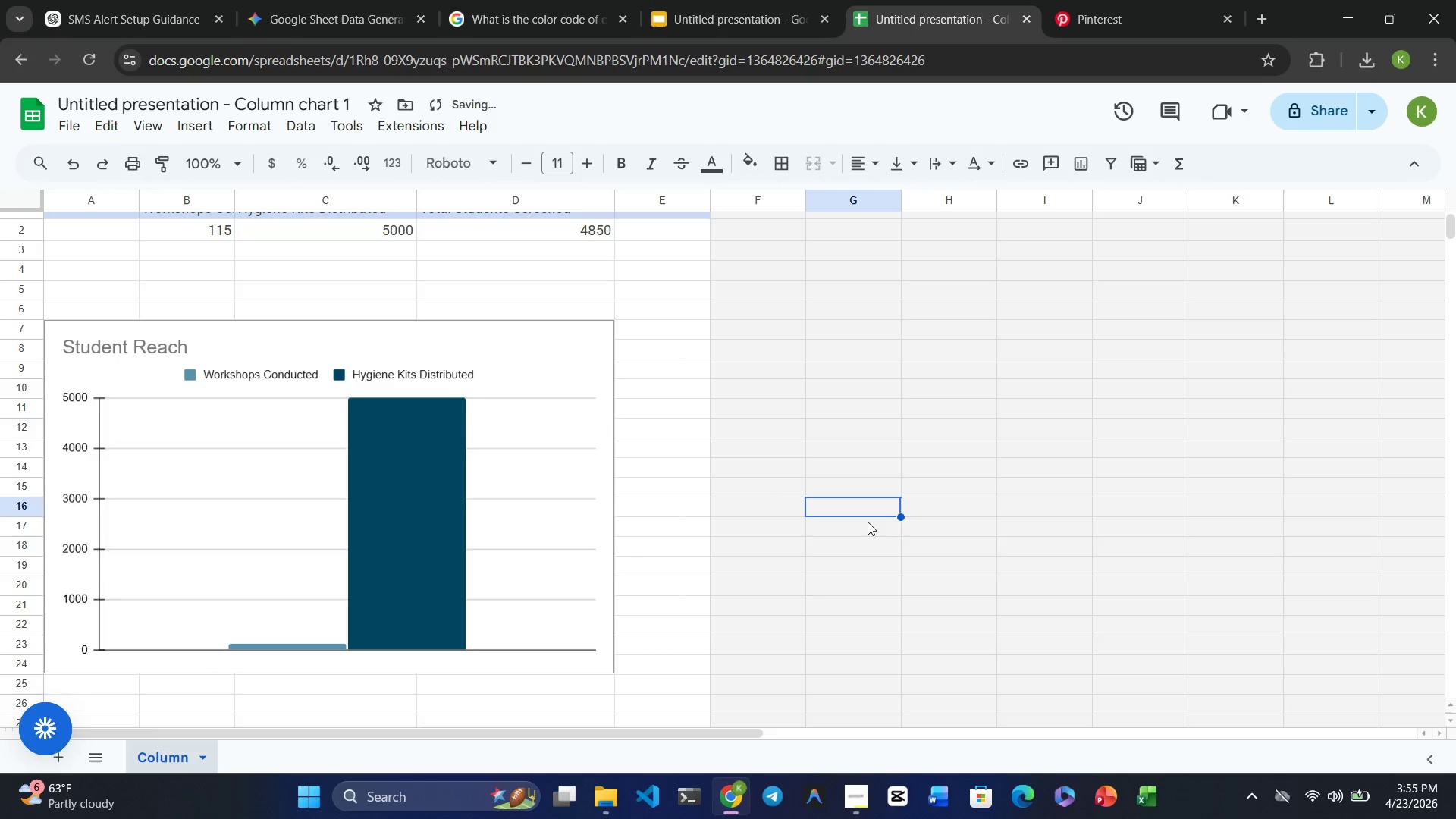 
key(Control+Z)
 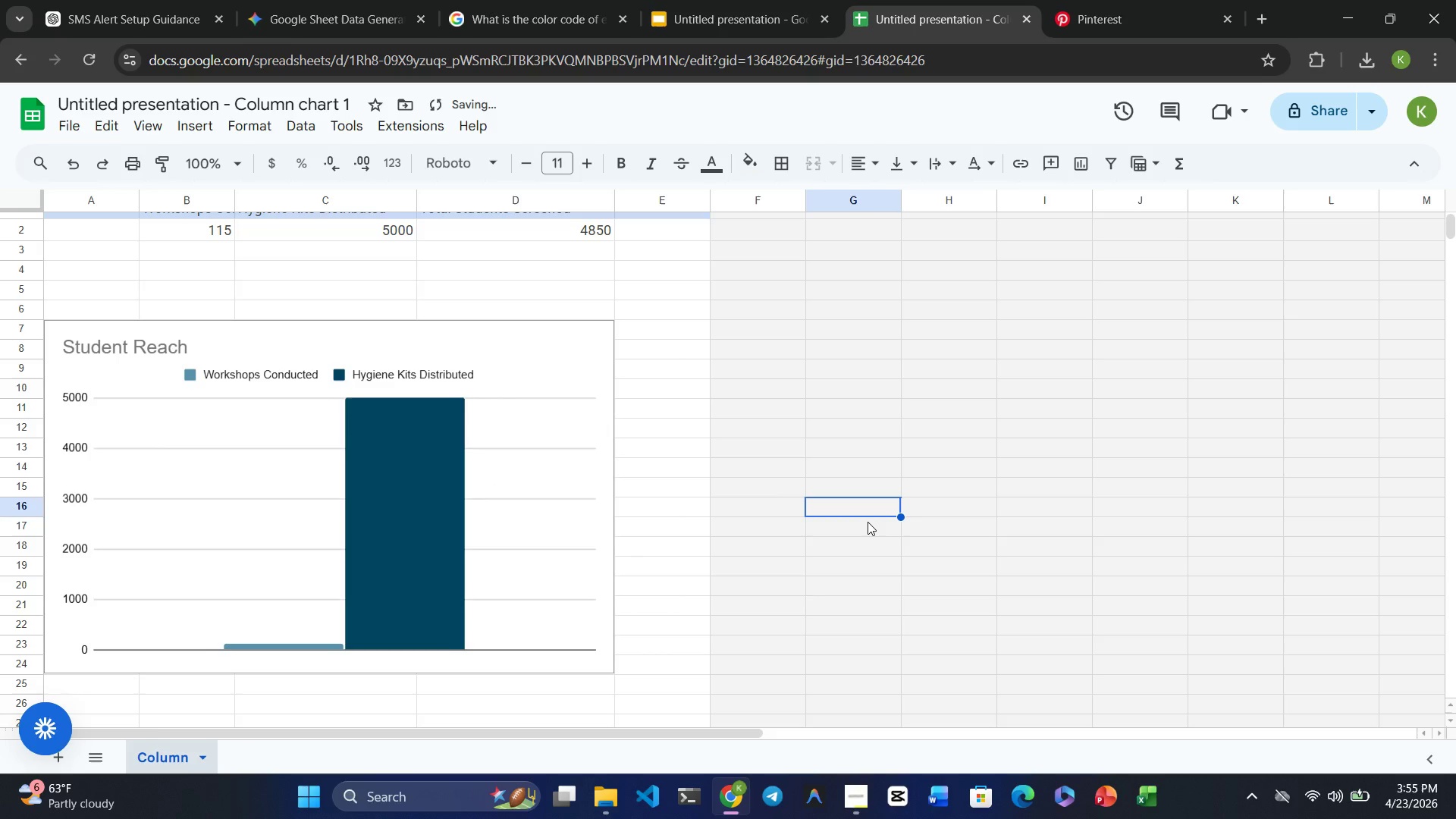 
key(Control+Z)
 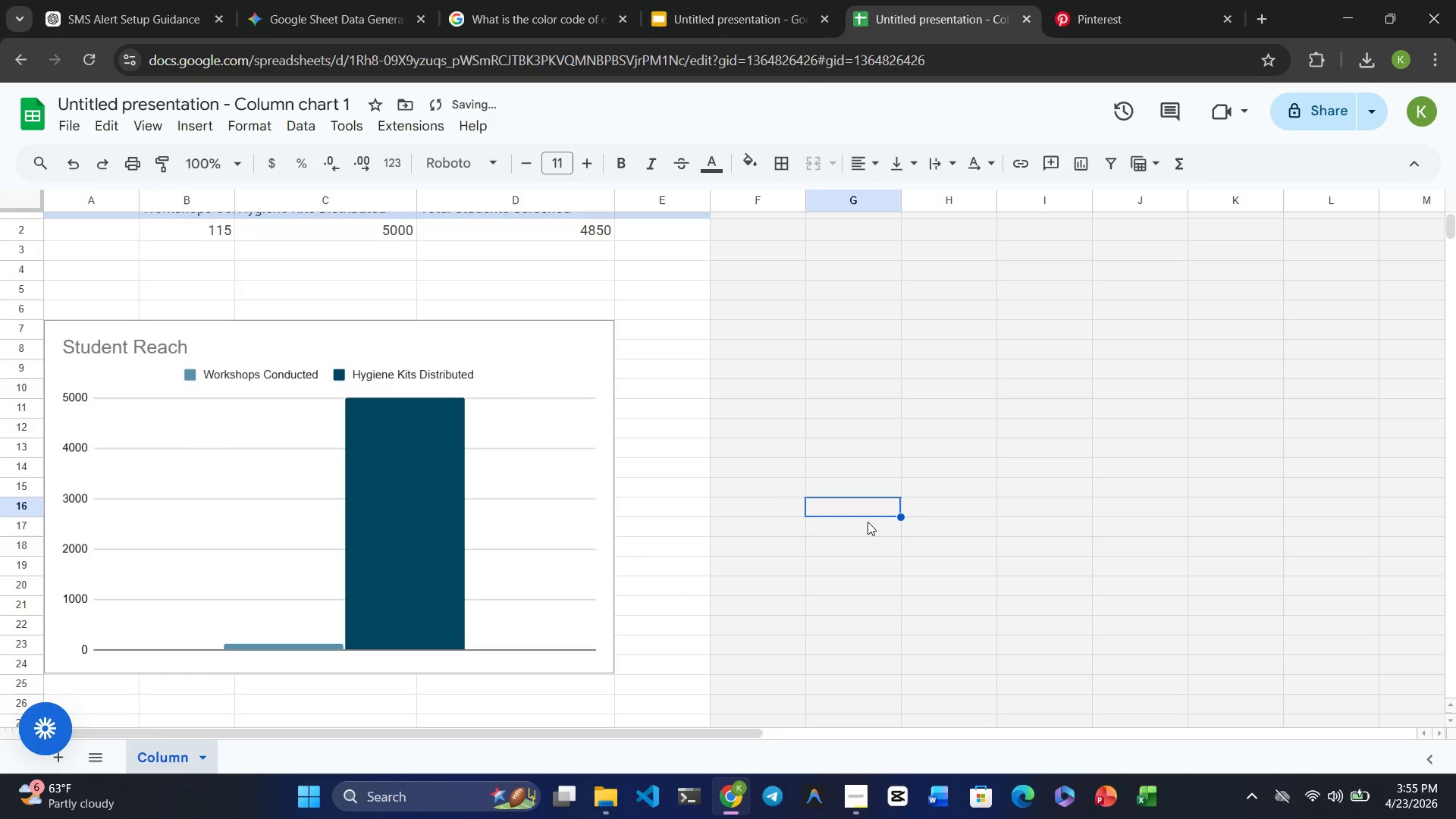 
key(Control+Z)
 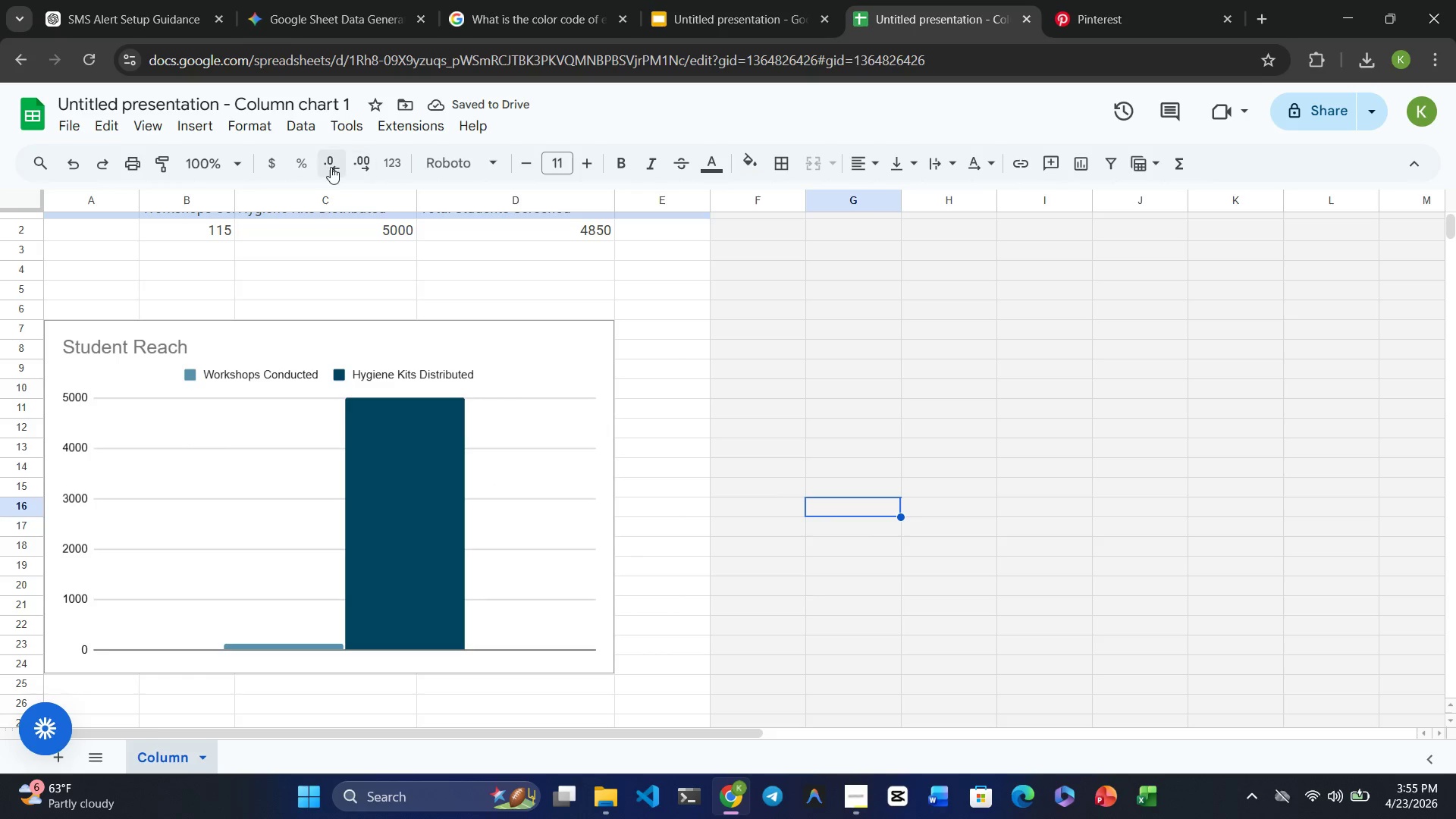 
left_click([312, 129])
 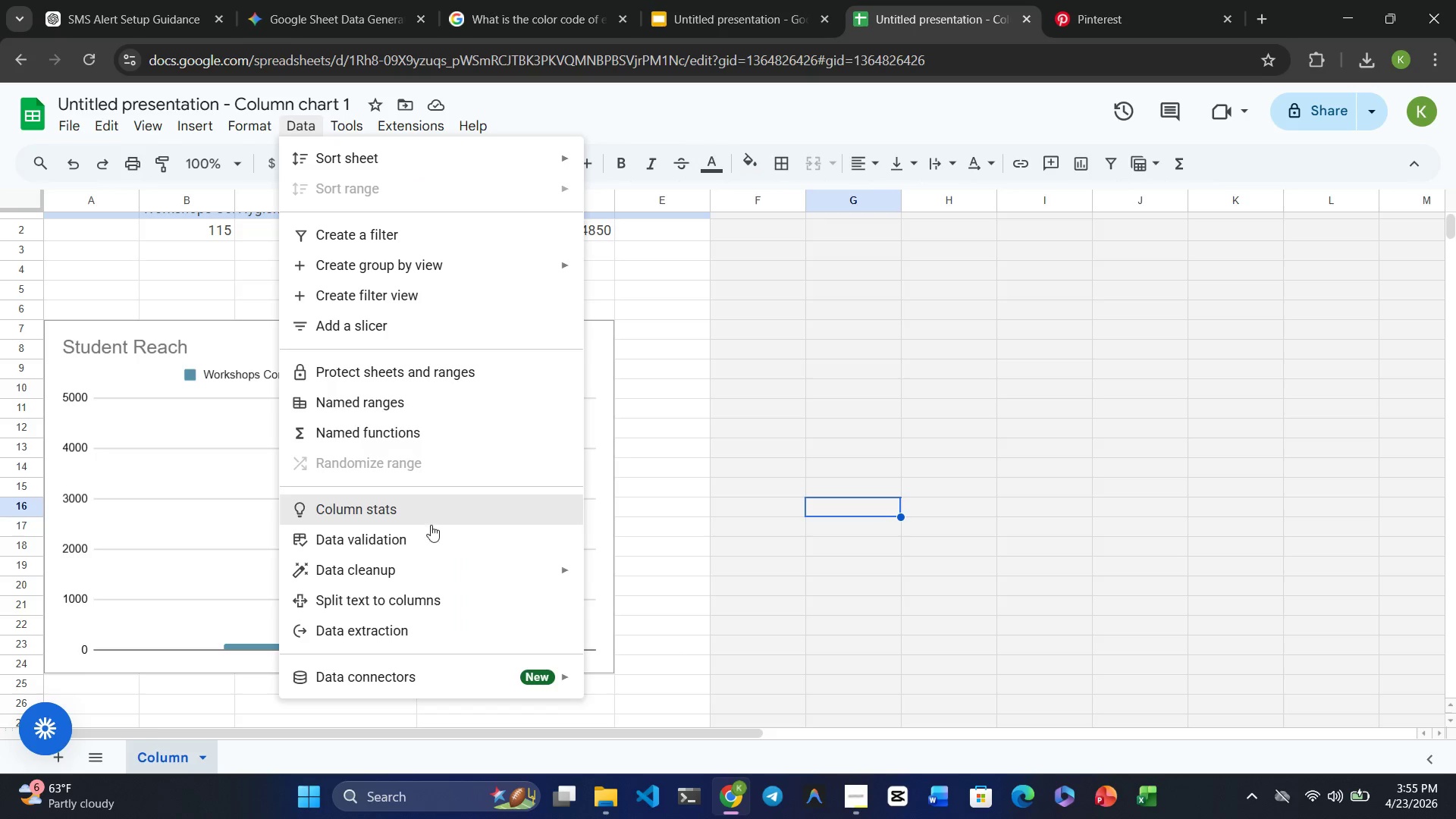 
wait(6.95)
 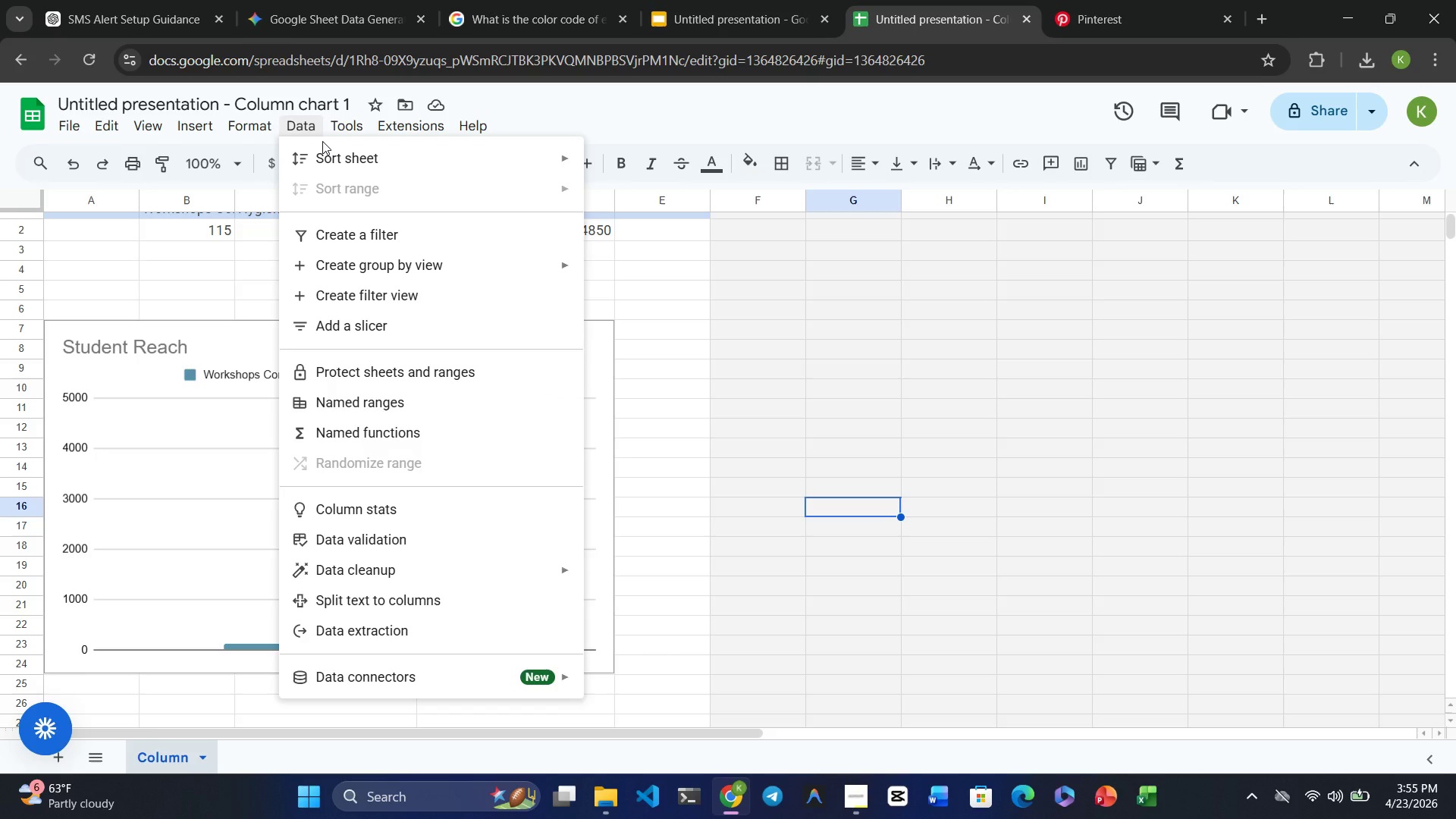 
mouse_move([237, 127])
 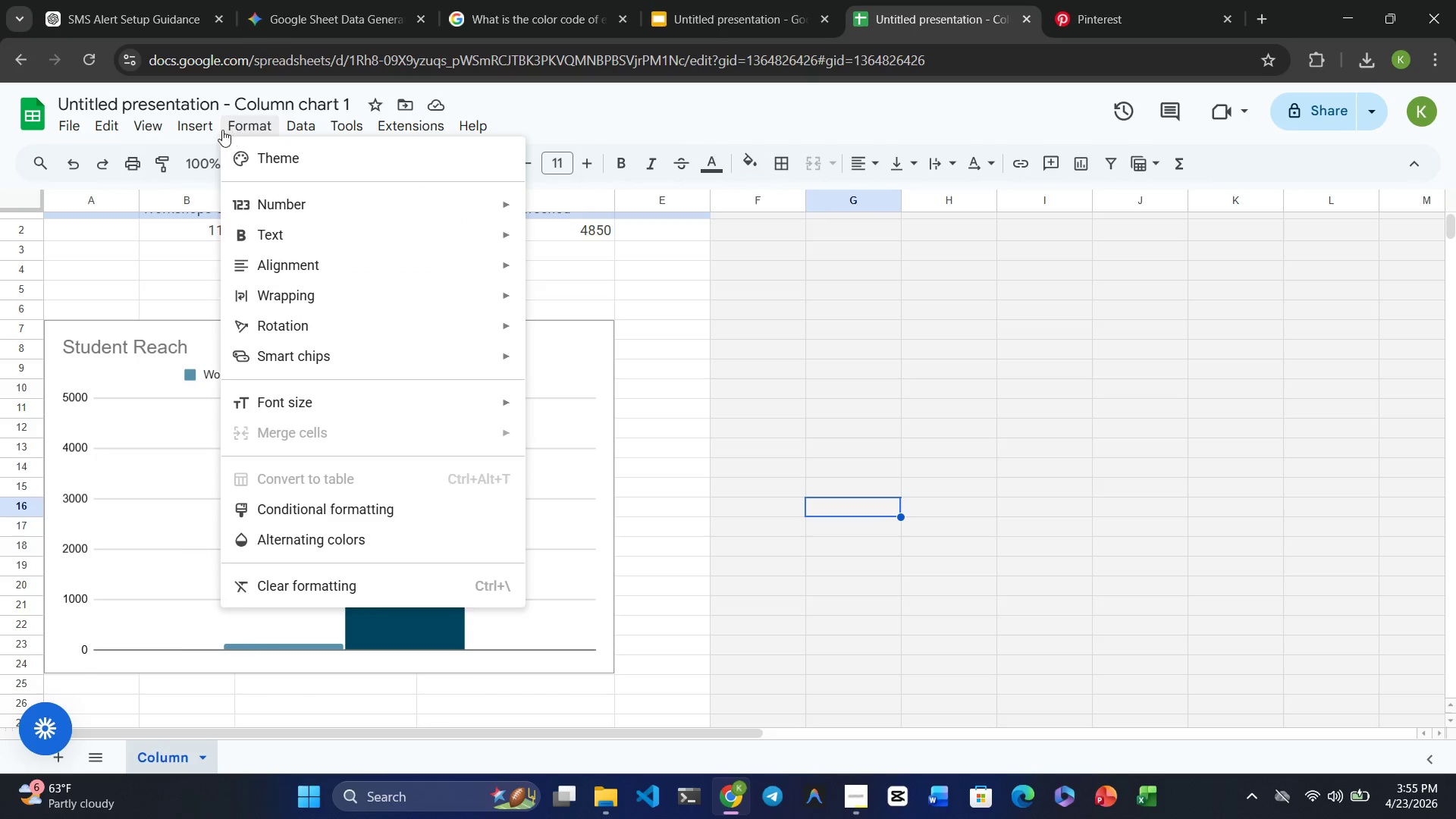 
mouse_move([221, 149])
 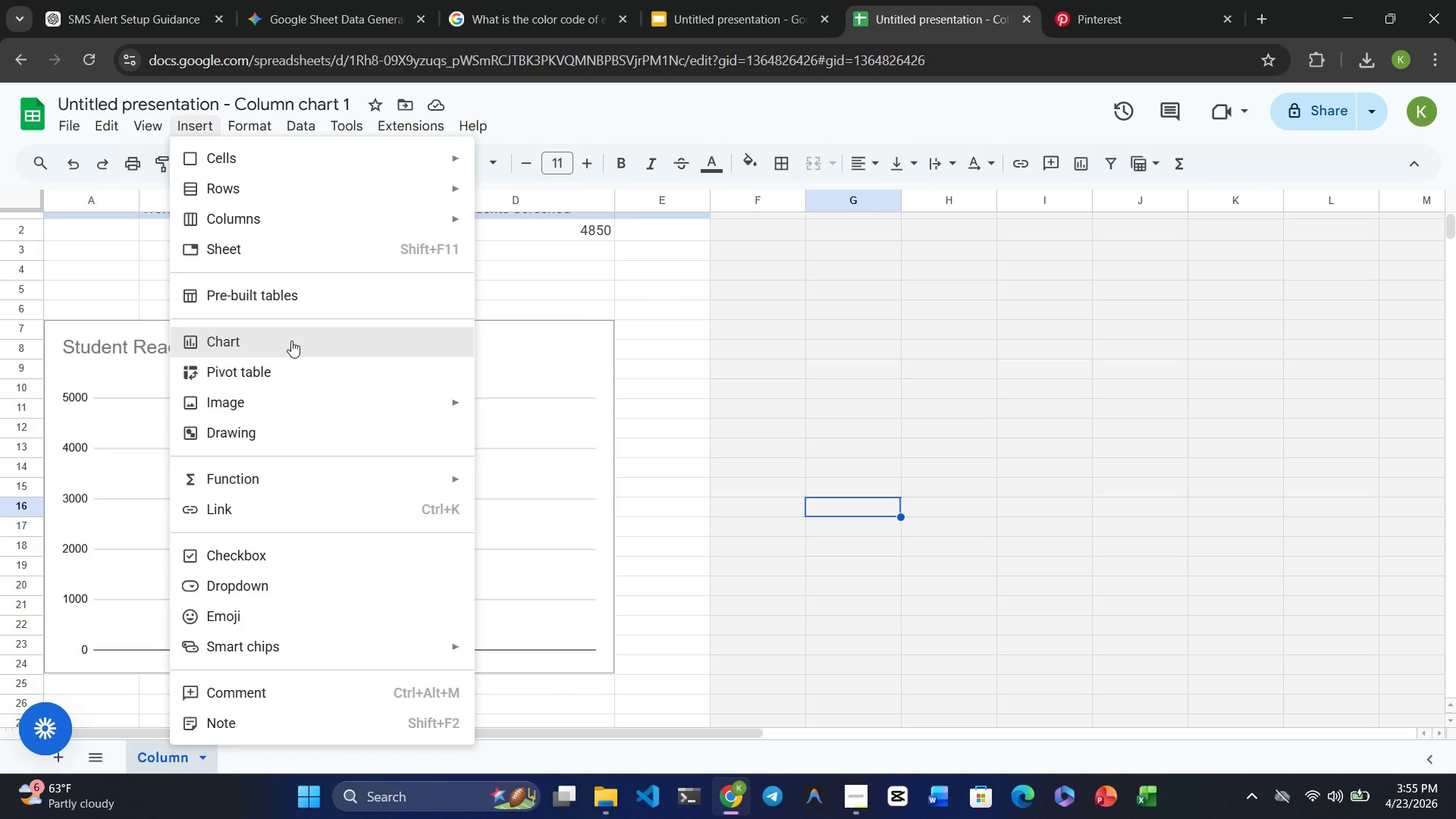 
left_click([291, 340])
 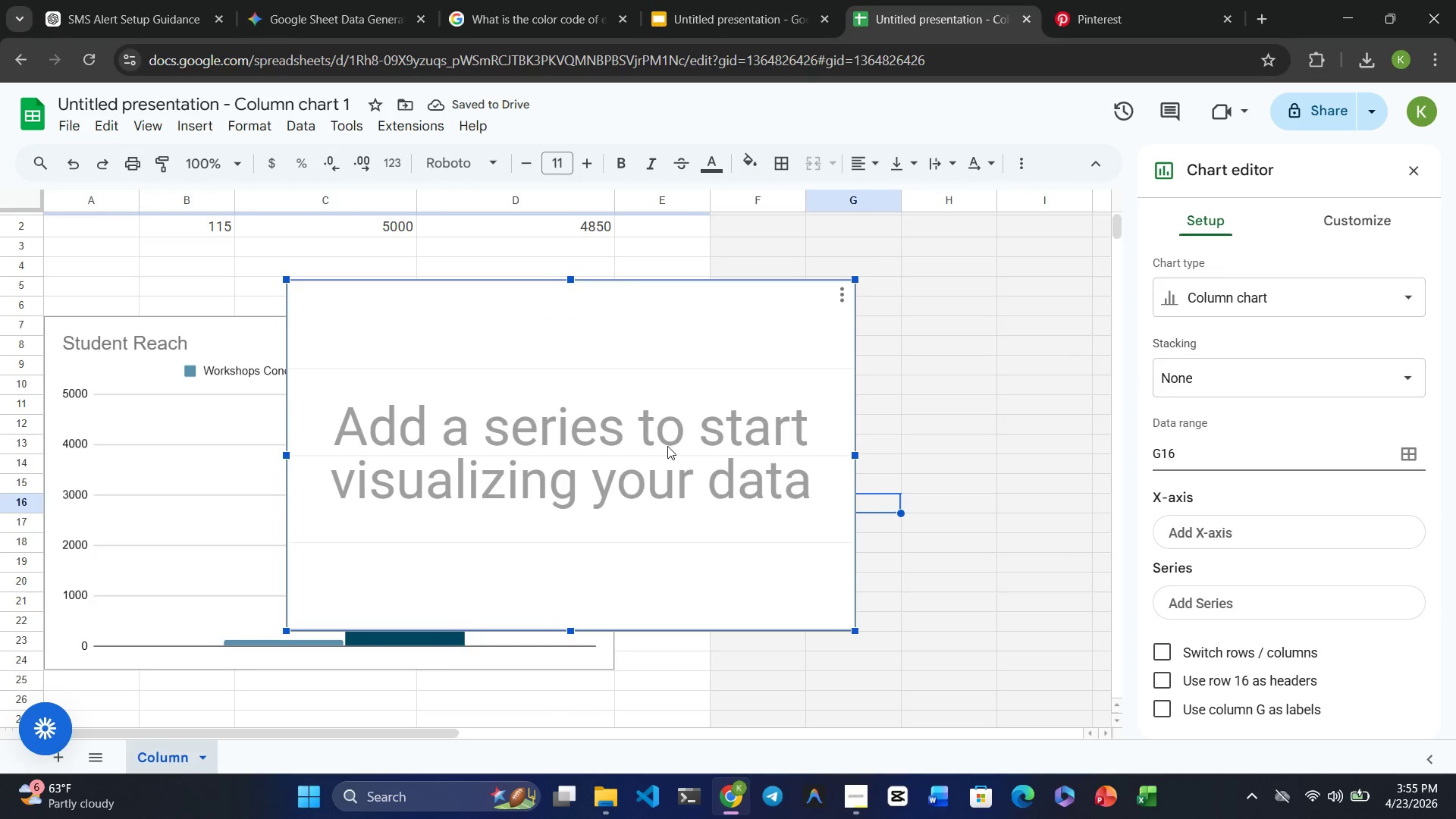 
wait(5.83)
 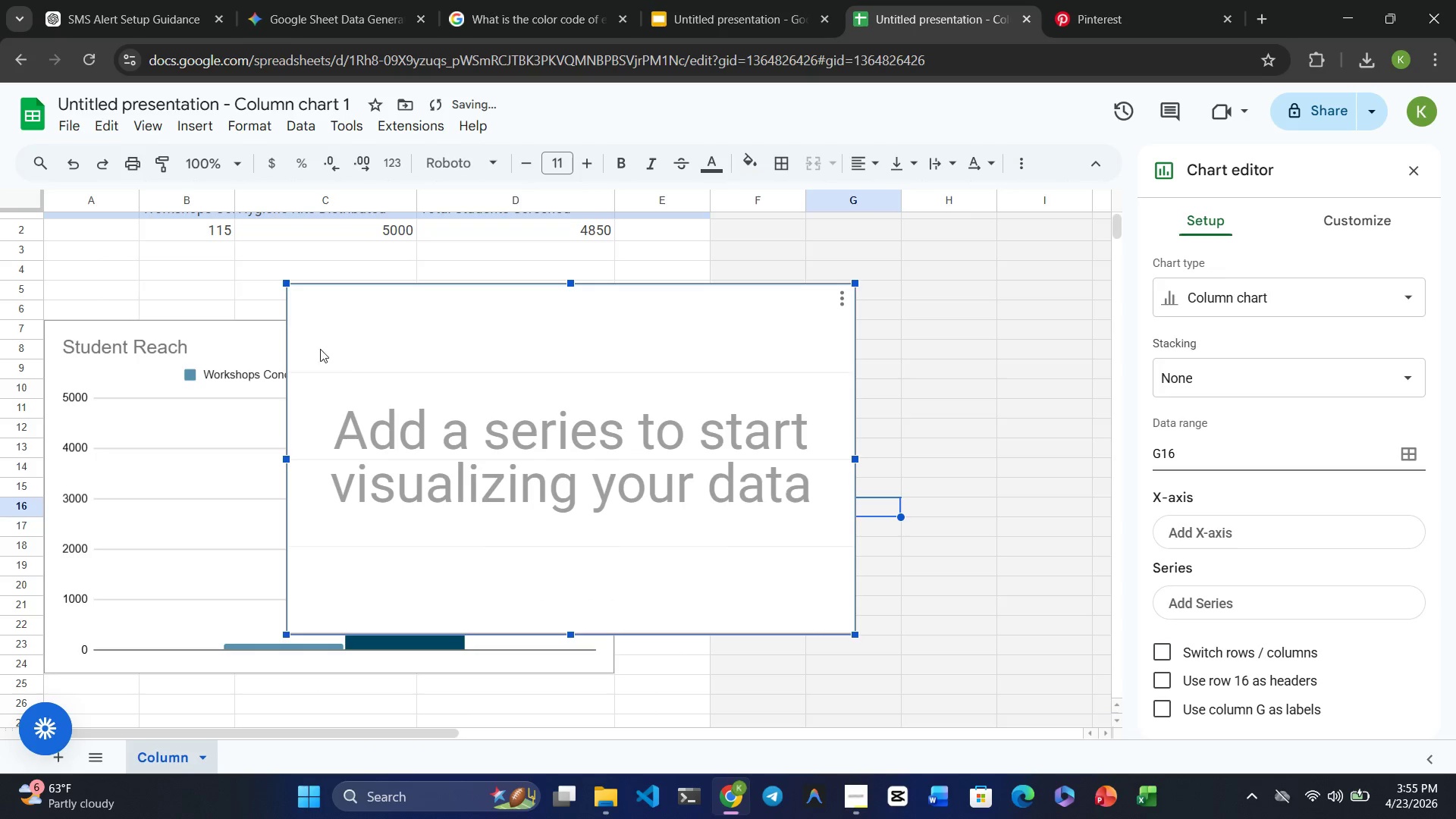 
left_click([1202, 446])
 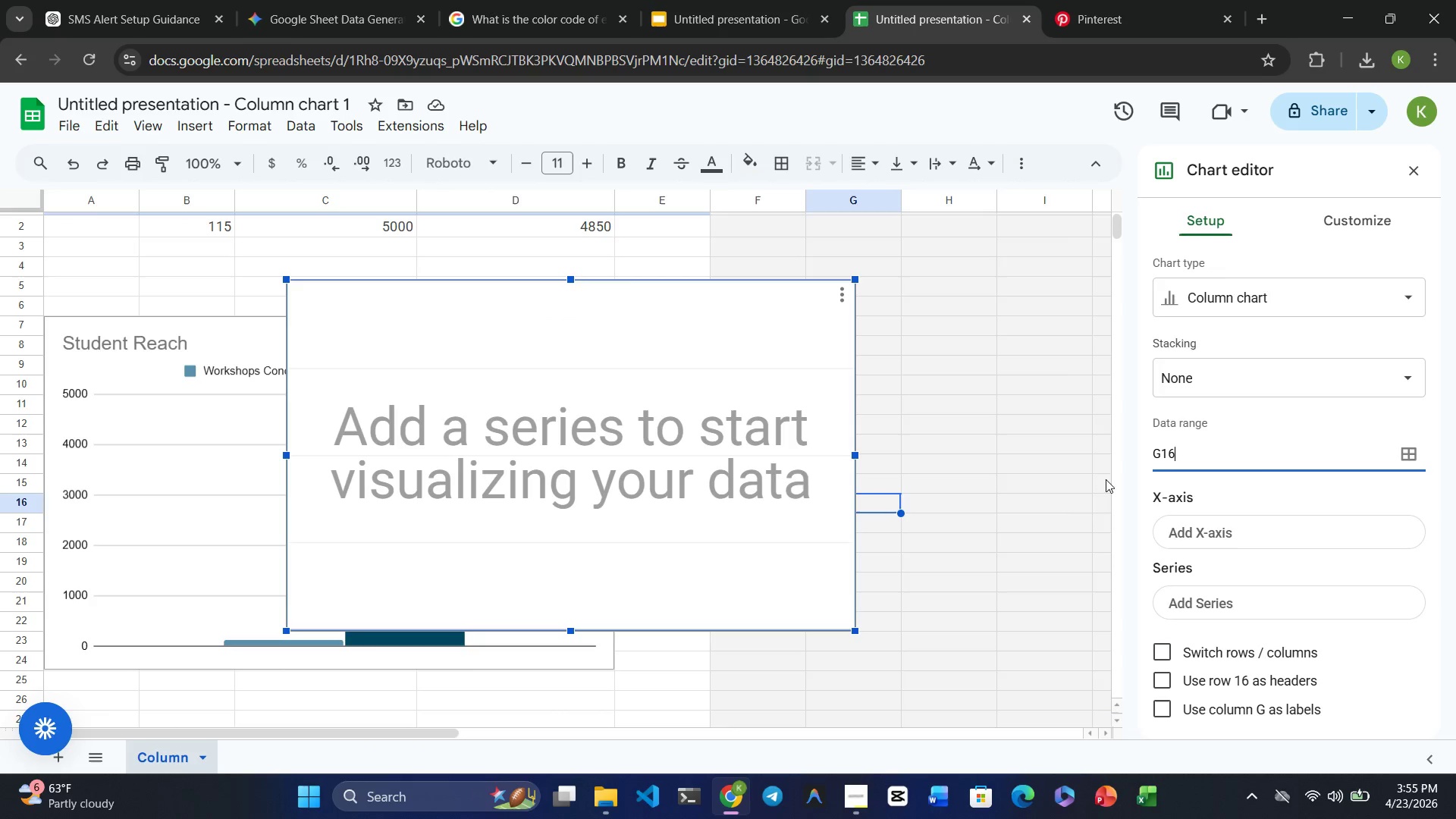 
left_click([699, 450])
 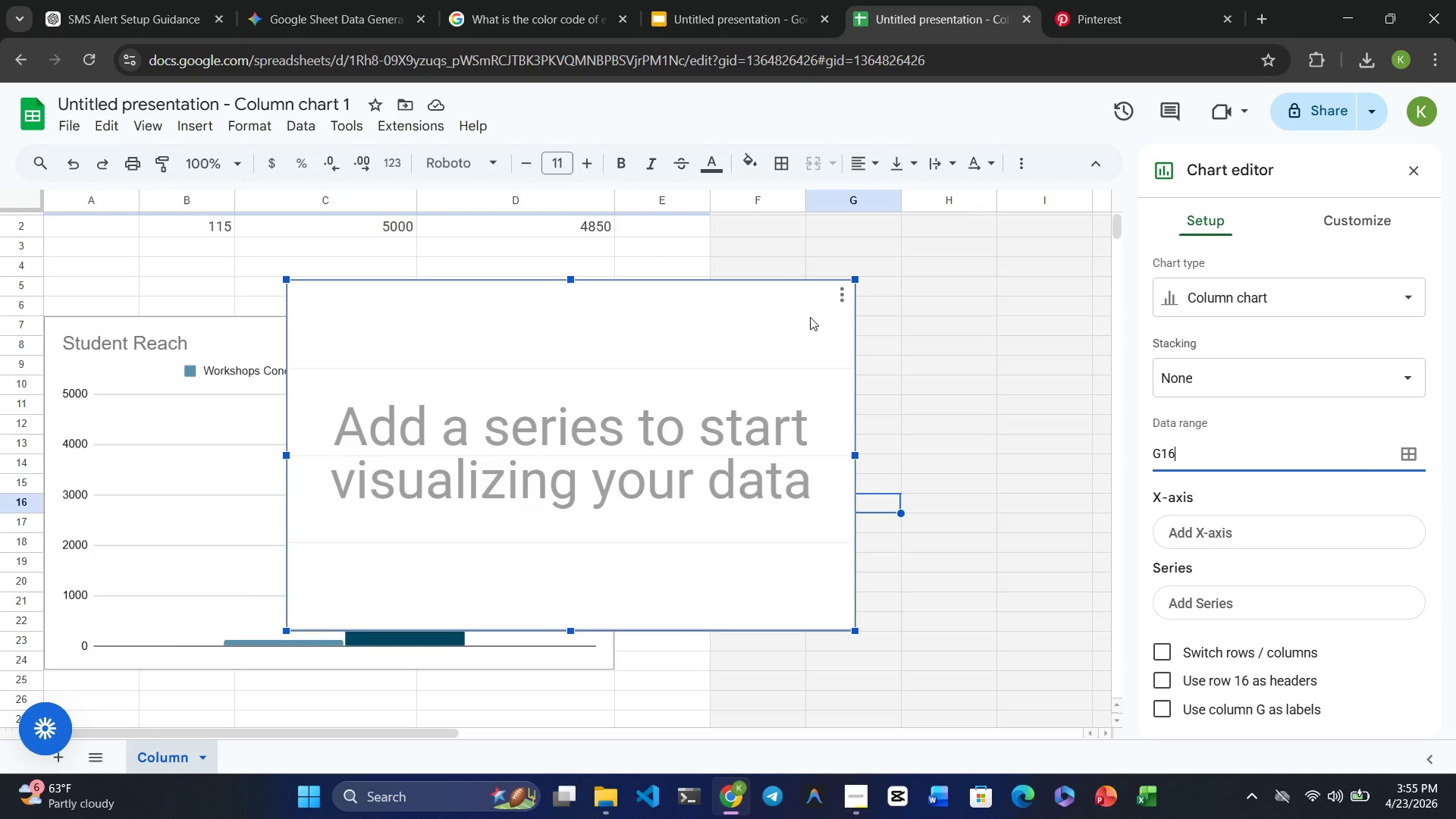 
key(Alt+Control+Z)
 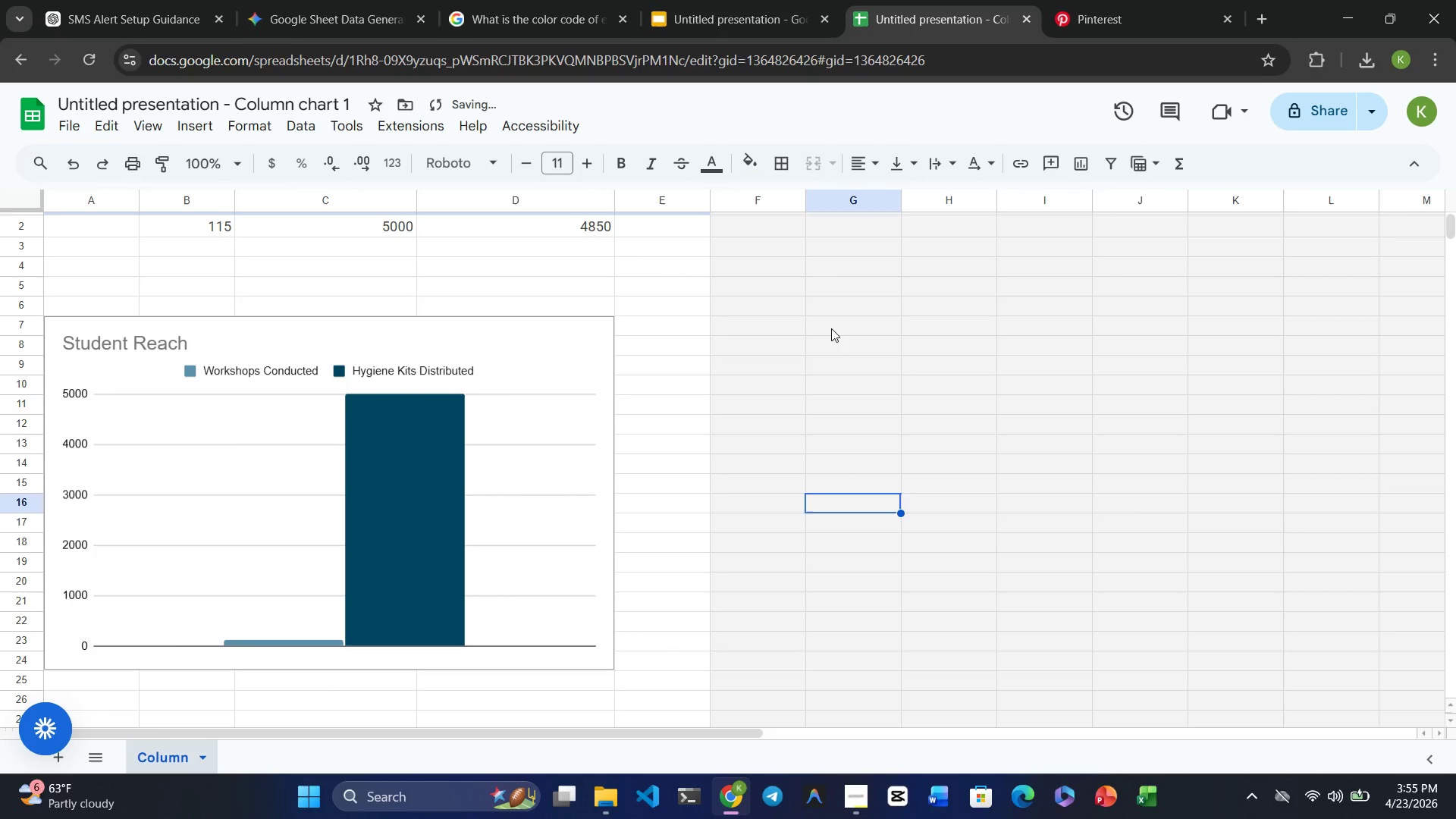 
left_click([898, 371])
 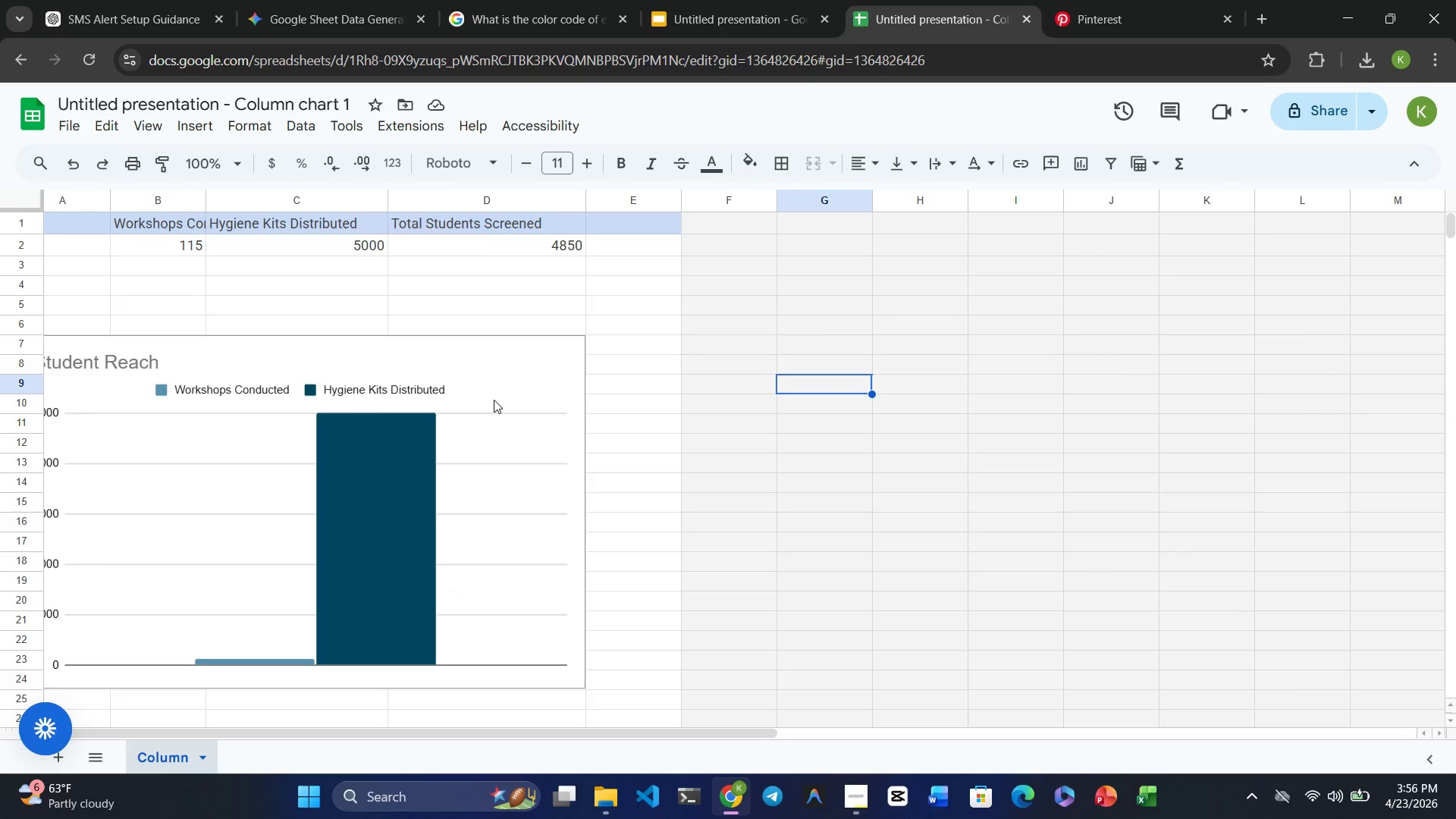 
wait(8.74)
 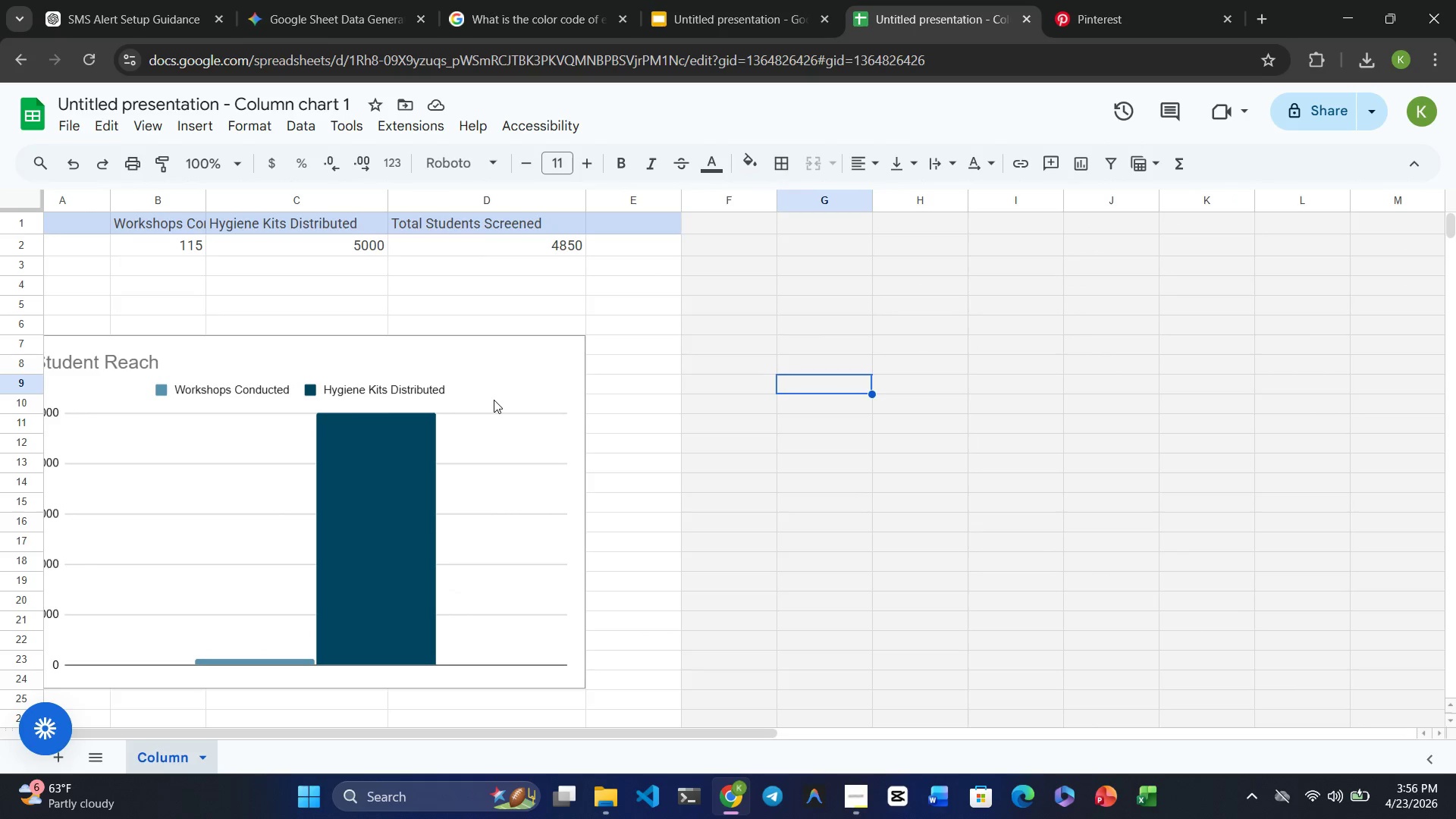 
left_click([381, 532])
 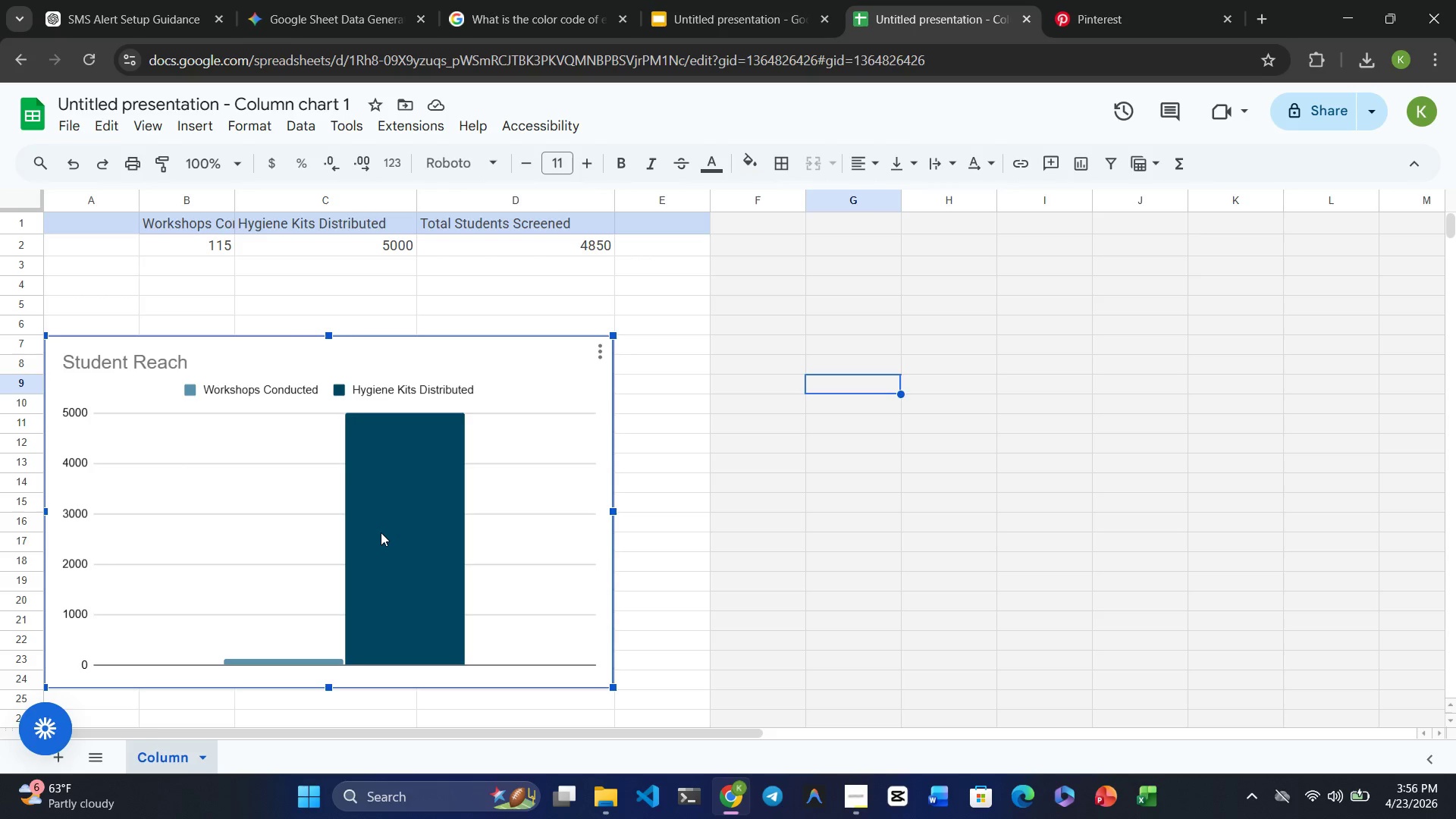 
double_click([381, 532])
 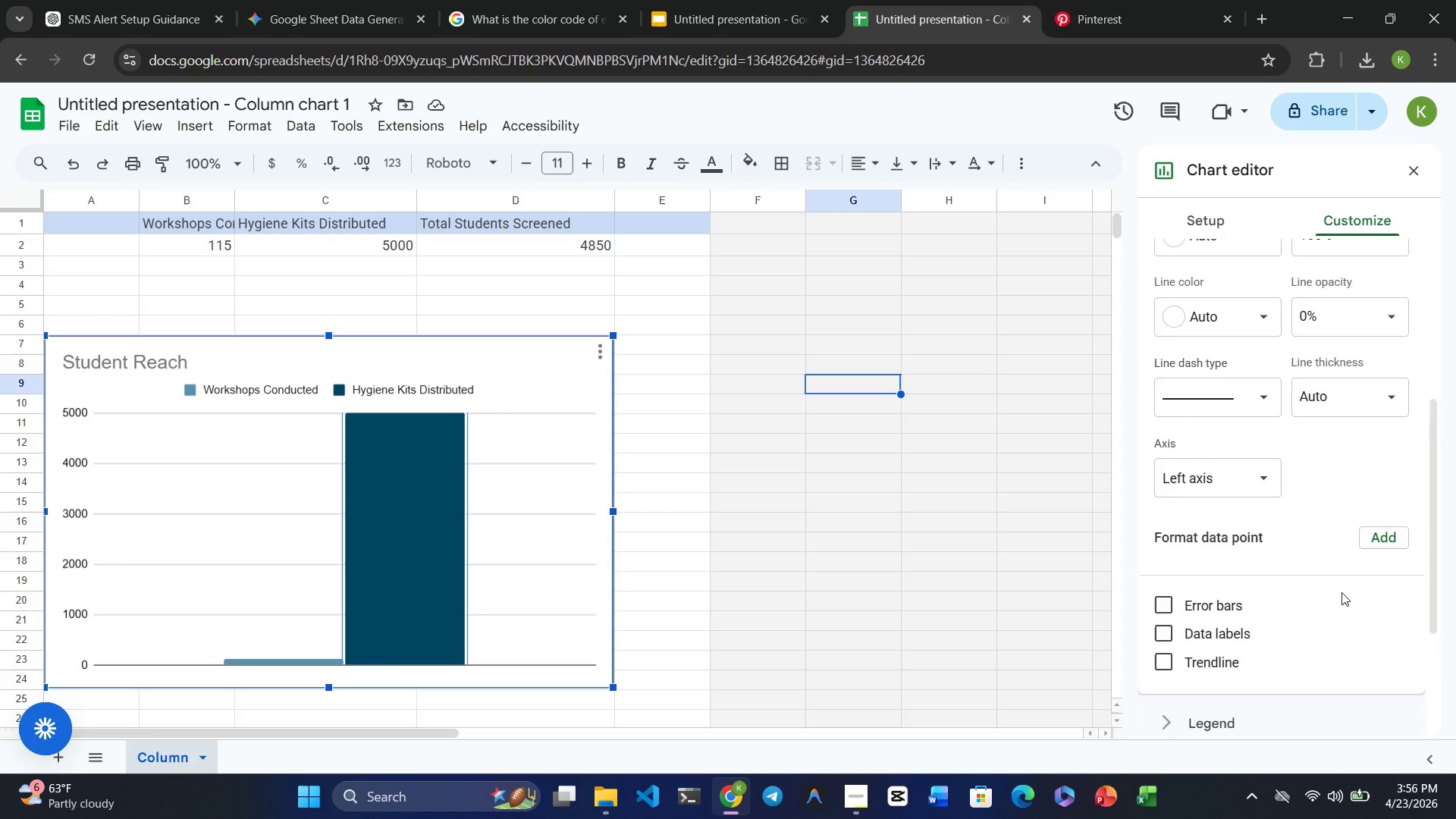 
wait(10.24)
 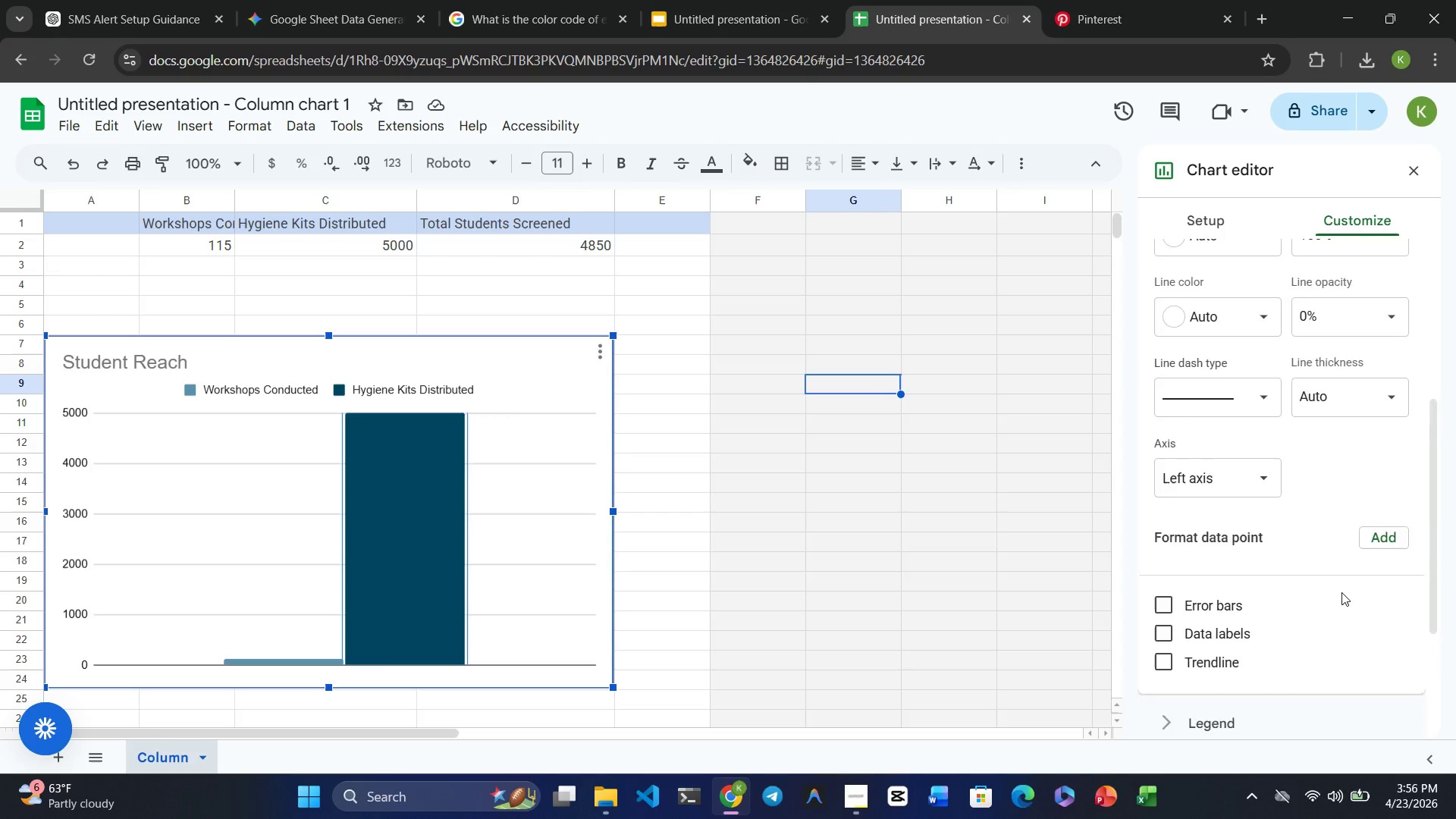 
left_click([1234, 269])
 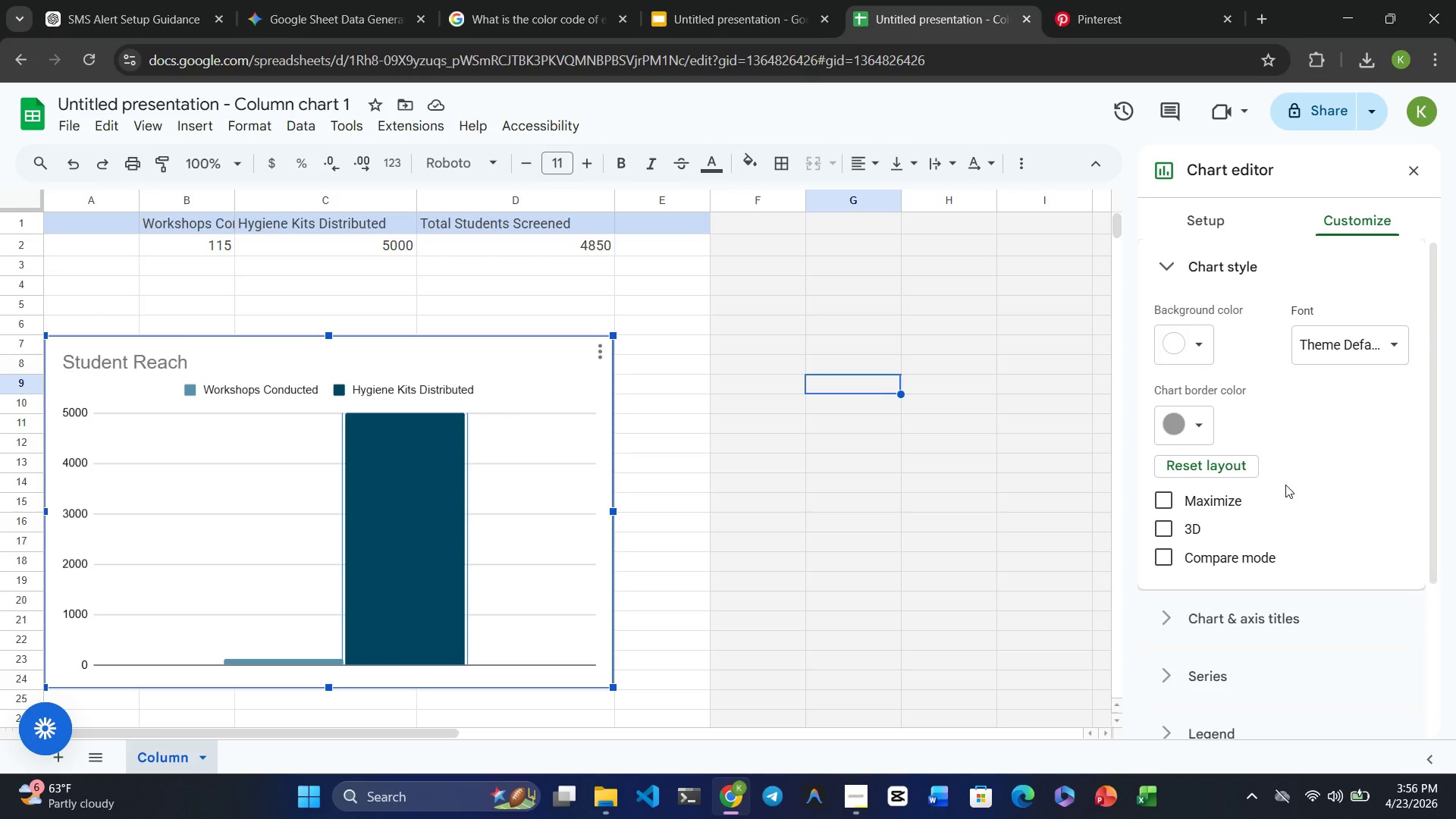 
wait(10.34)
 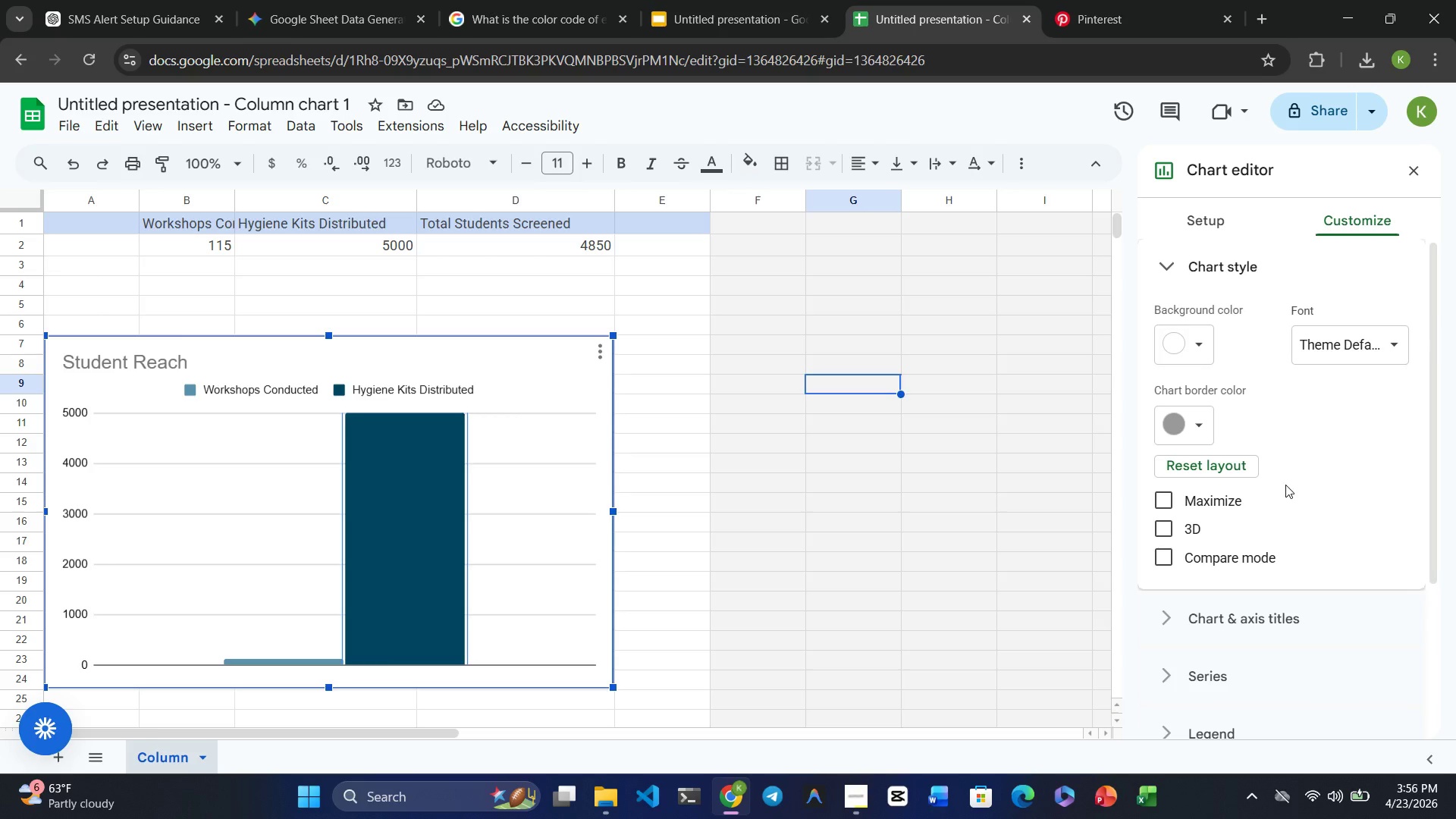 
left_click([1411, 176])
 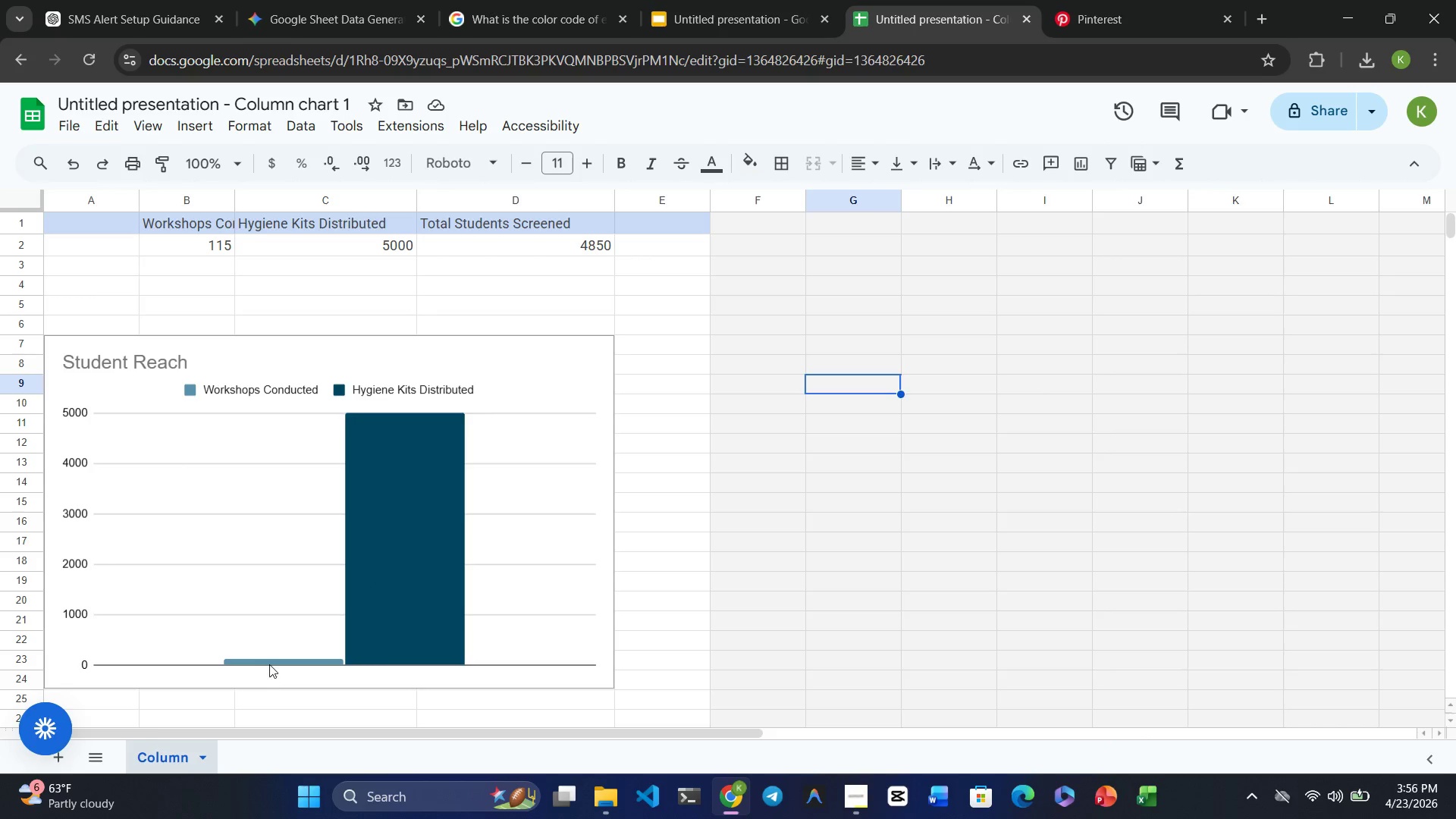 
double_click([272, 664])
 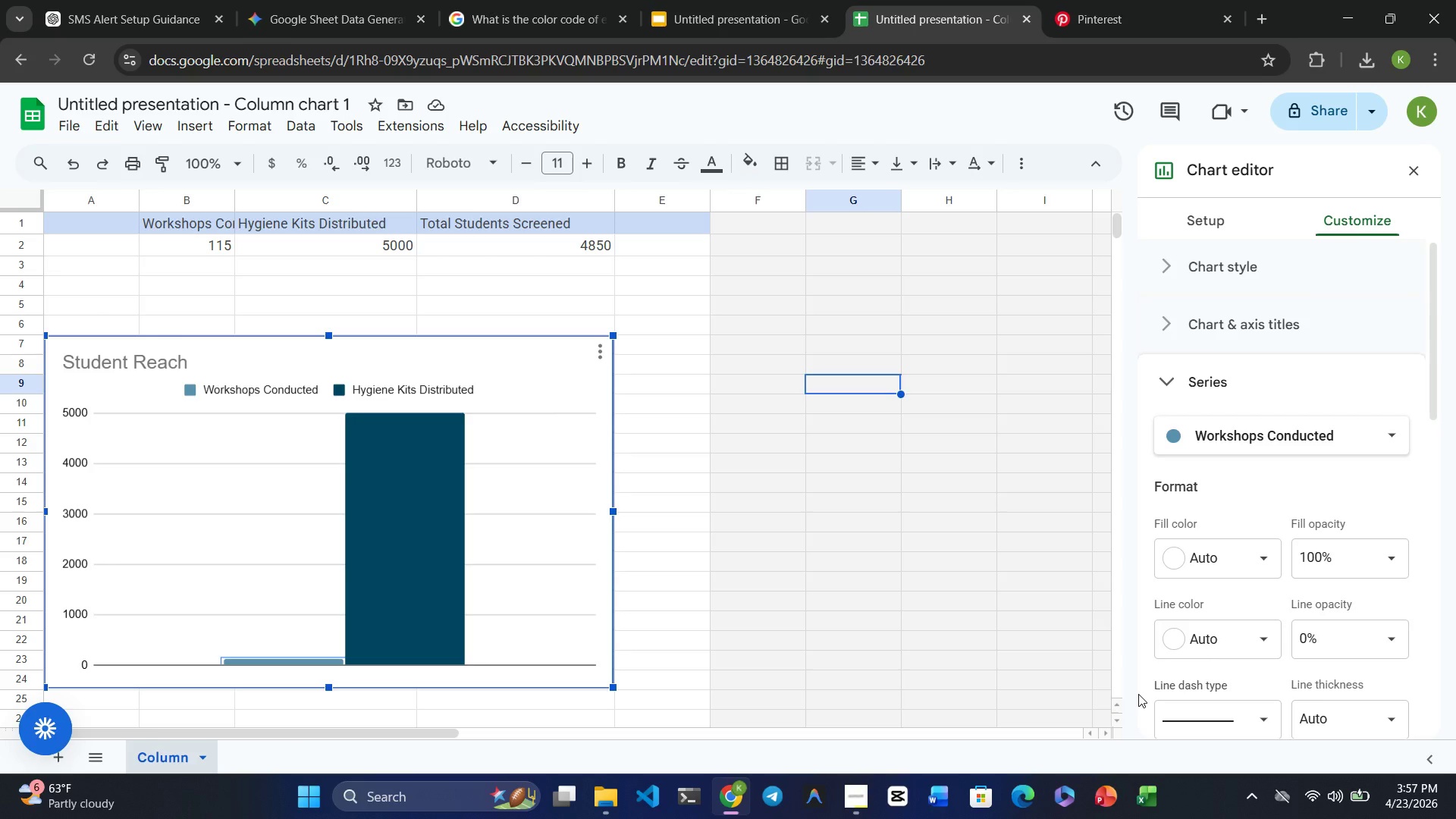 
wait(33.81)
 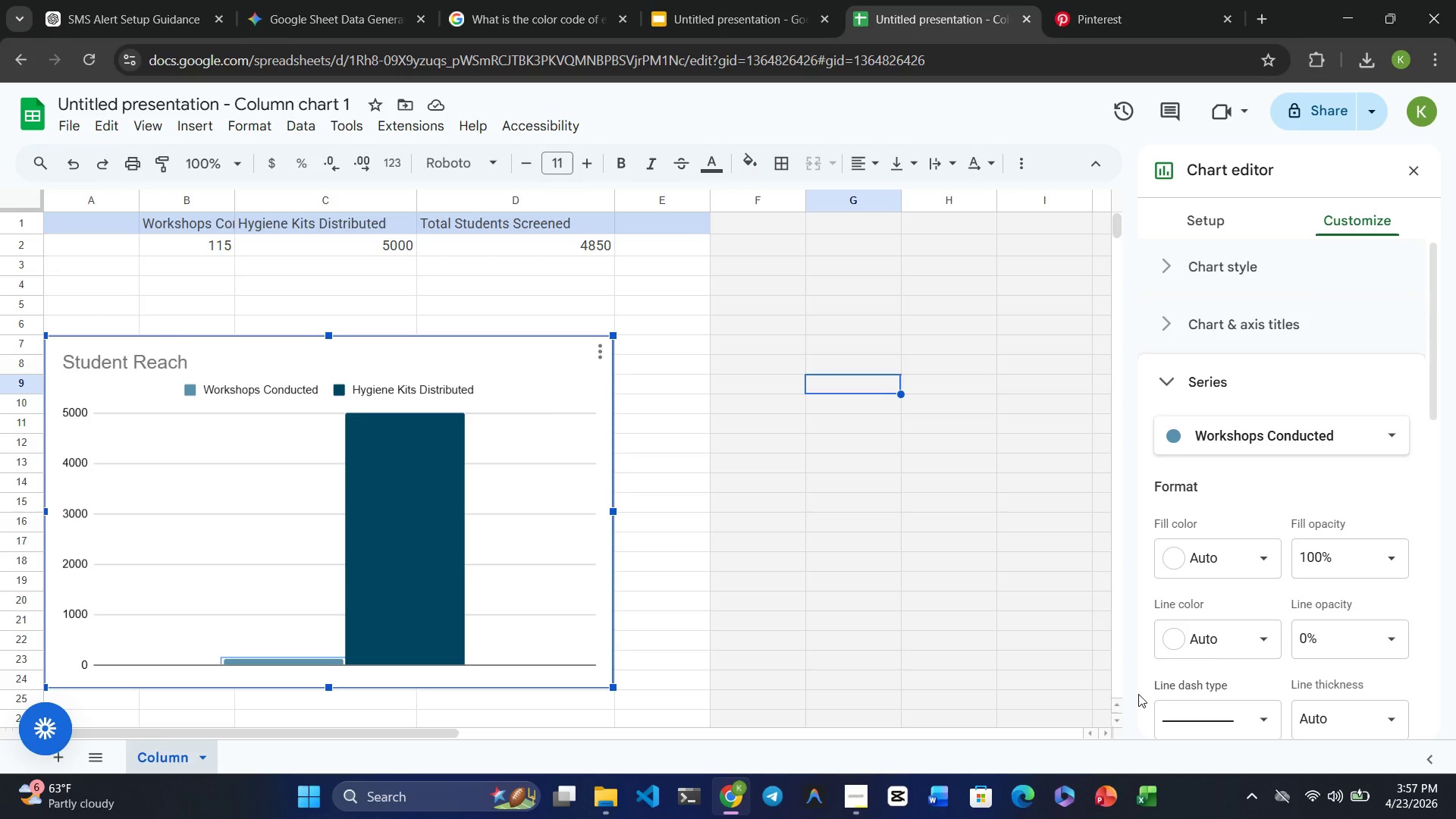 
double_click([500, 221])
 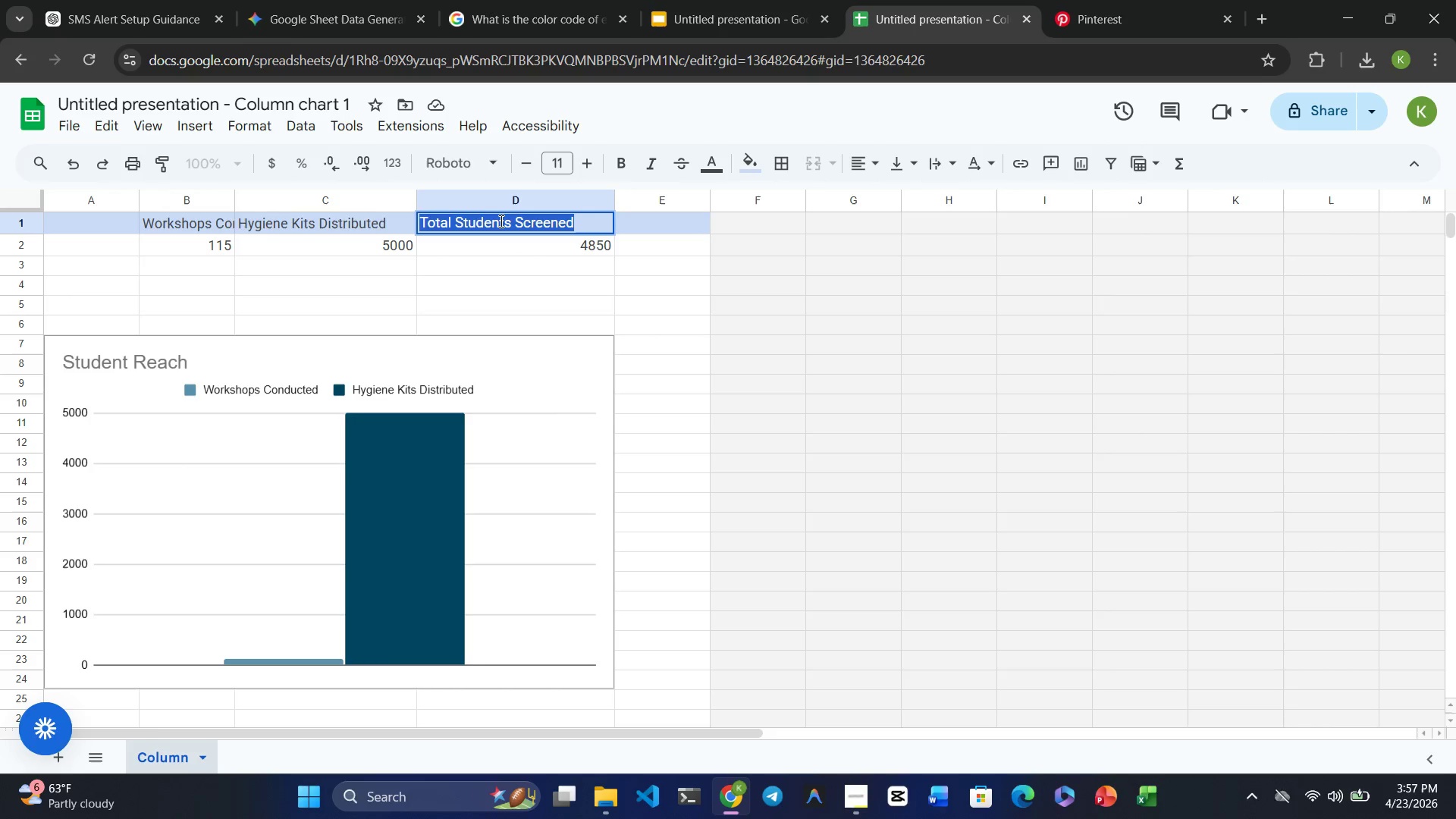 
triple_click([500, 221])
 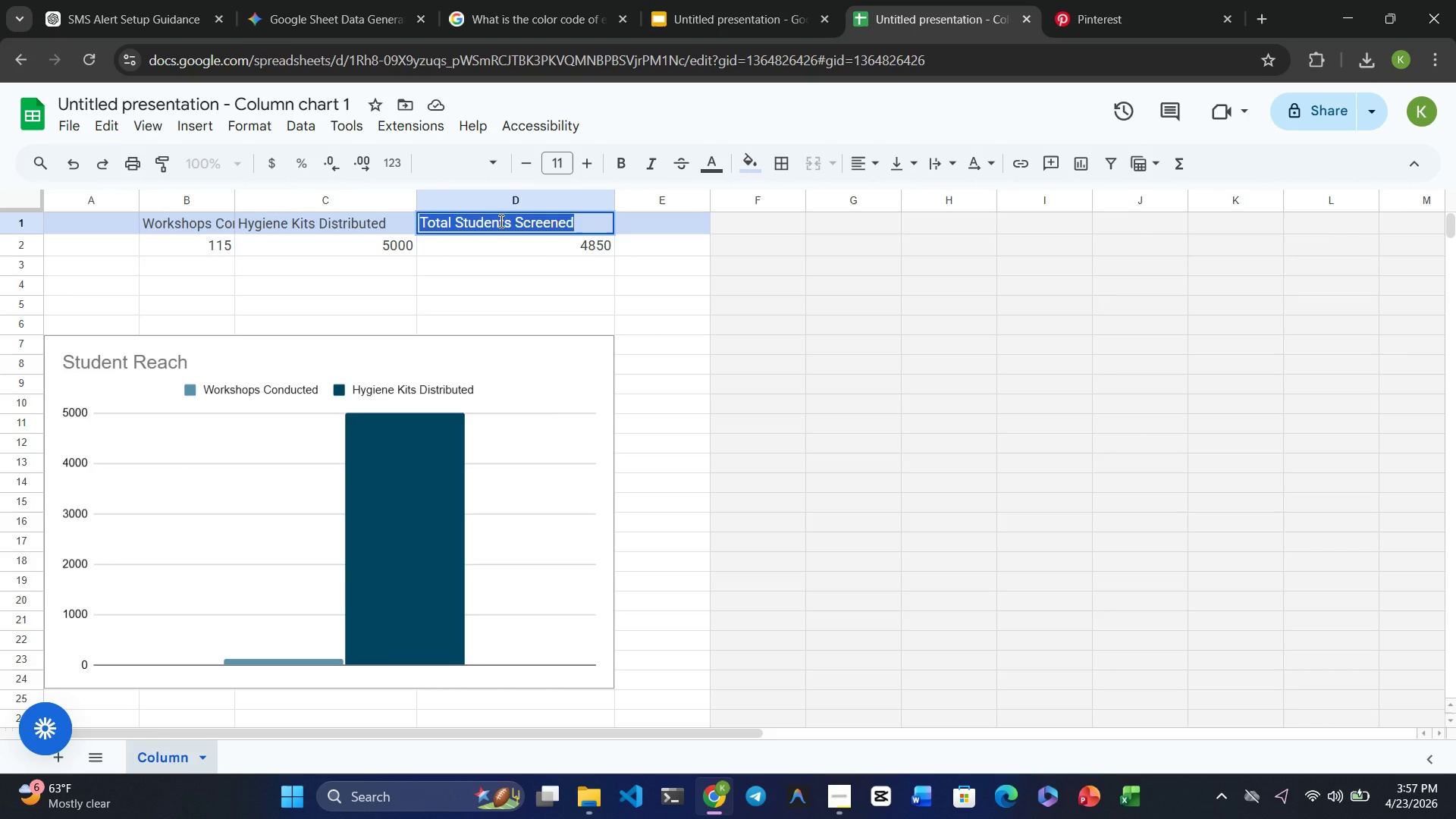 
wait(5.86)
 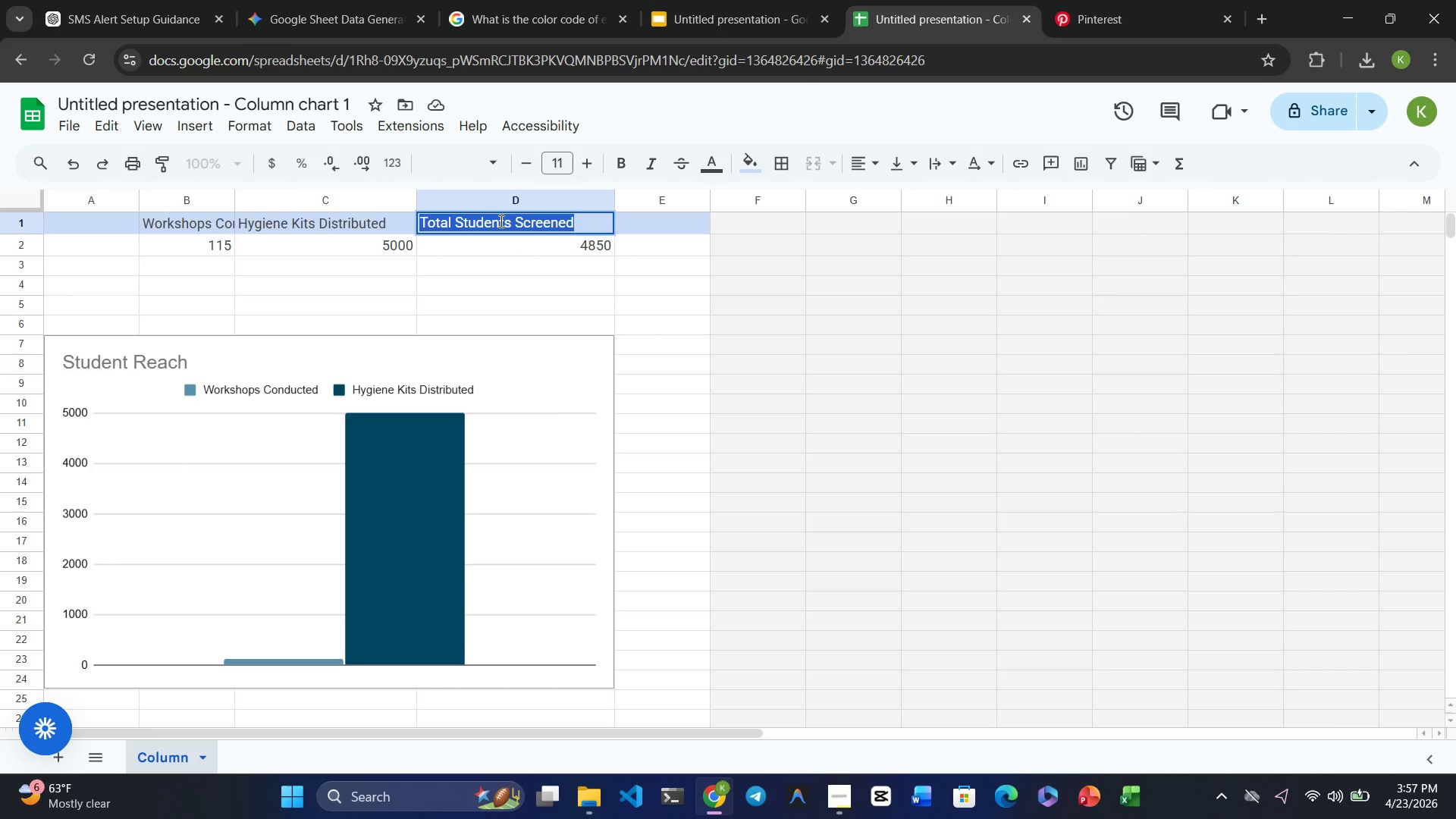 
key(Control+C)
 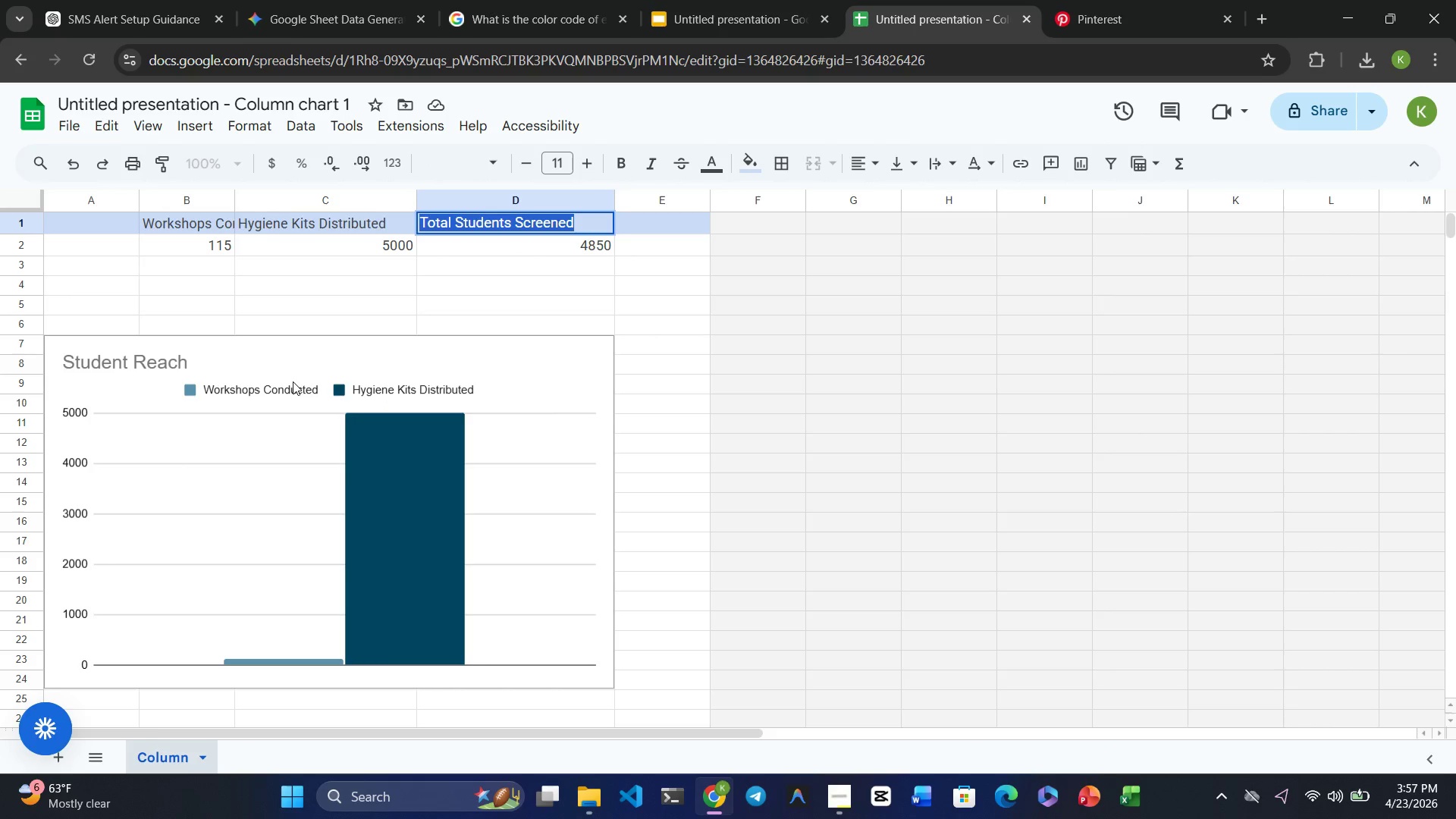 
double_click([278, 388])
 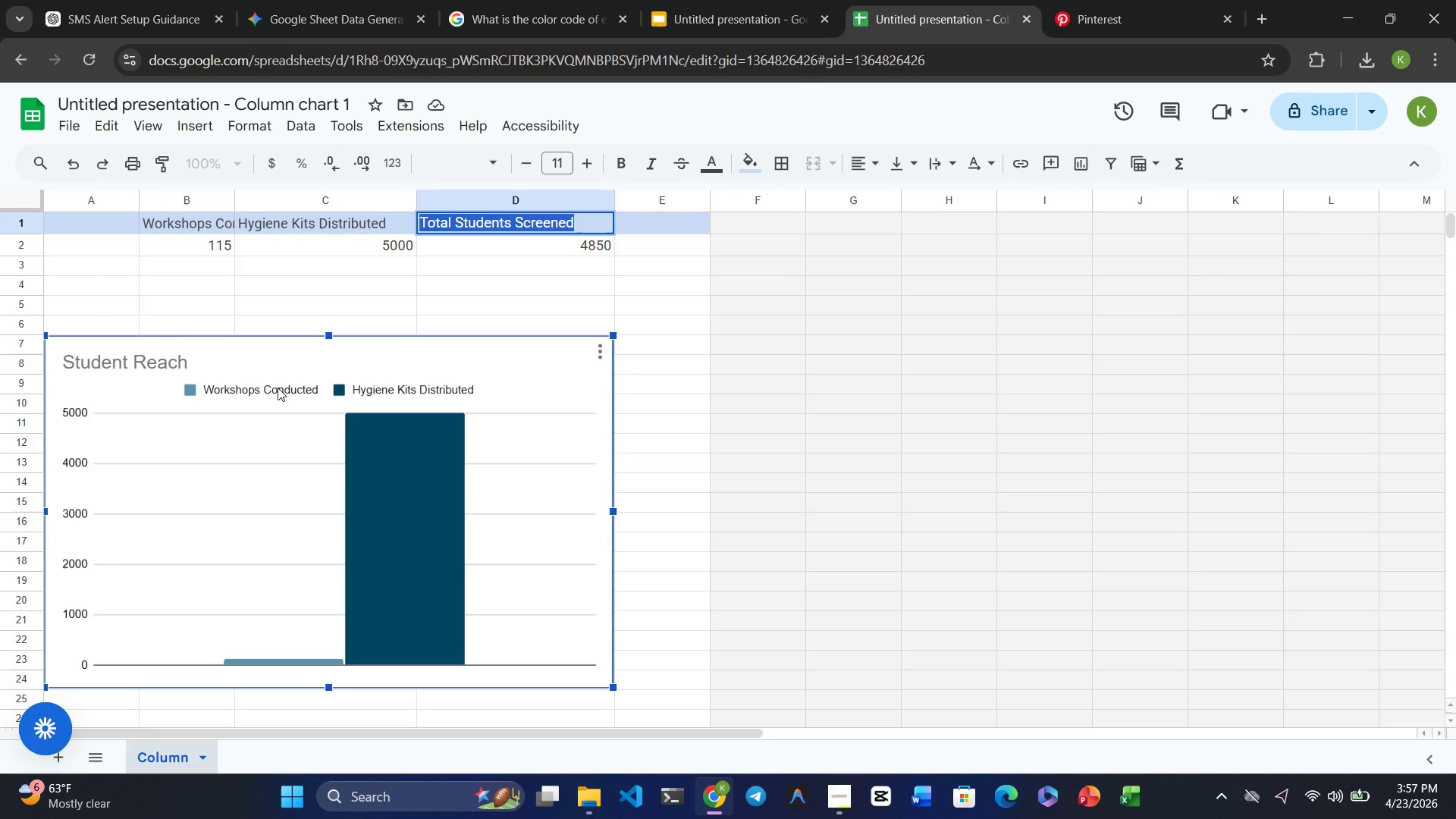 
triple_click([278, 388])
 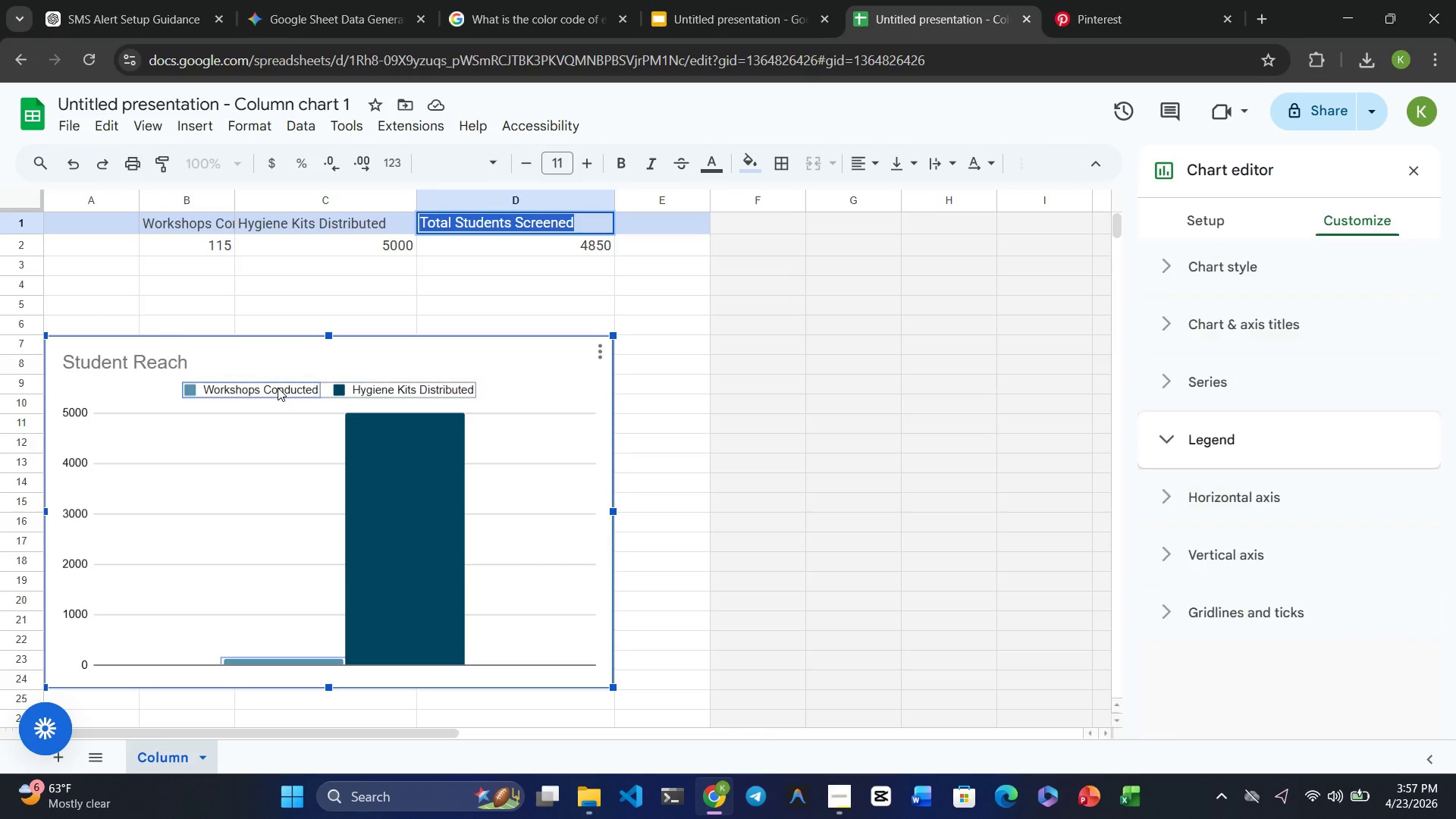 
triple_click([278, 388])
 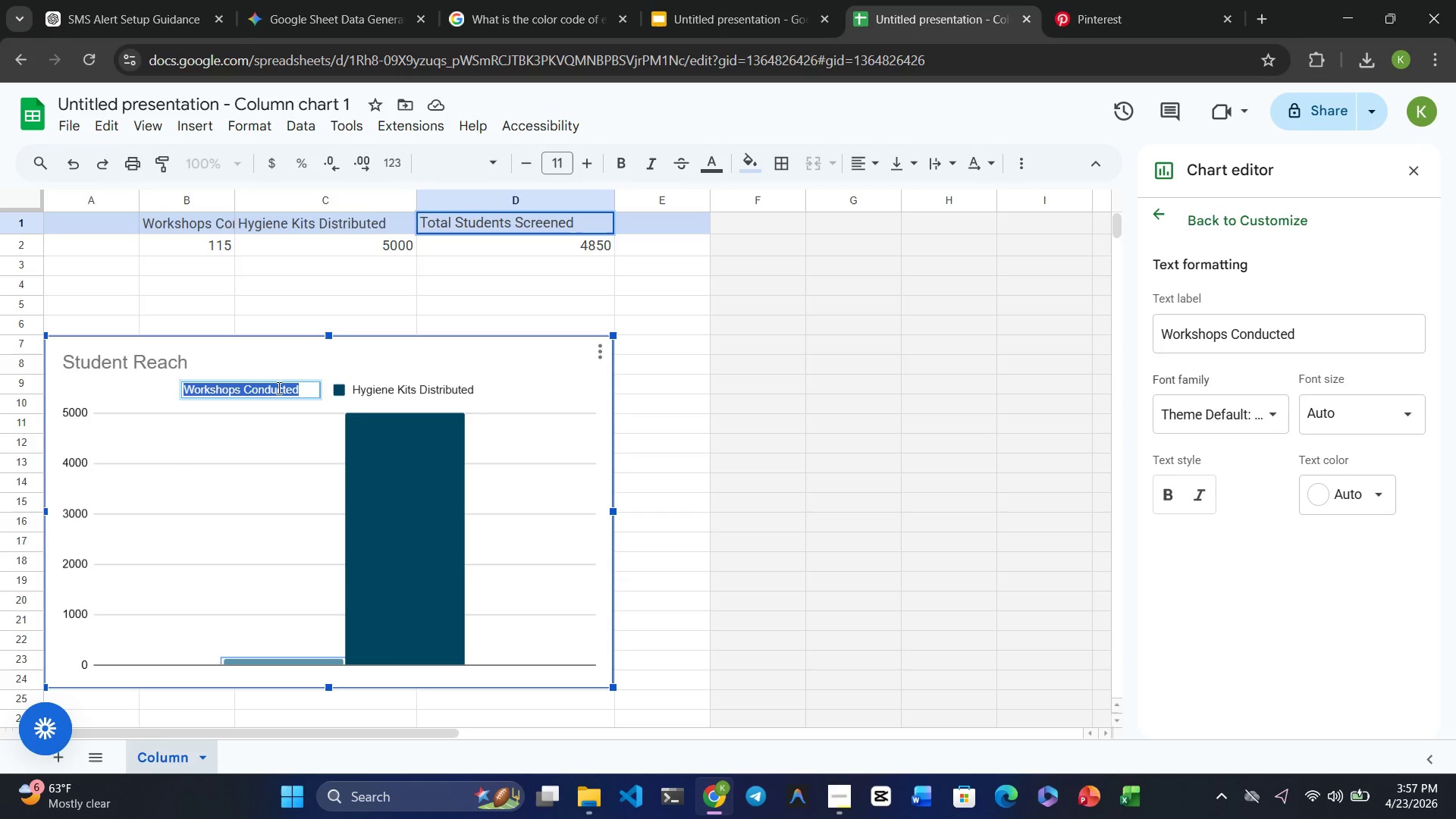 
key(Control+V)
 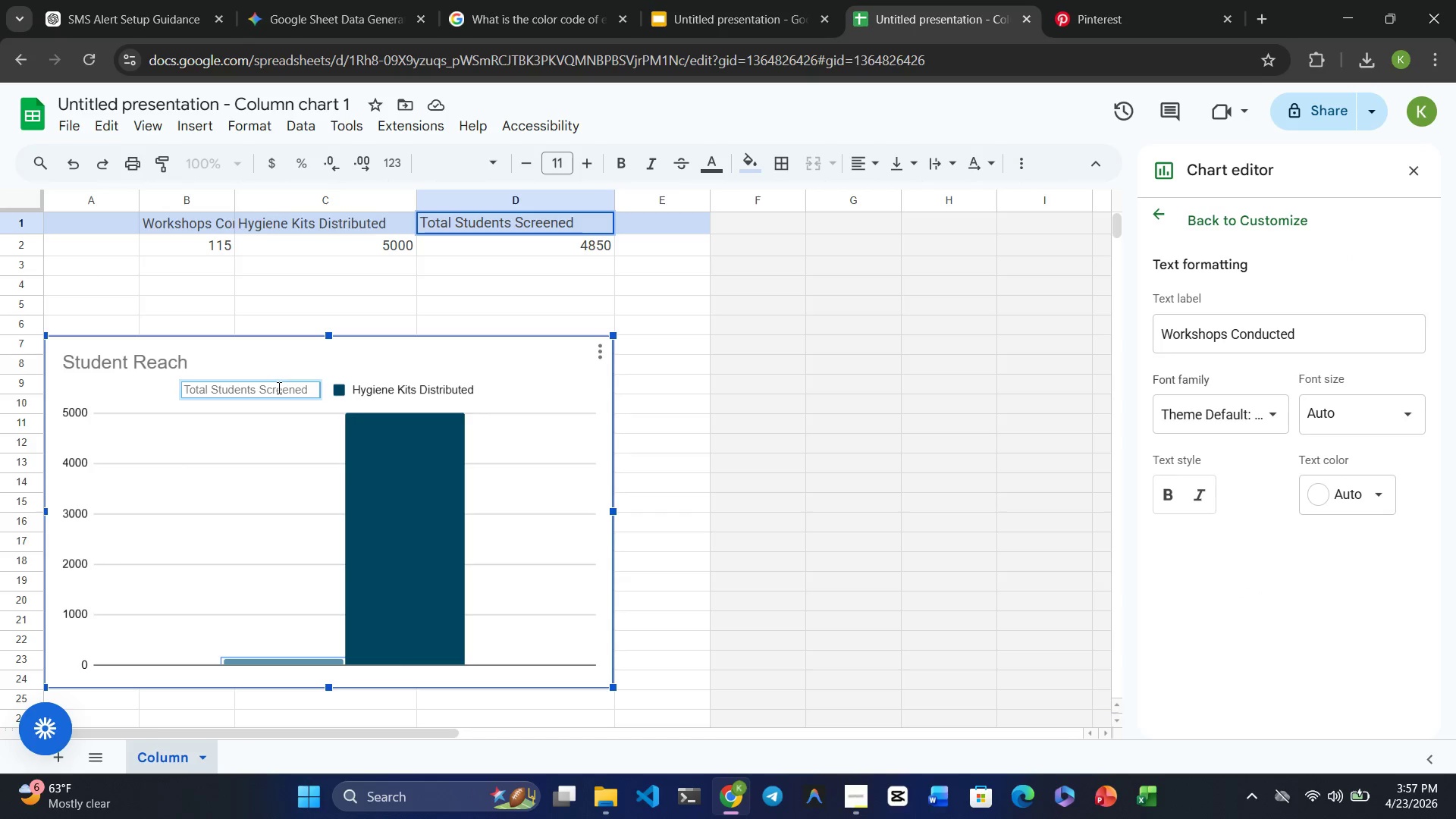 
key(Enter)
 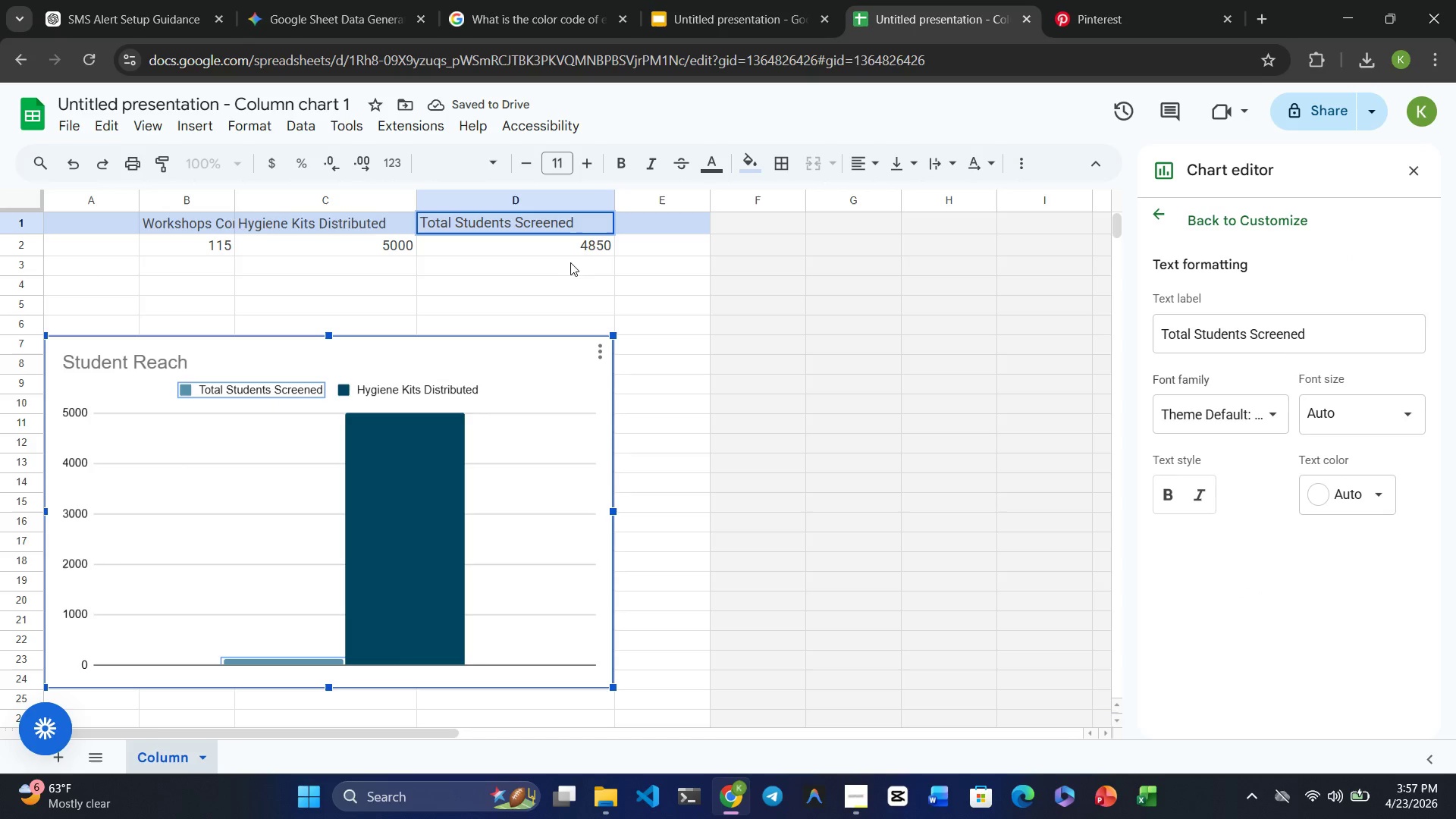 
double_click([592, 243])
 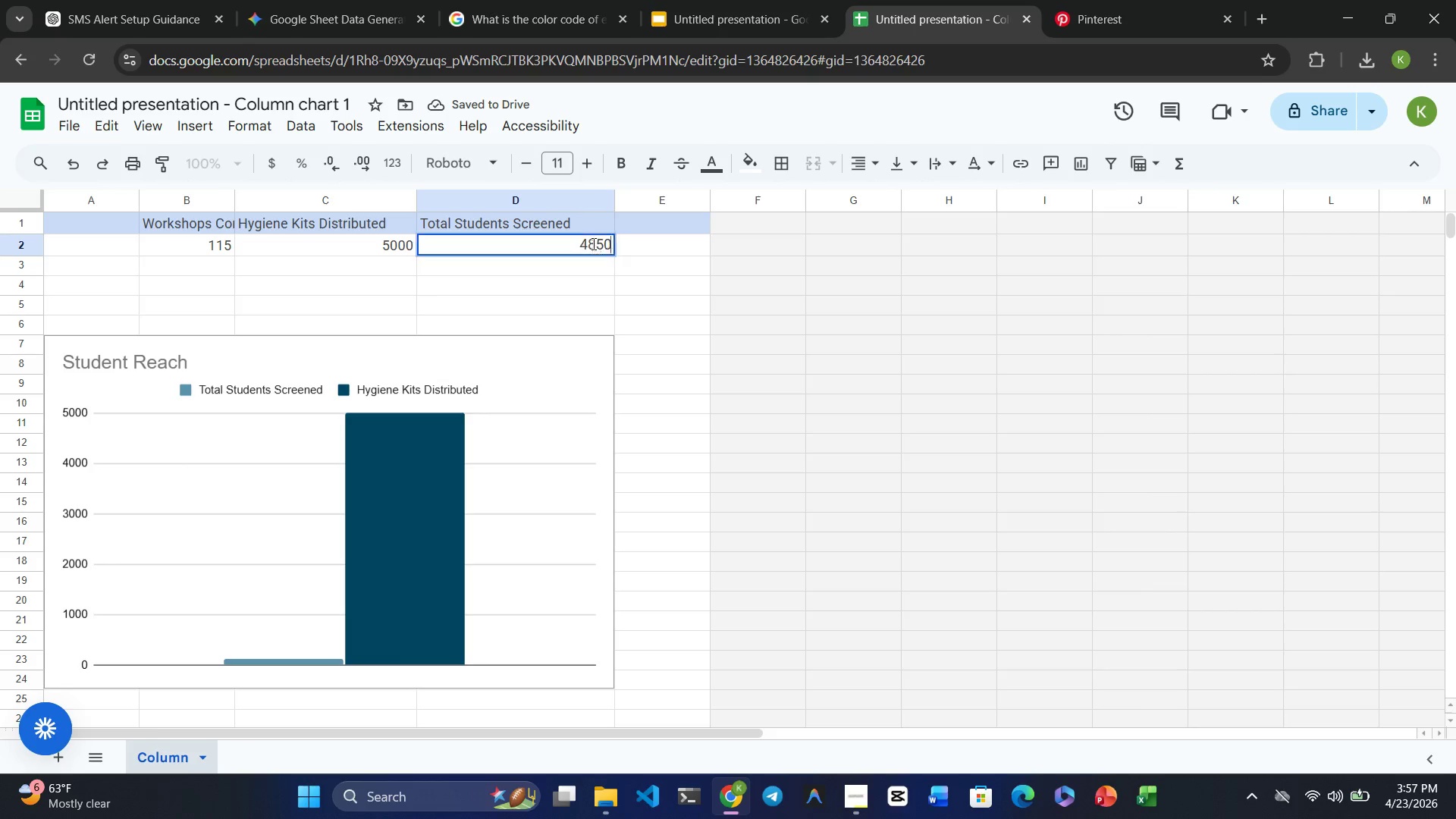 
triple_click([592, 243])
 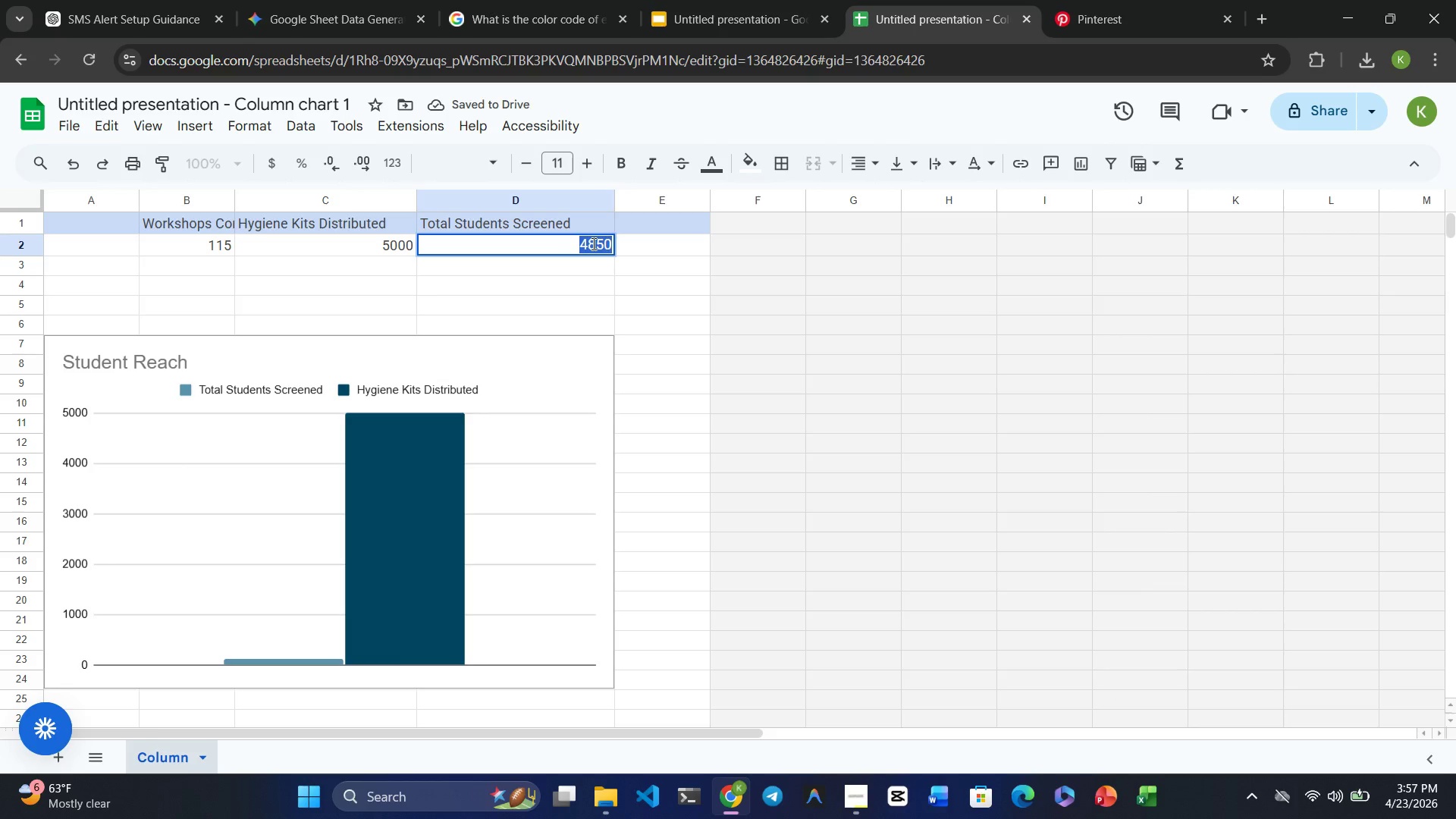 
key(Control+ControlRight)
 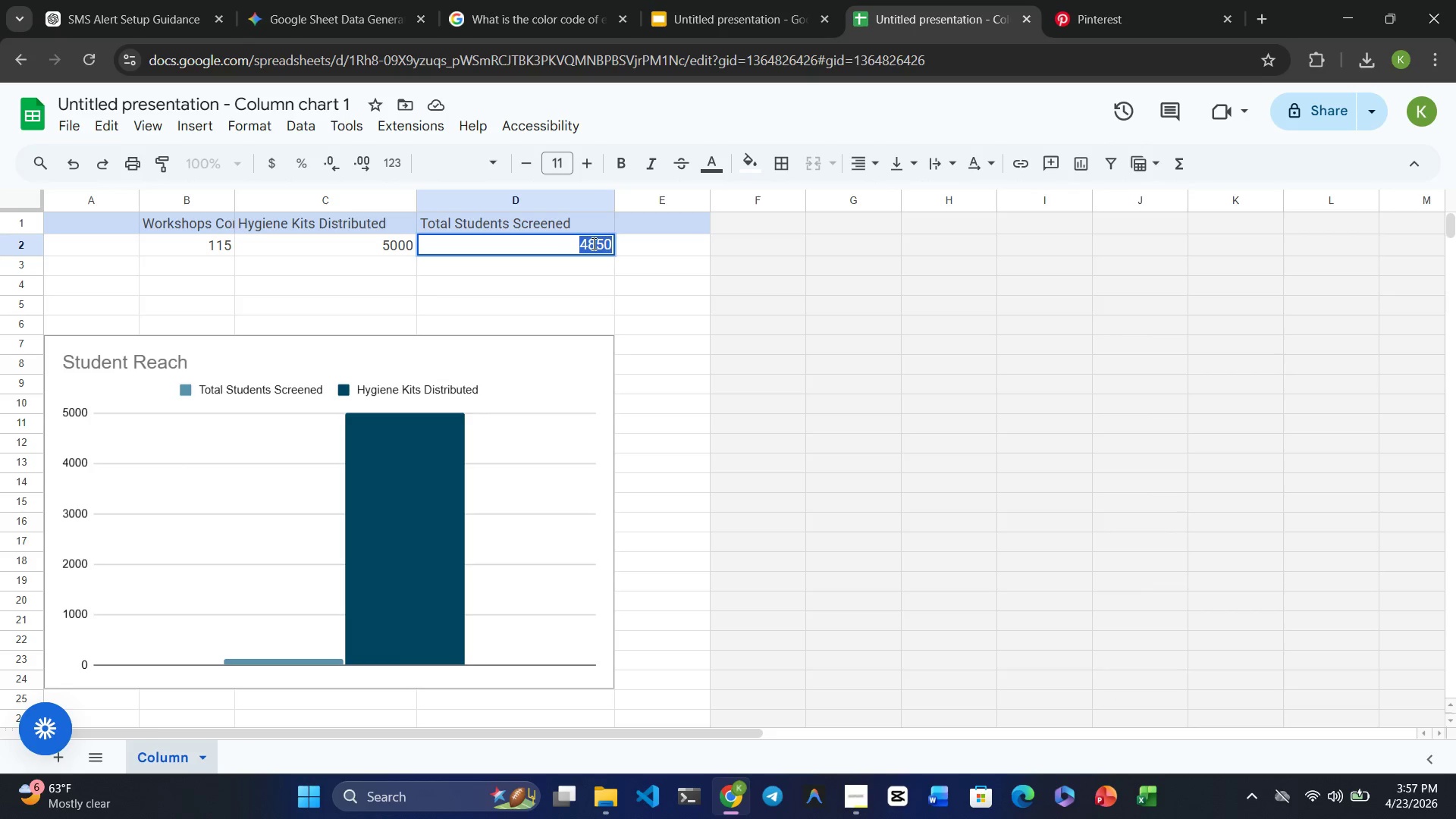 
key(Control+C)
 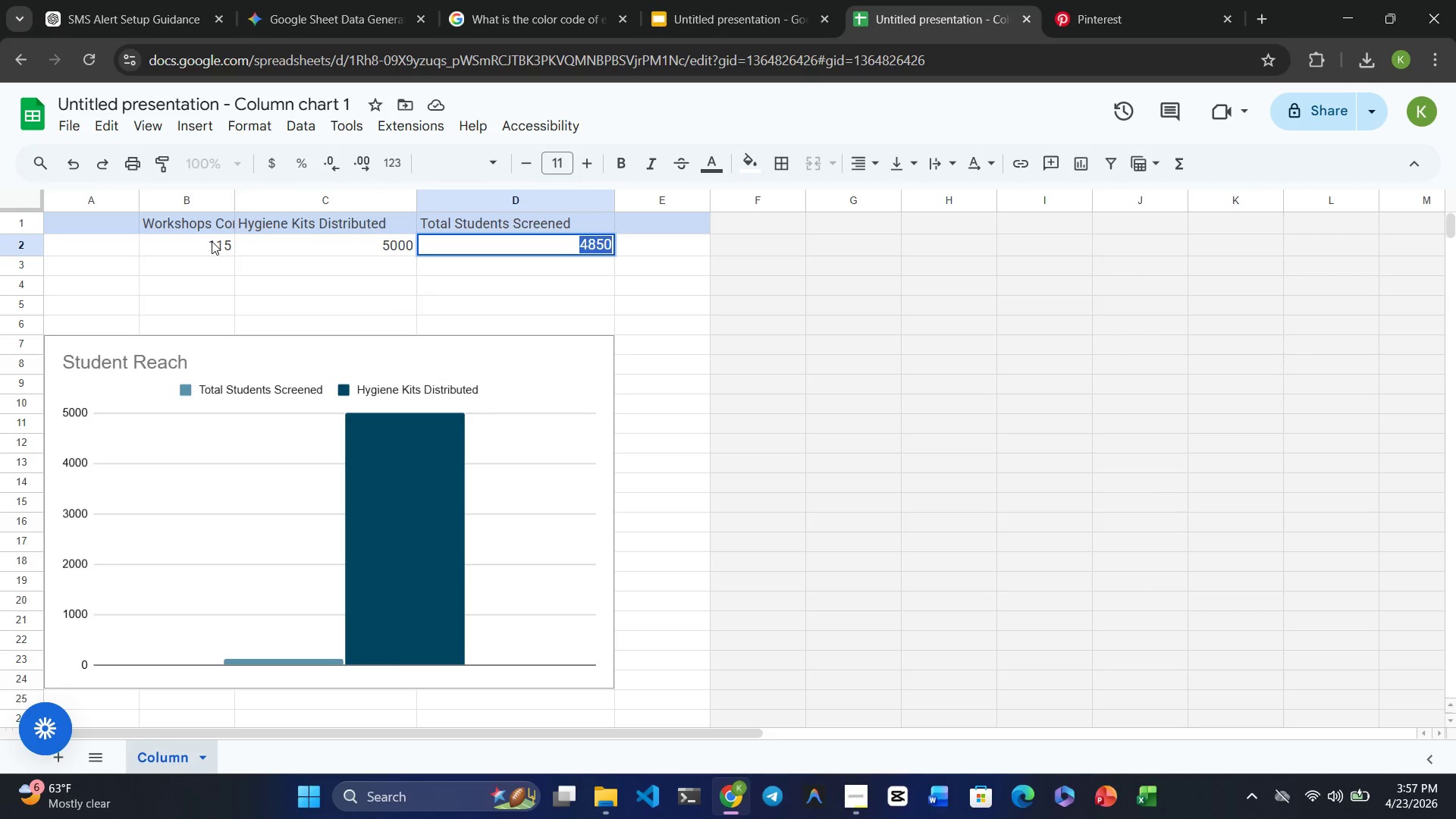 
double_click([212, 241])
 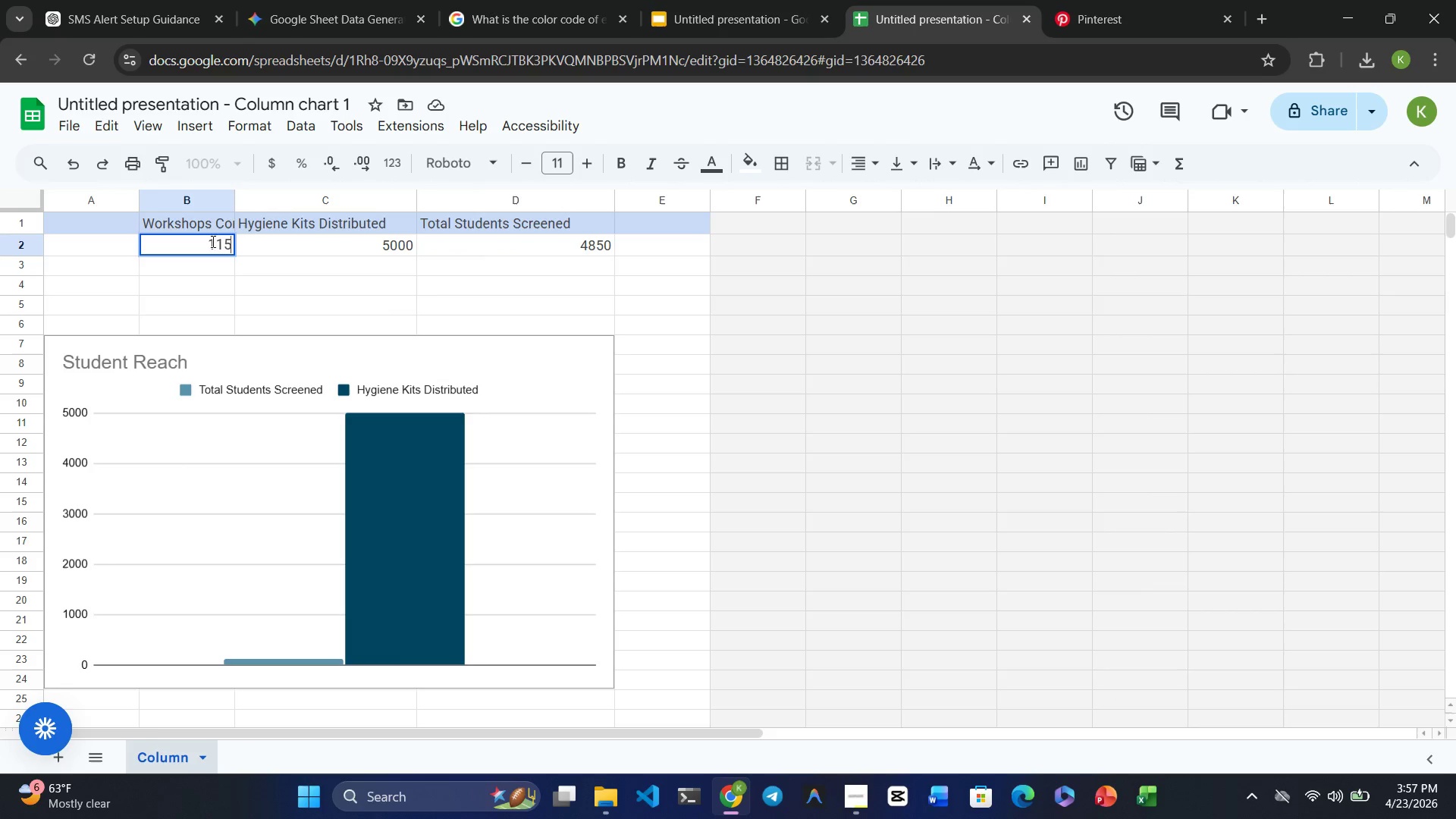 
triple_click([212, 241])
 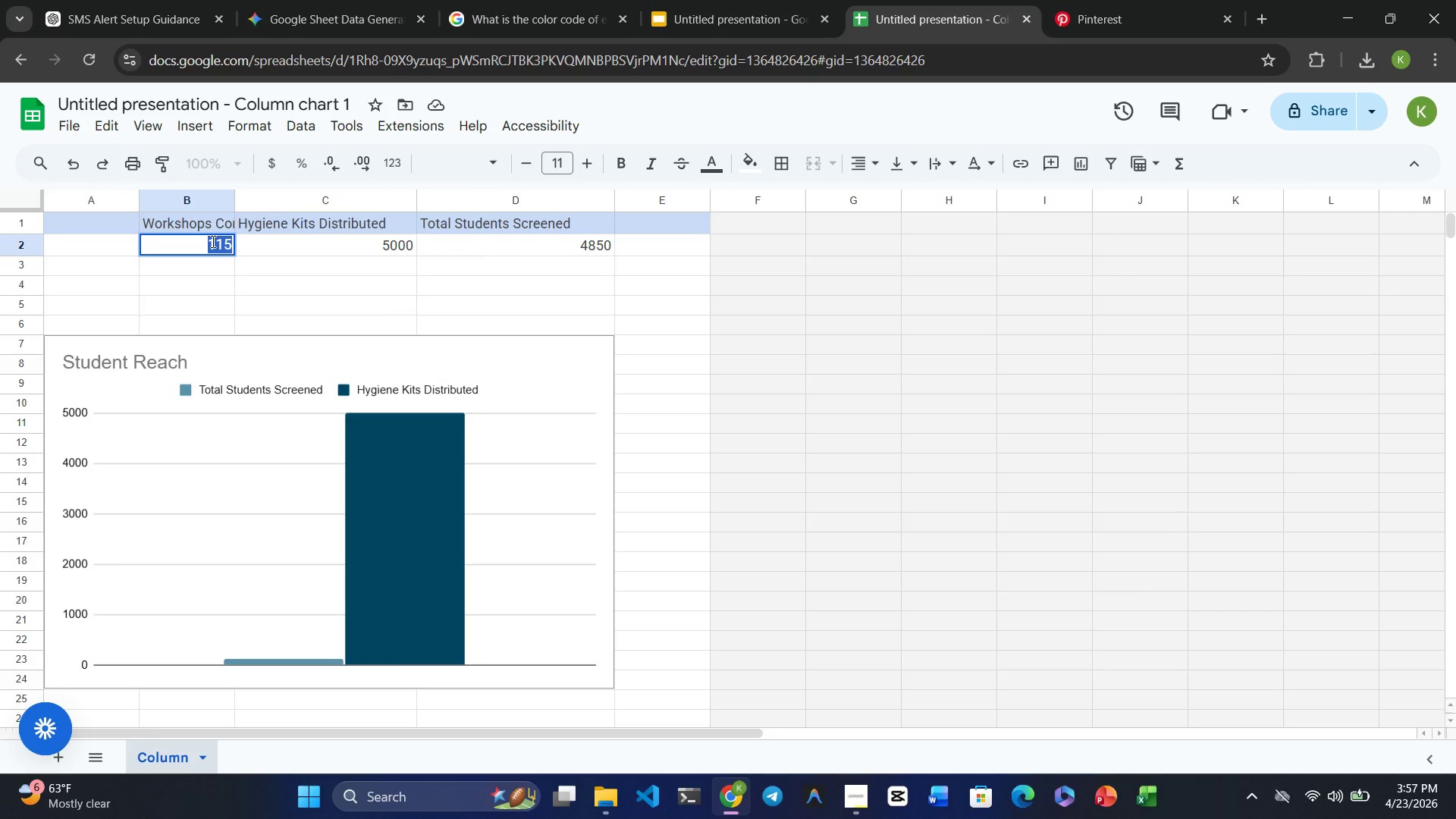 
key(Control+V)
 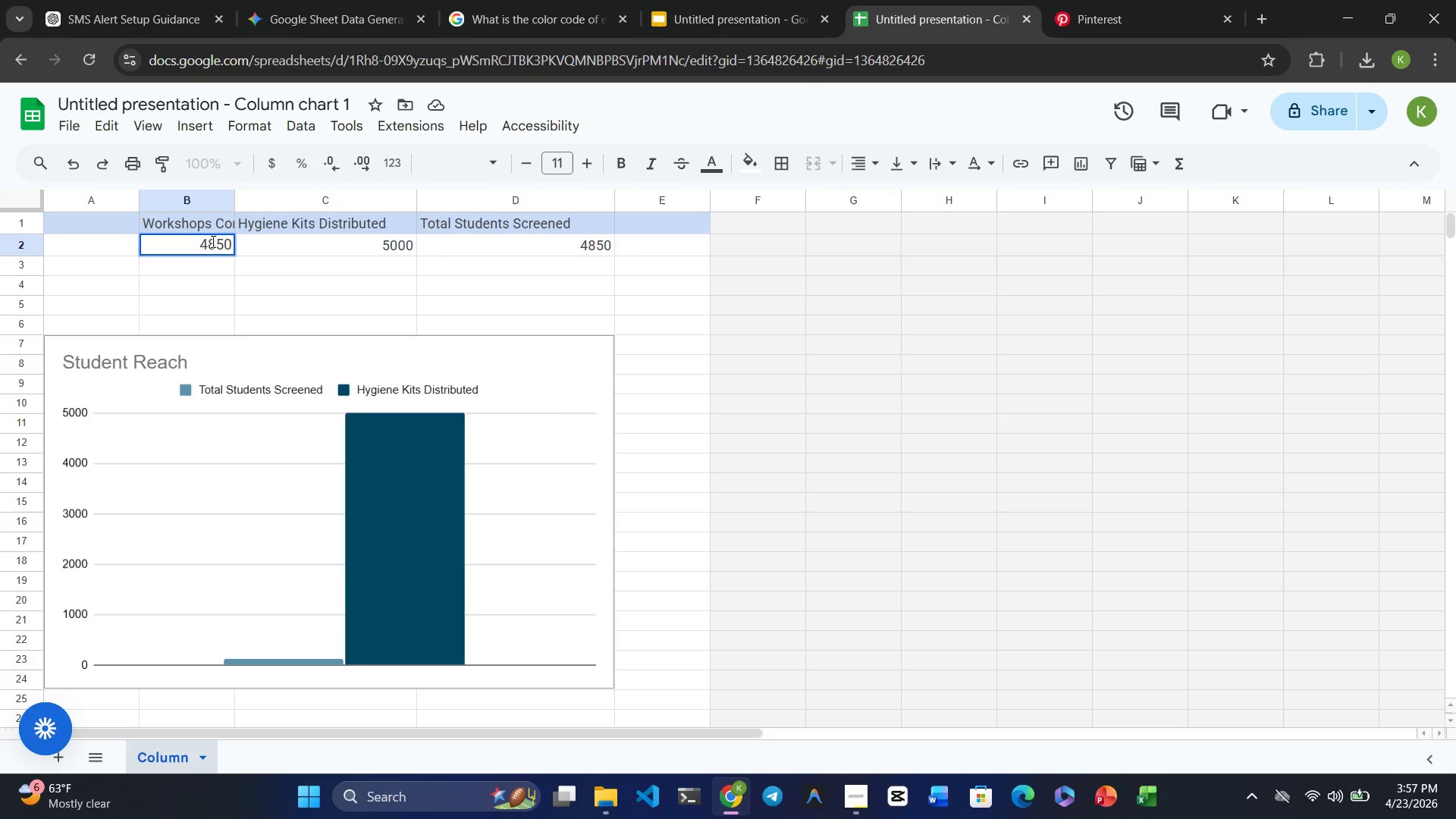 
key(Enter)
 